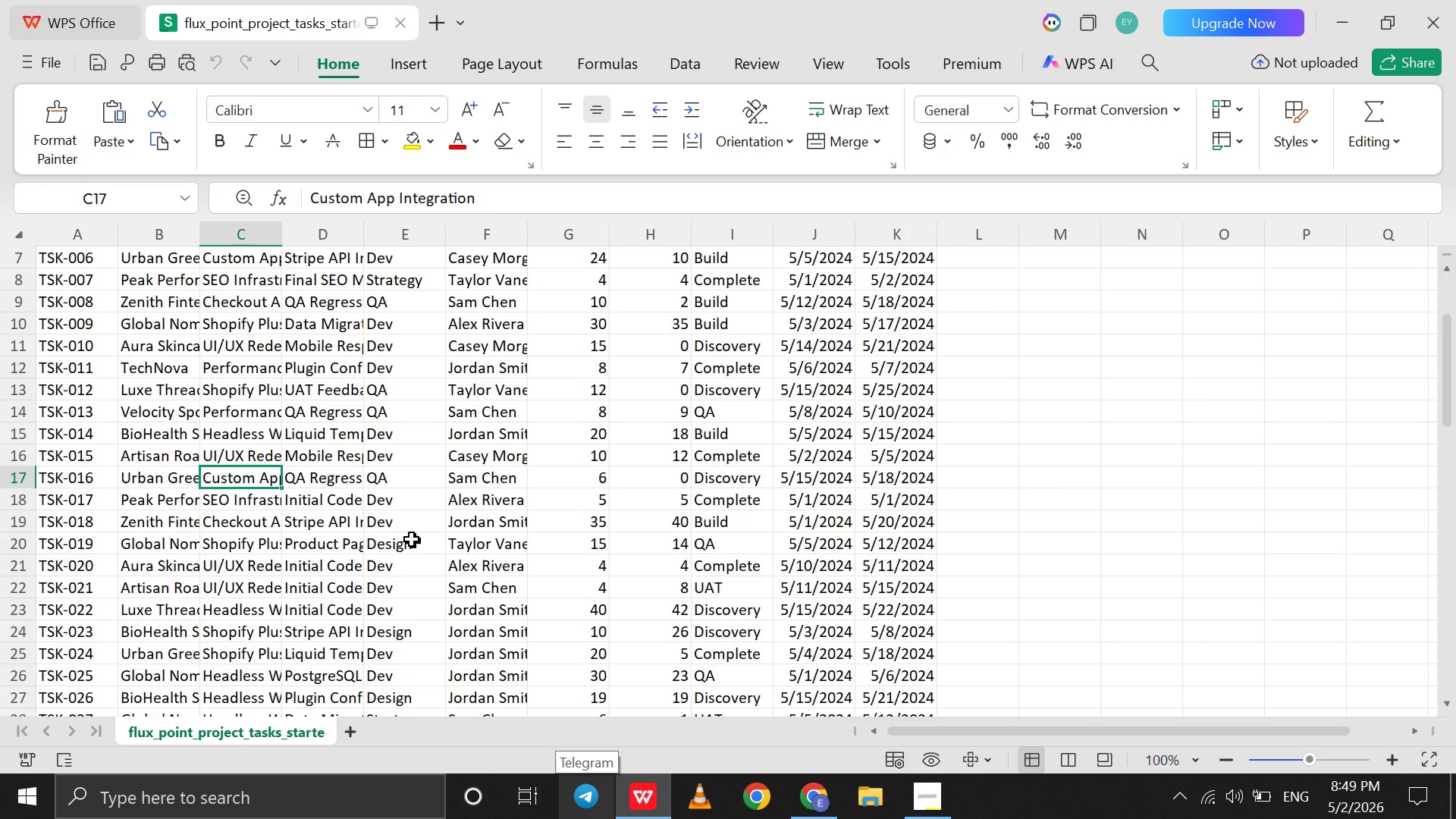 
left_click([811, 818])
 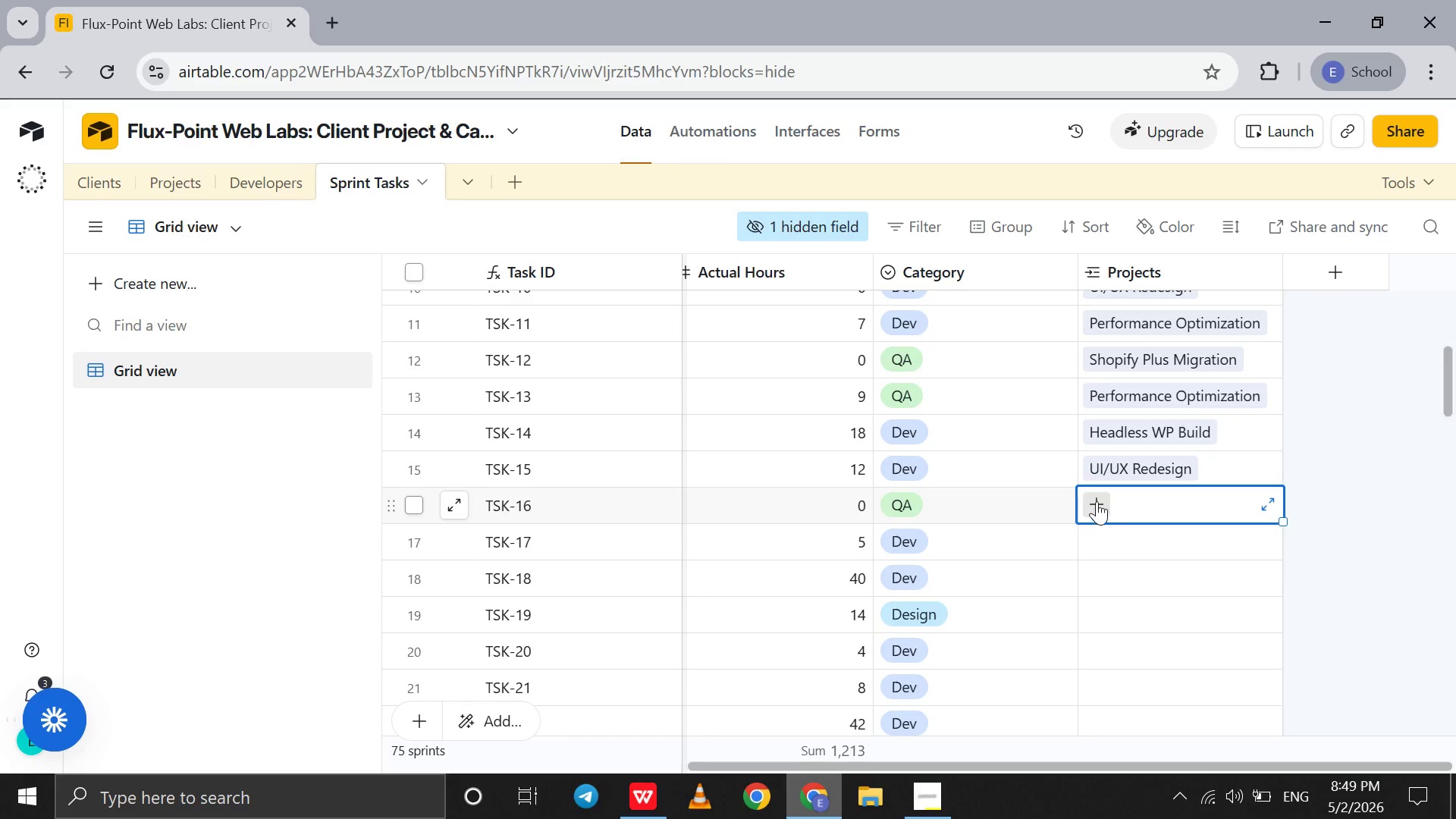 
left_click([1097, 500])
 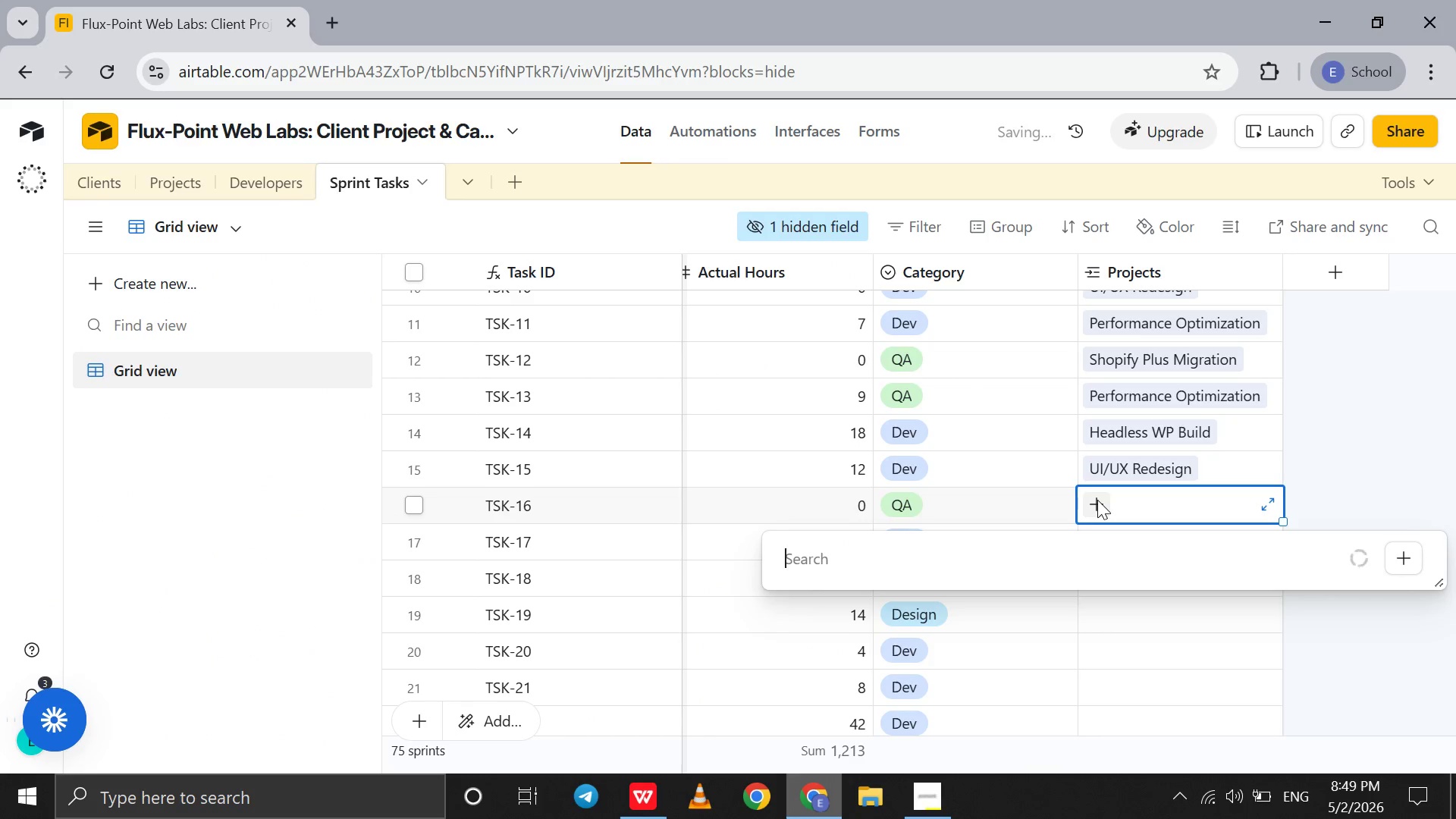 
key(C)
 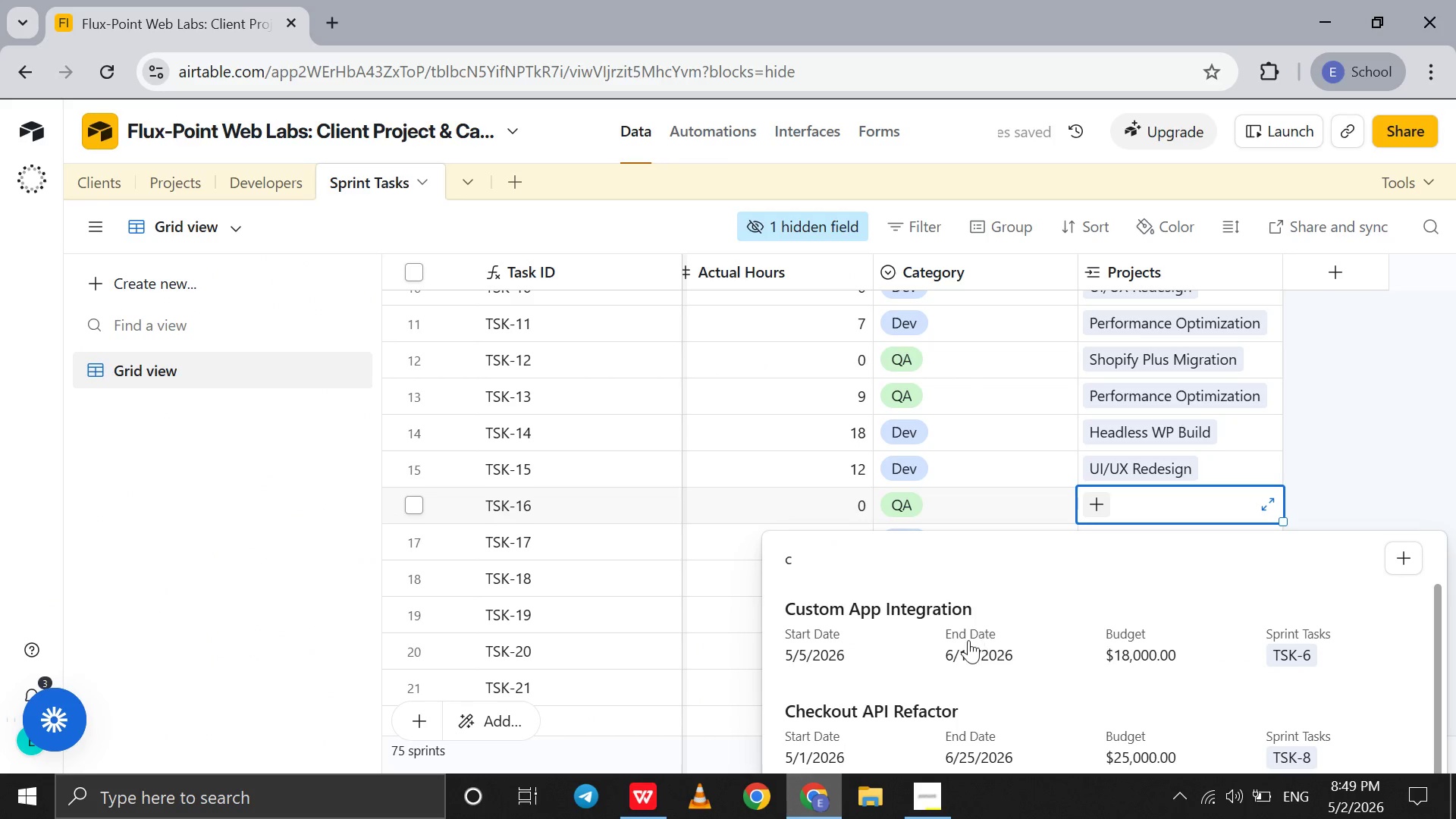 
left_click([968, 641])
 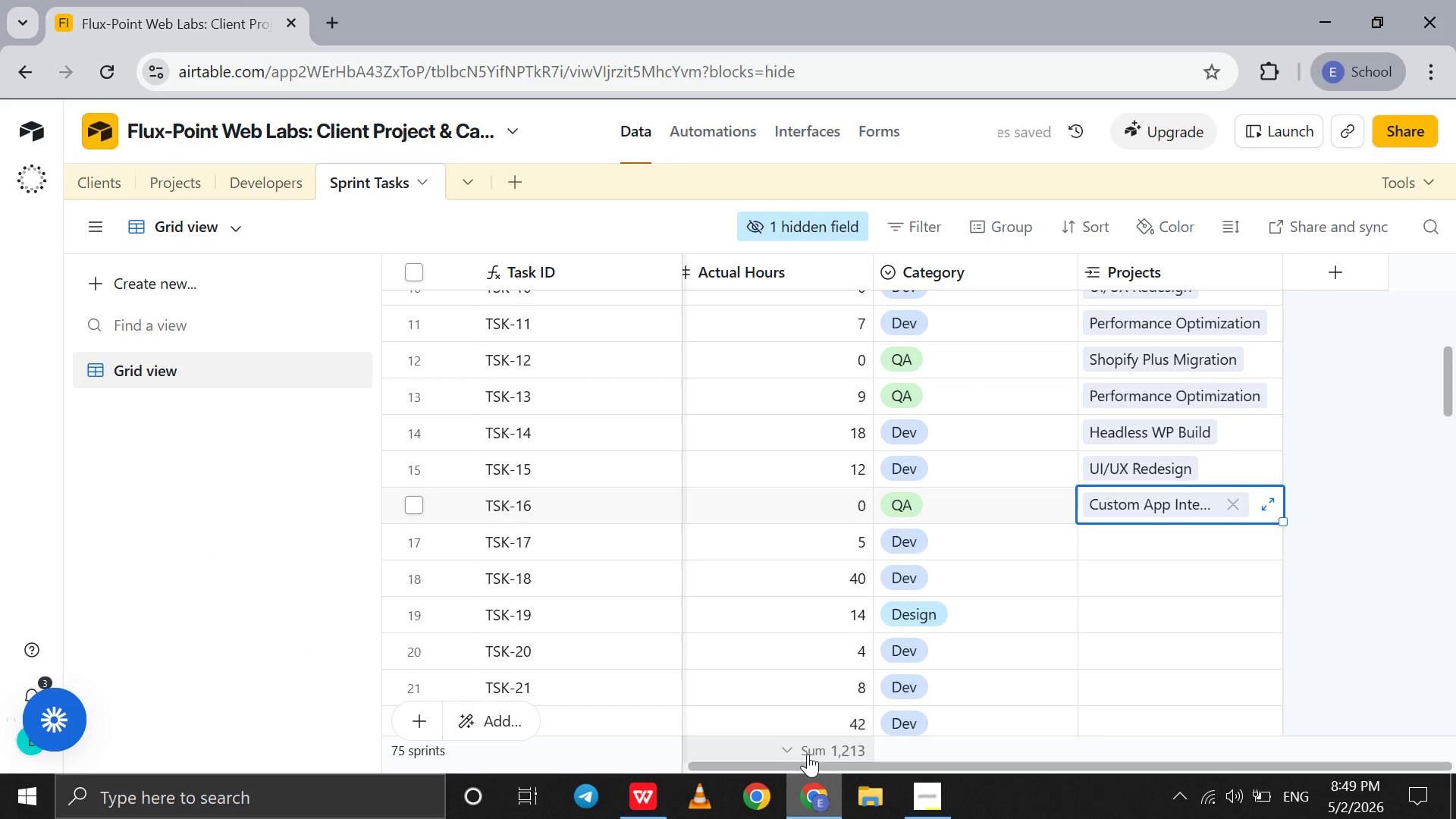 
left_click([816, 796])
 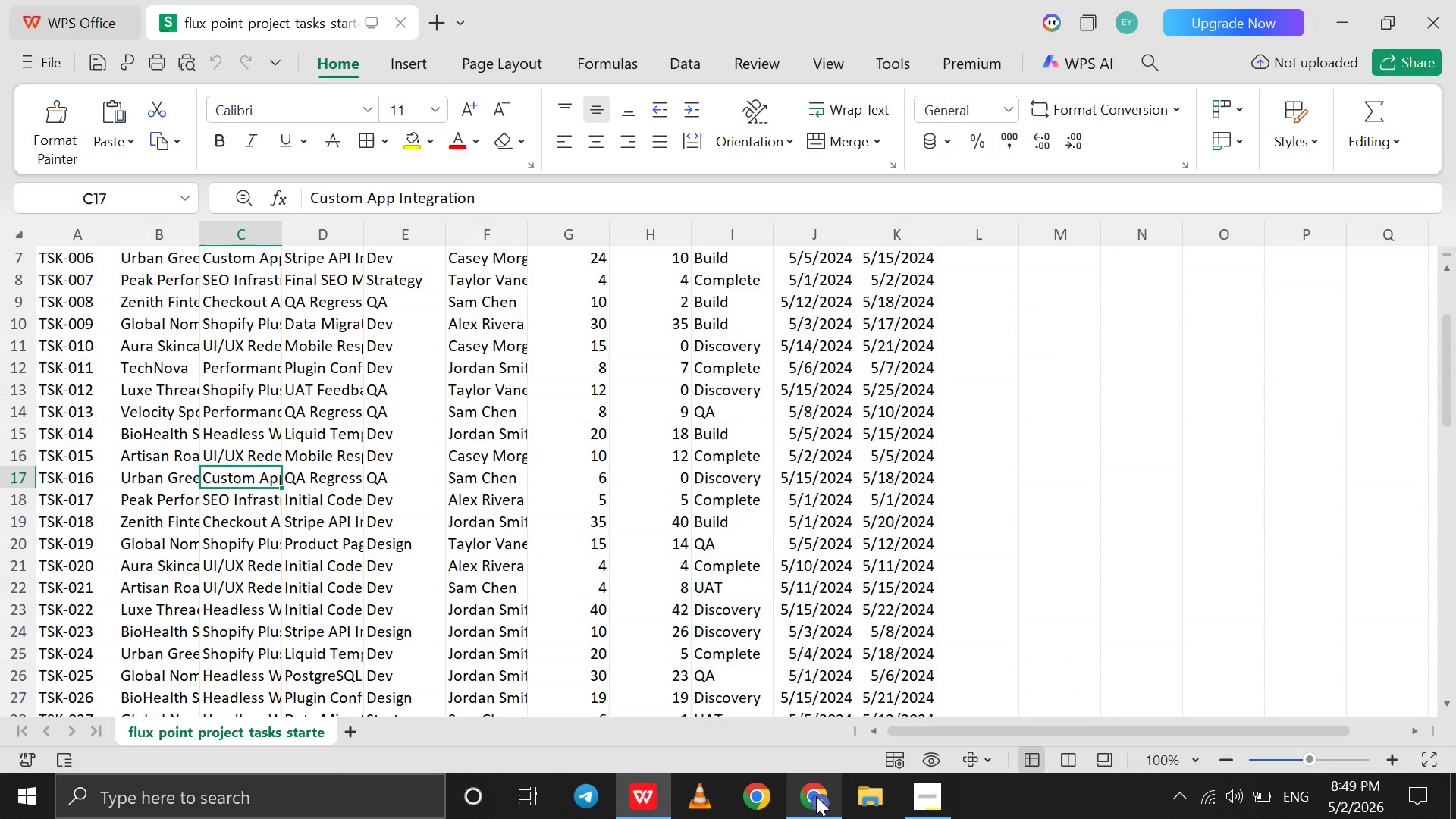 
left_click([816, 796])
 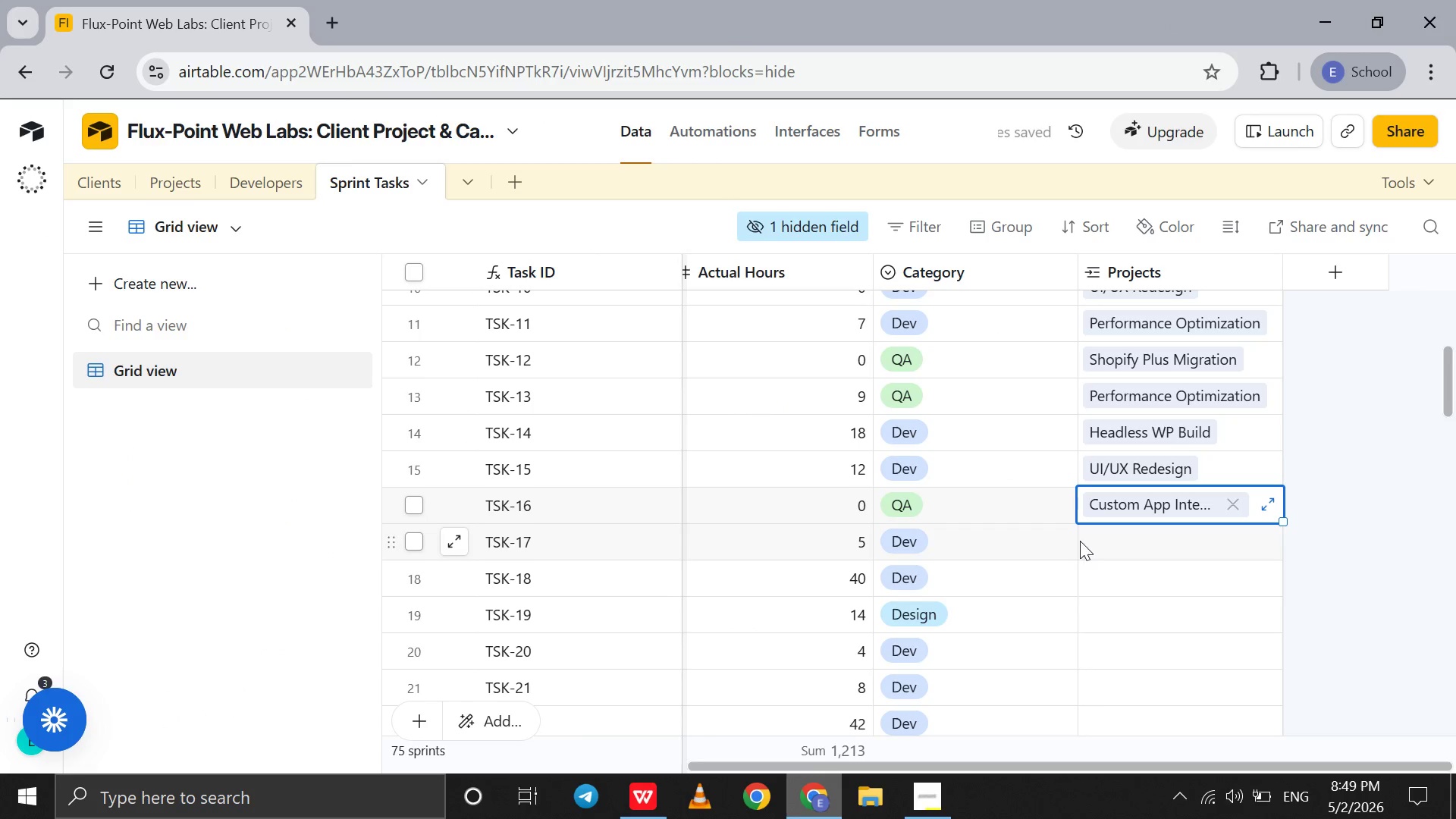 
left_click([1095, 541])
 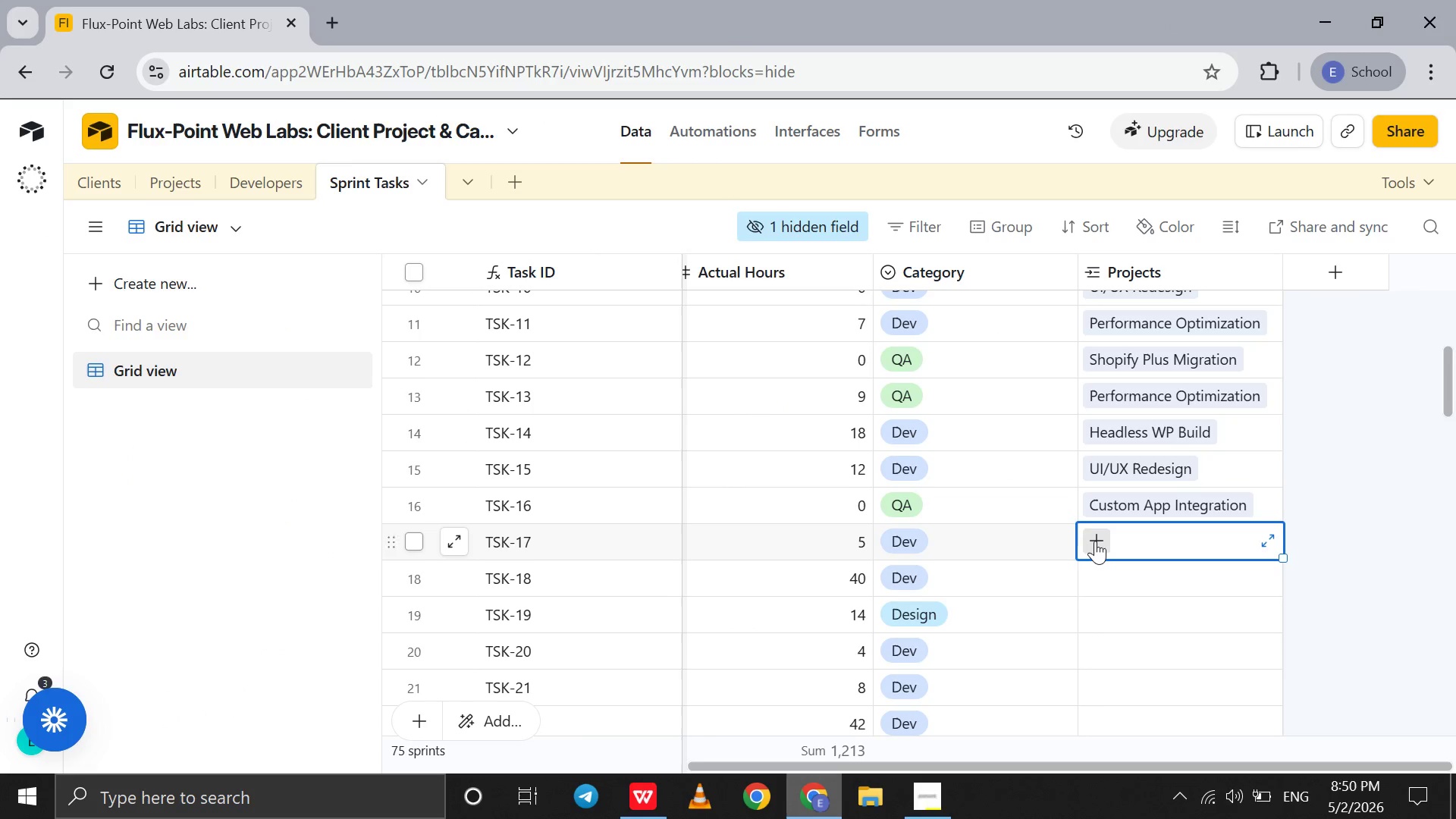 
left_click([1095, 541])
 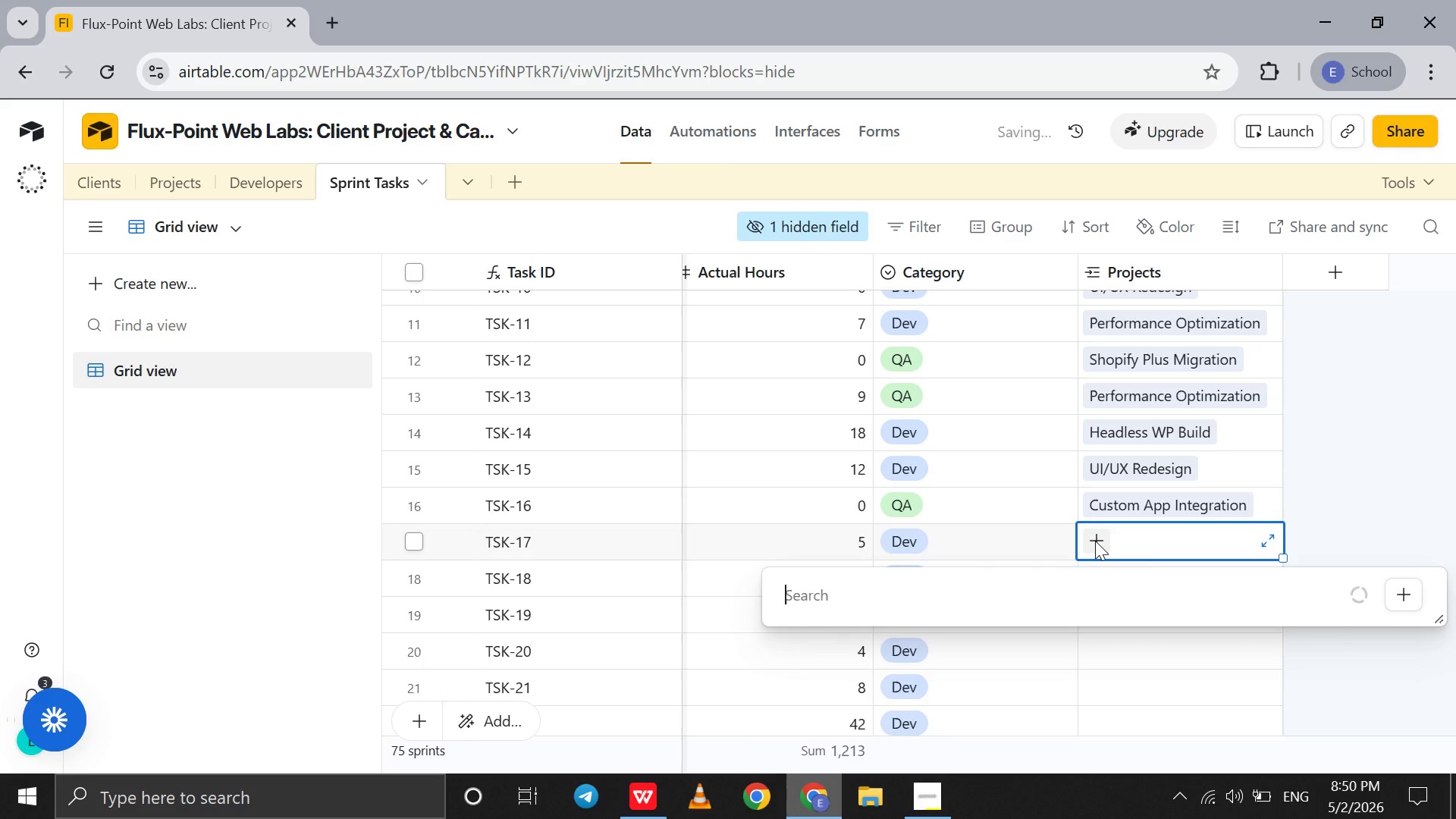 
key(S)
 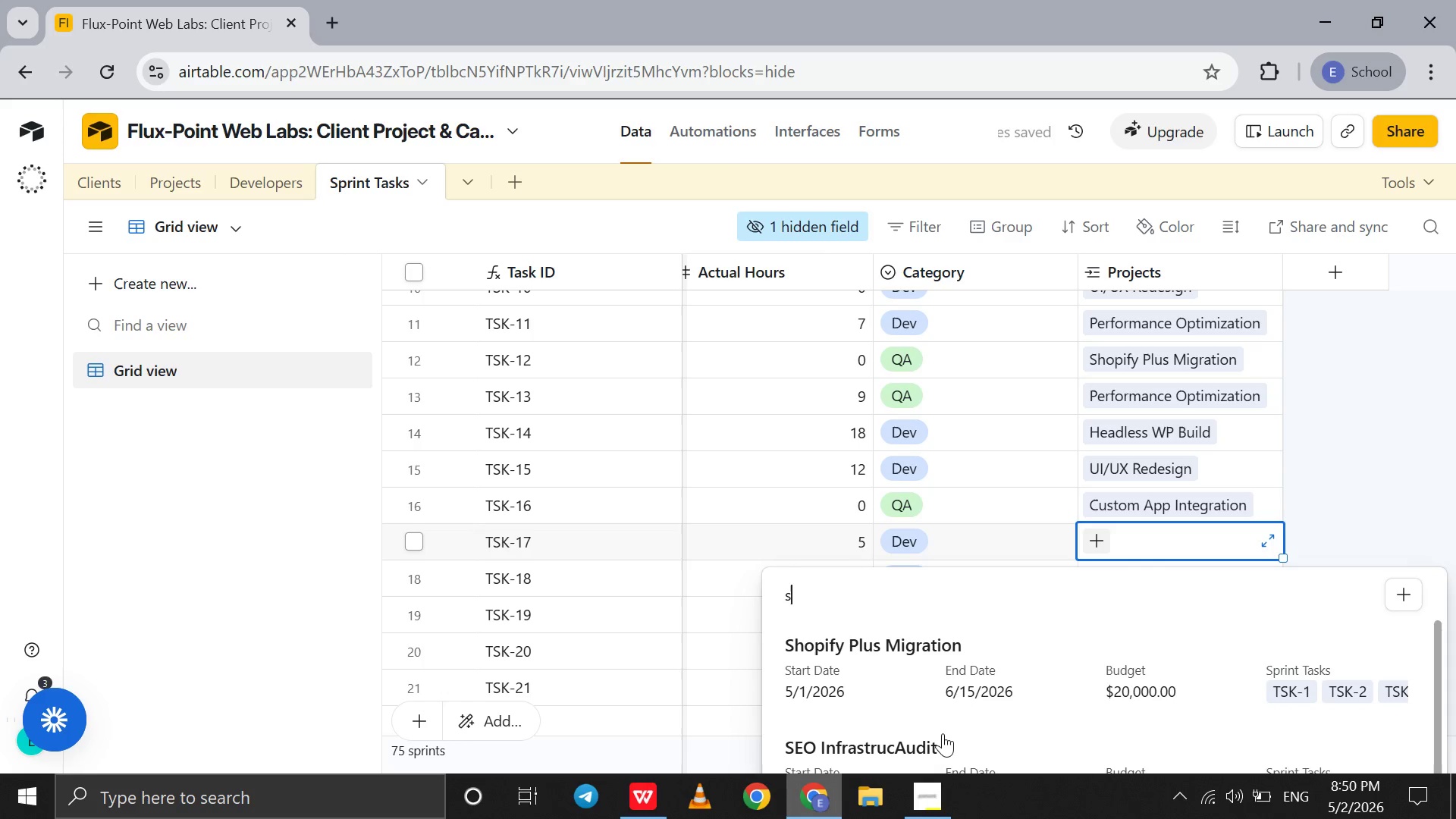 
left_click([943, 736])
 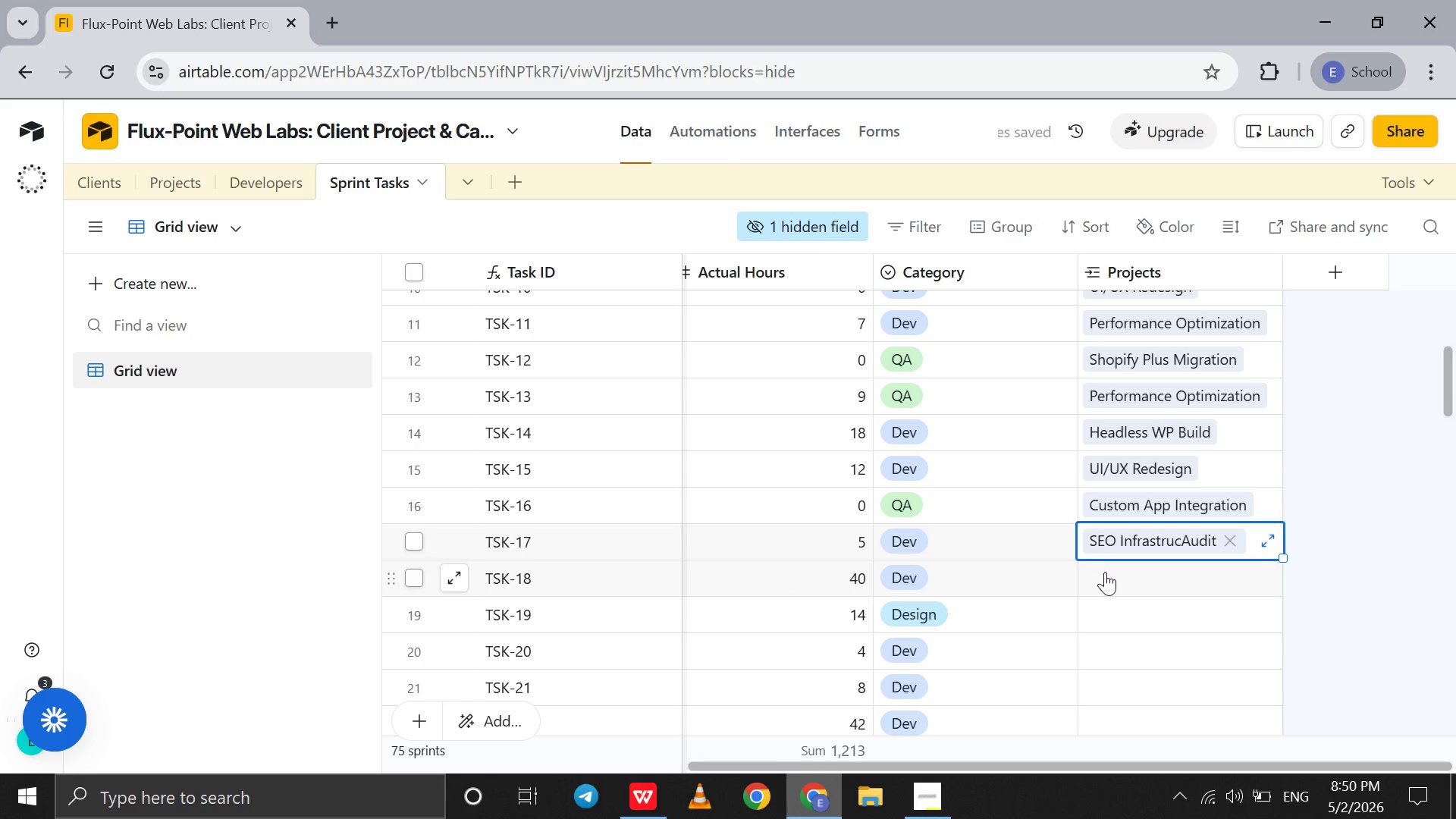 
double_click([1105, 572])
 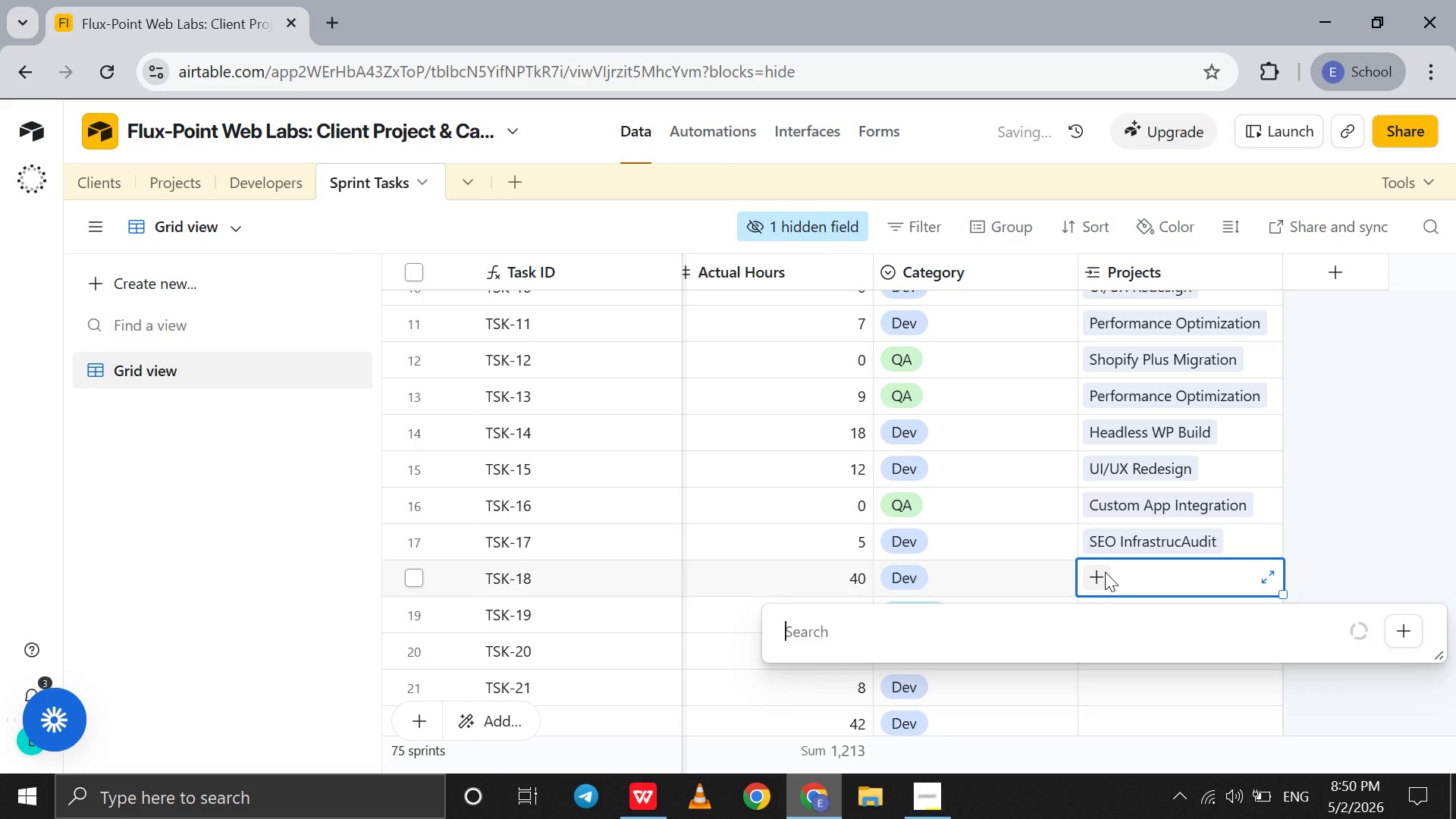 
key(C)
 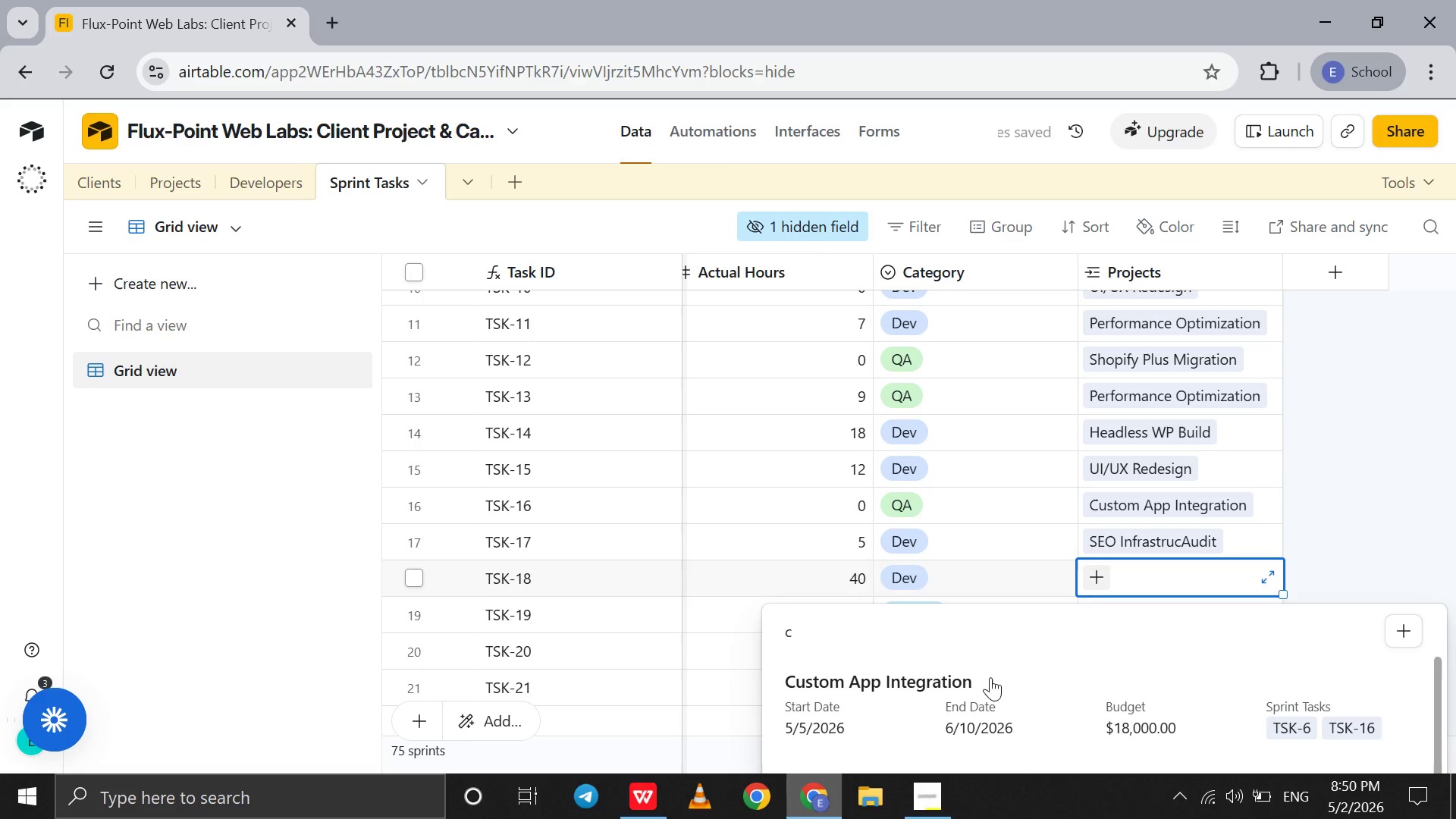 
scroll: coordinate [990, 677], scroll_direction: down, amount: 5.0
 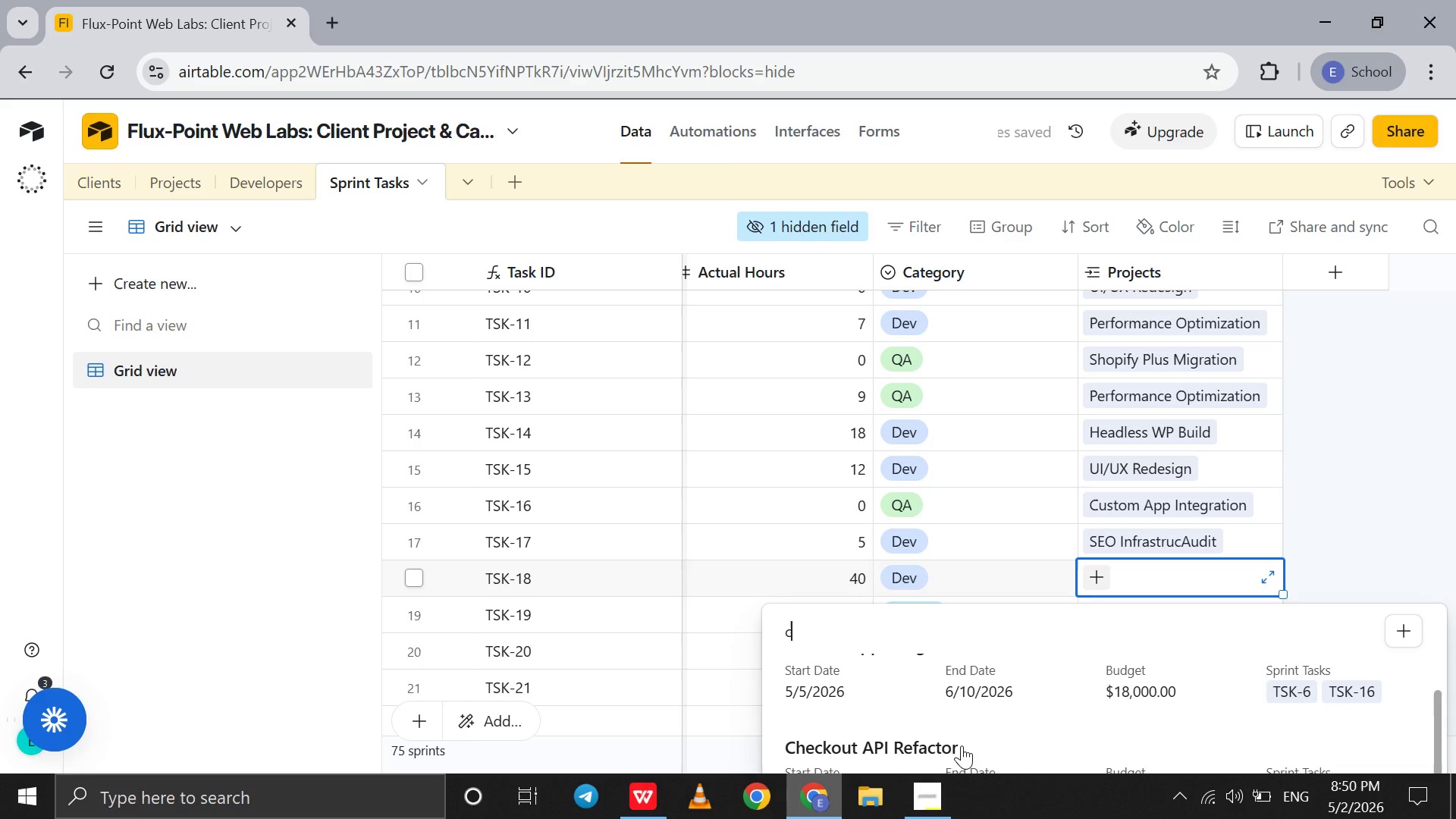 
left_click([962, 745])
 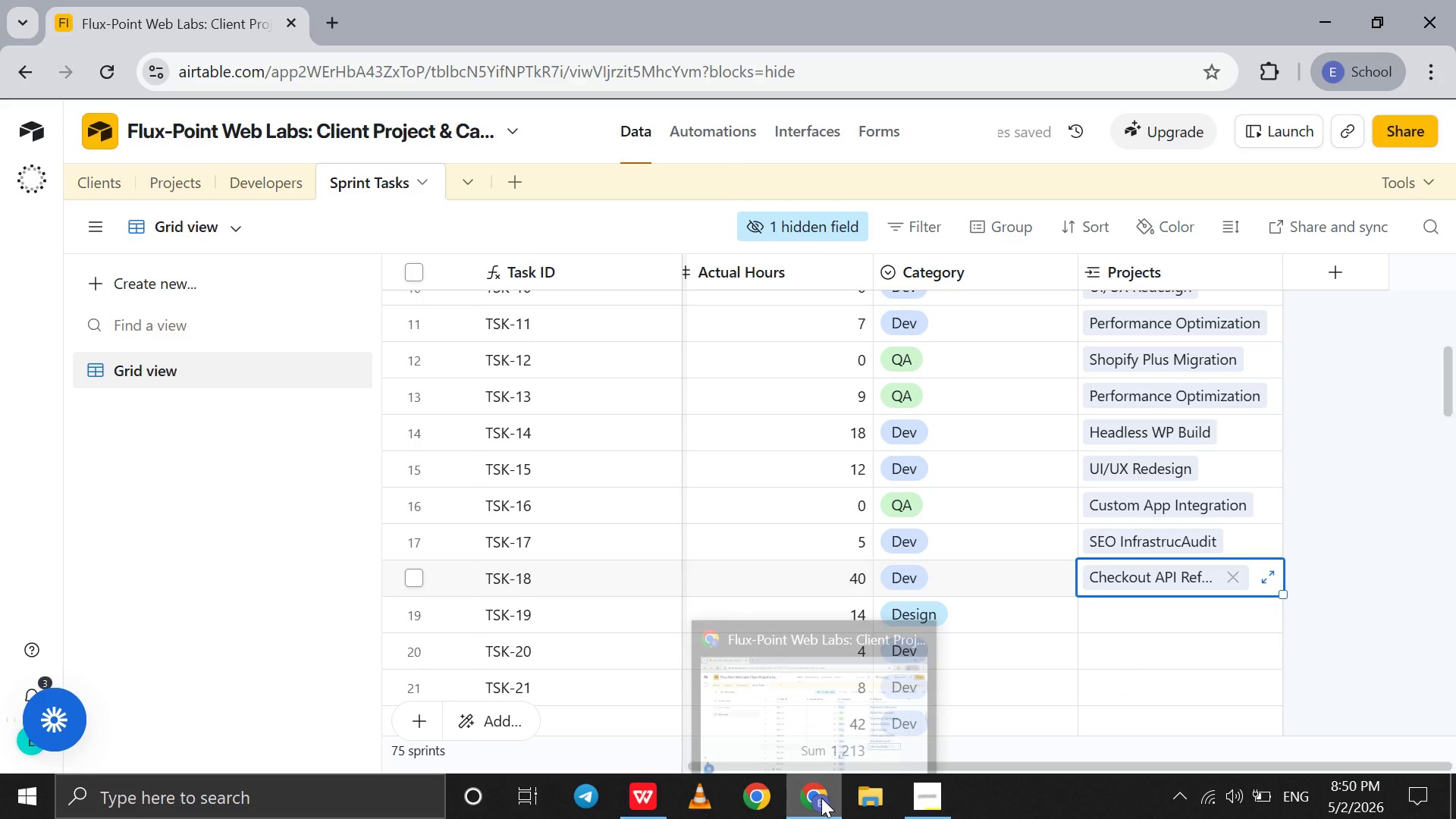 
left_click([821, 798])
 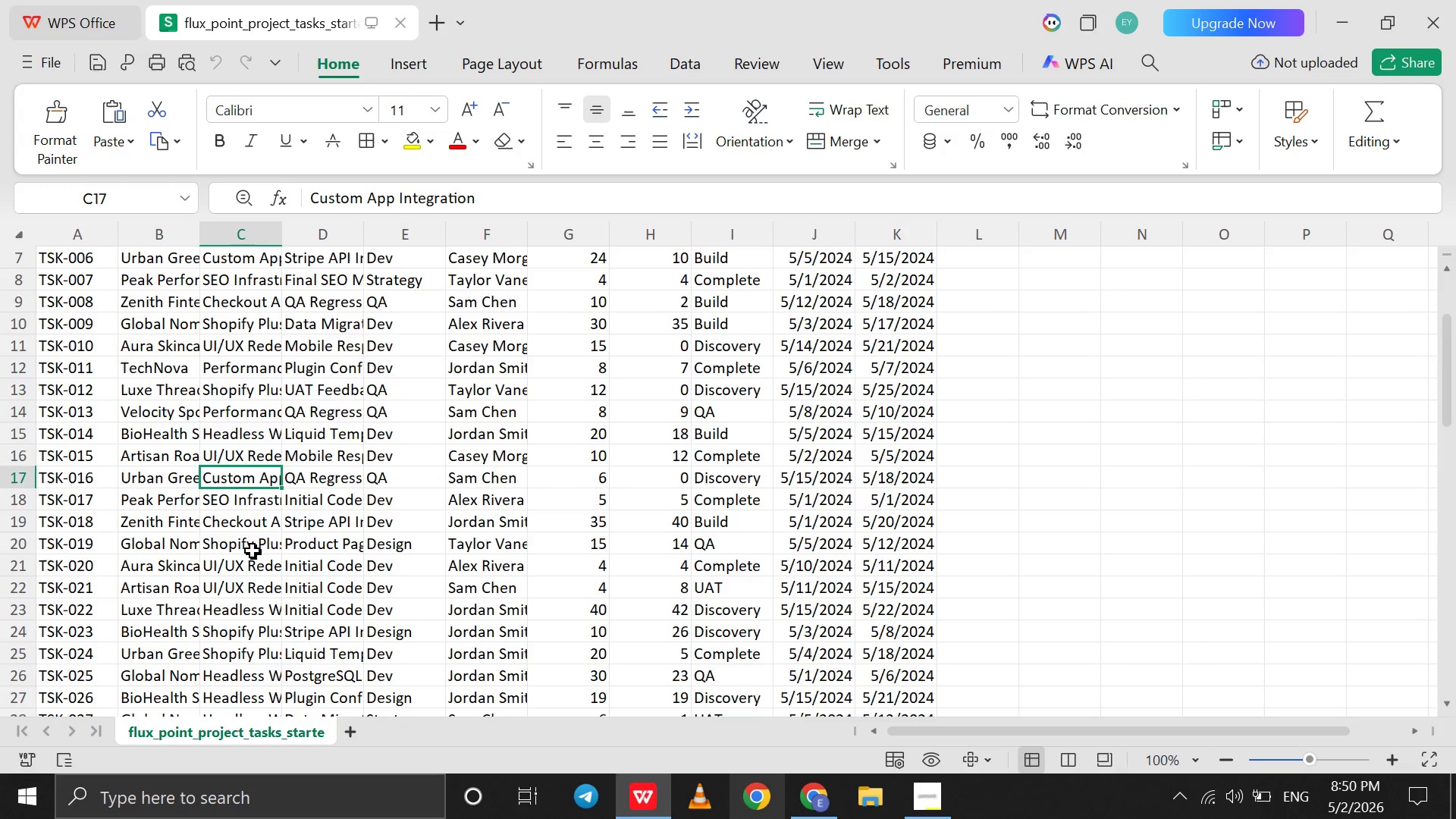 
left_click([243, 546])
 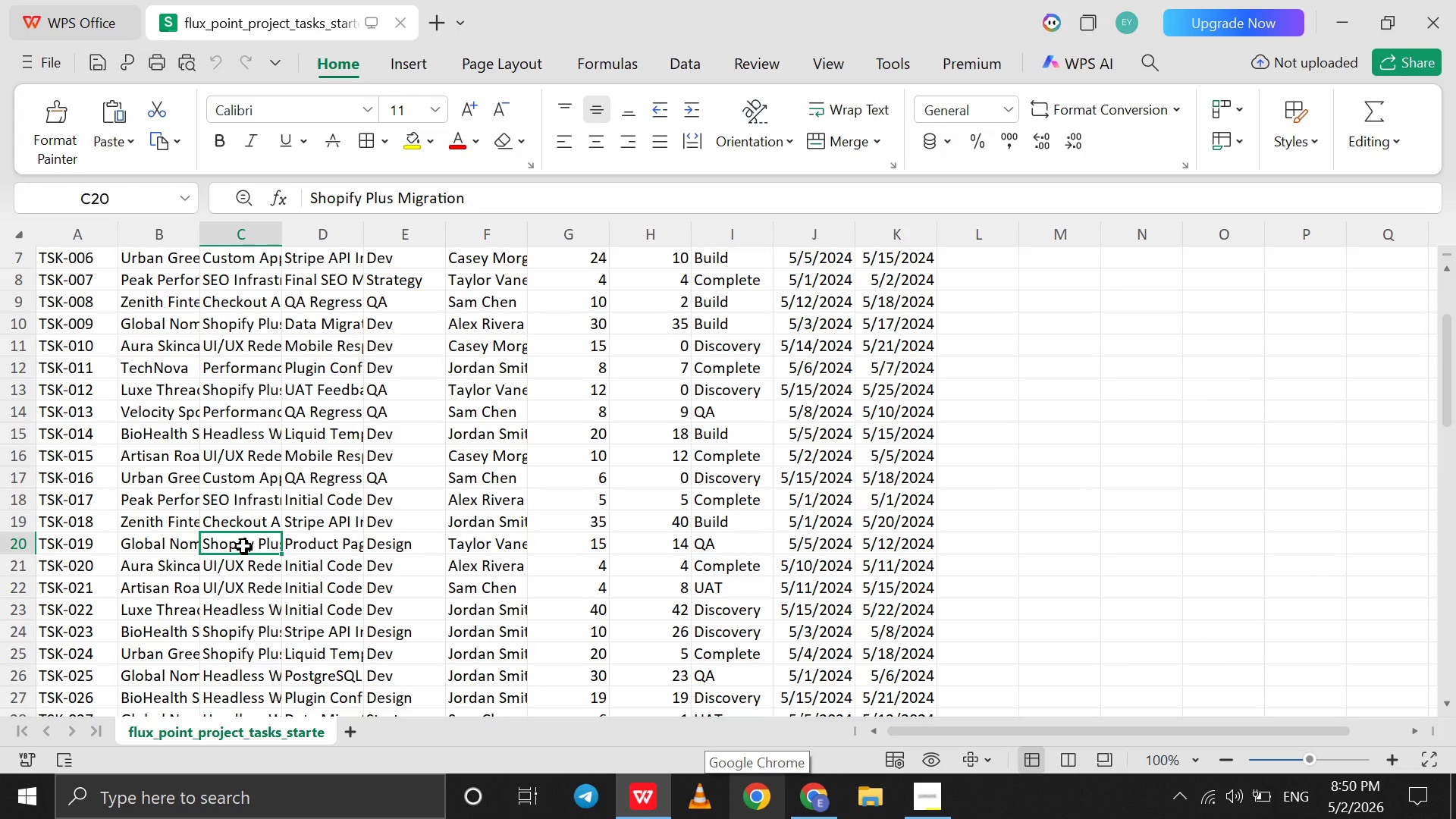 
scroll: coordinate [243, 546], scroll_direction: down, amount: 2.0
 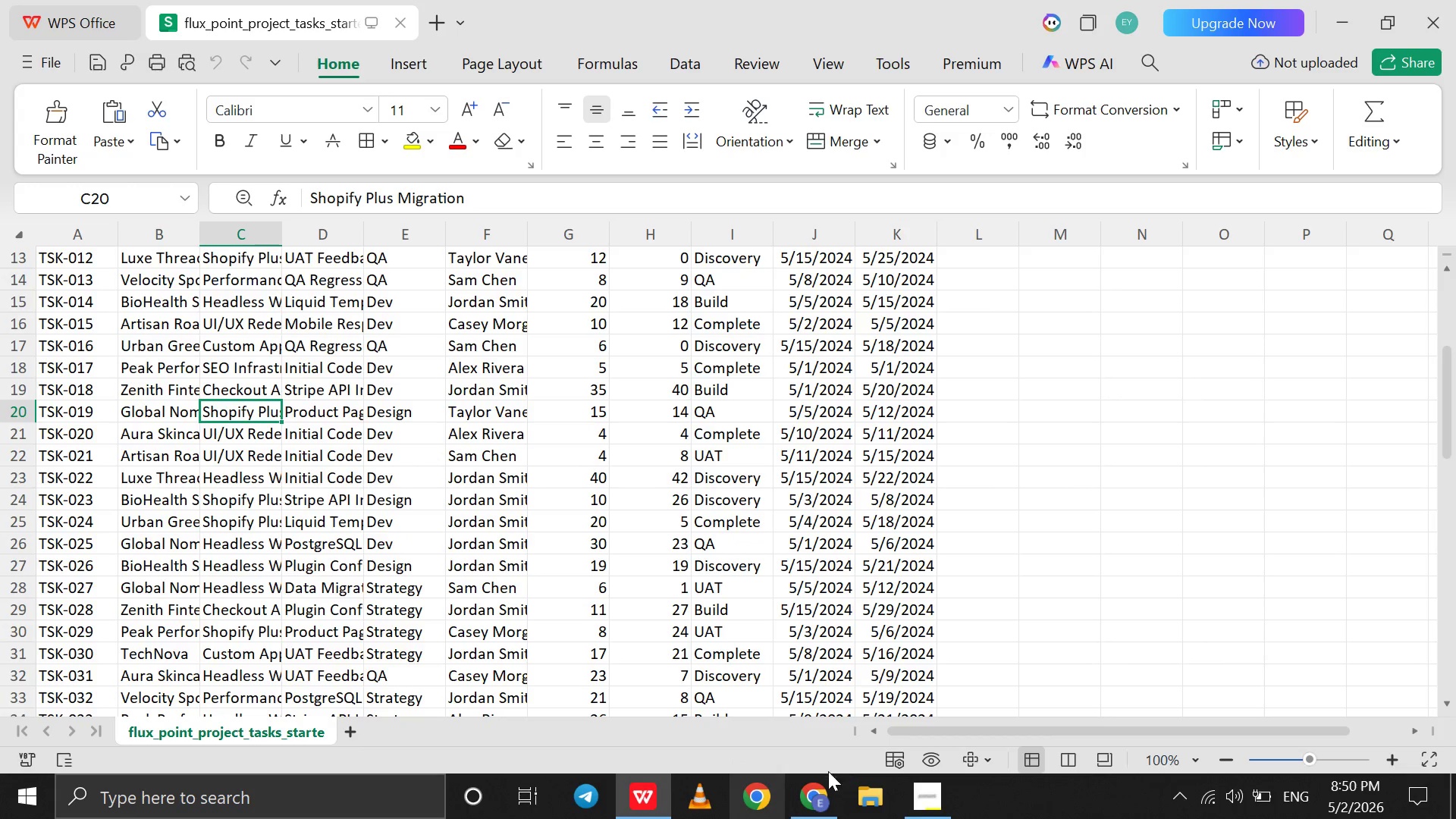 
left_click([818, 795])
 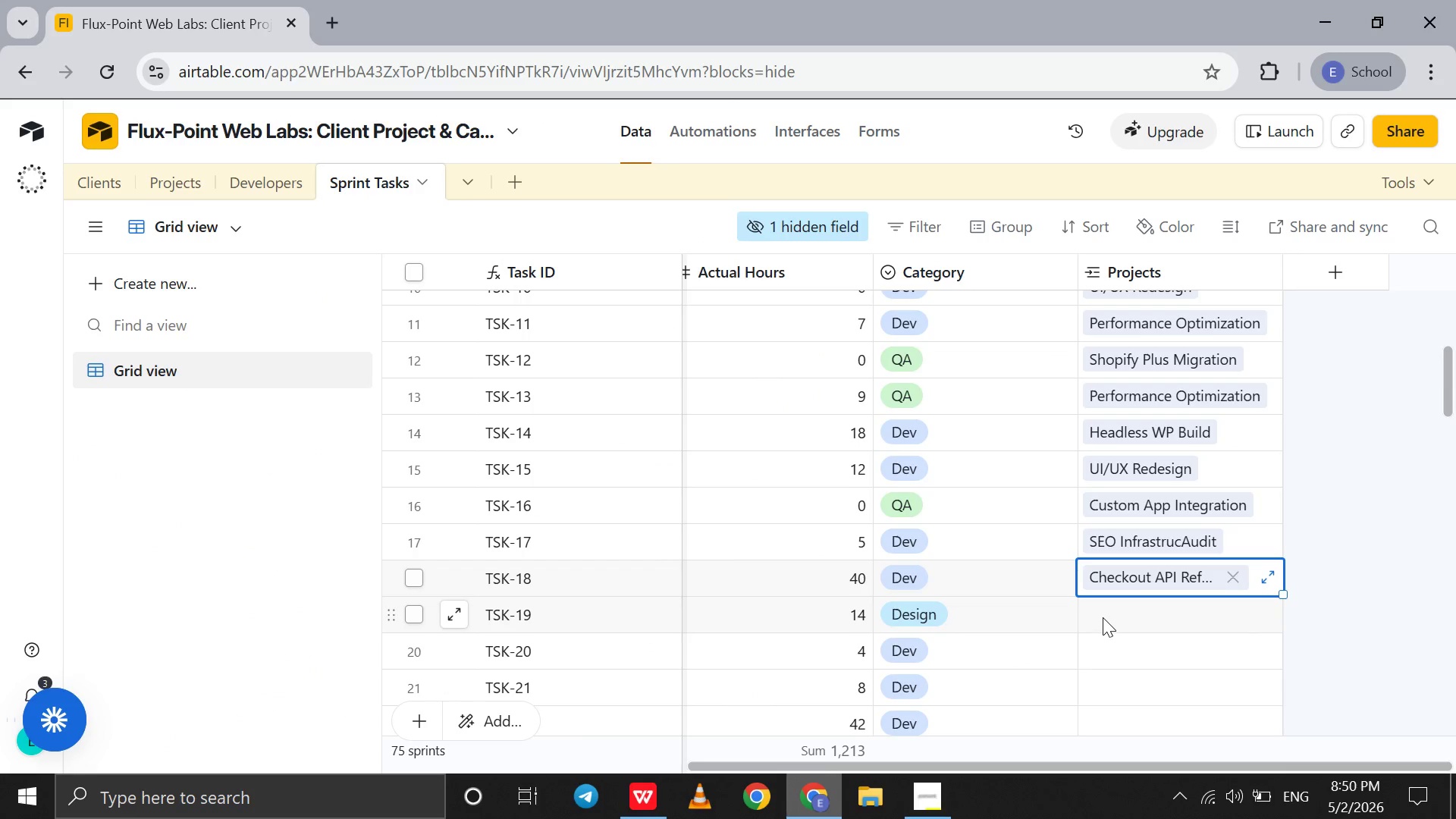 
left_click([1103, 617])
 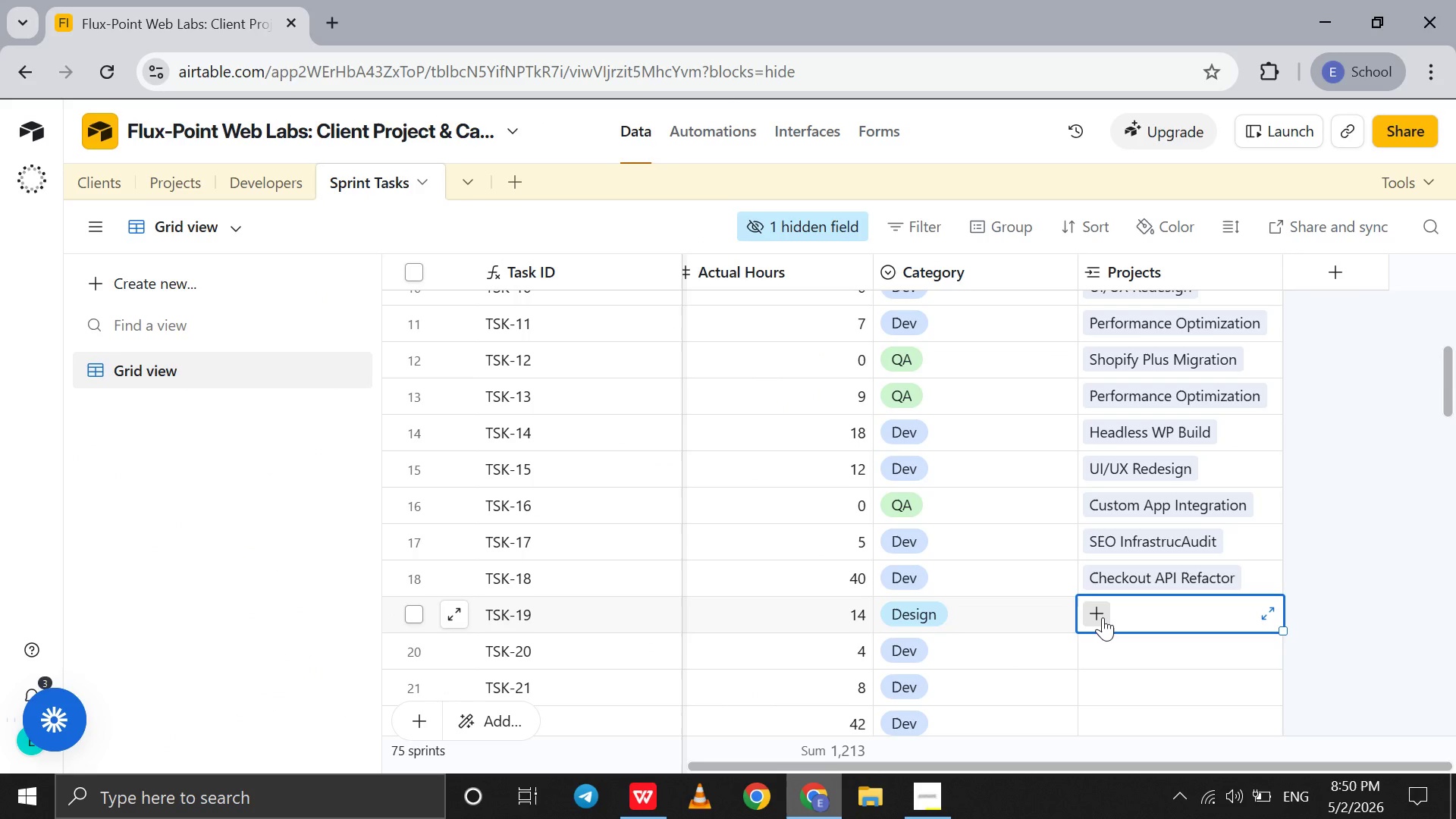 
left_click([1103, 617])
 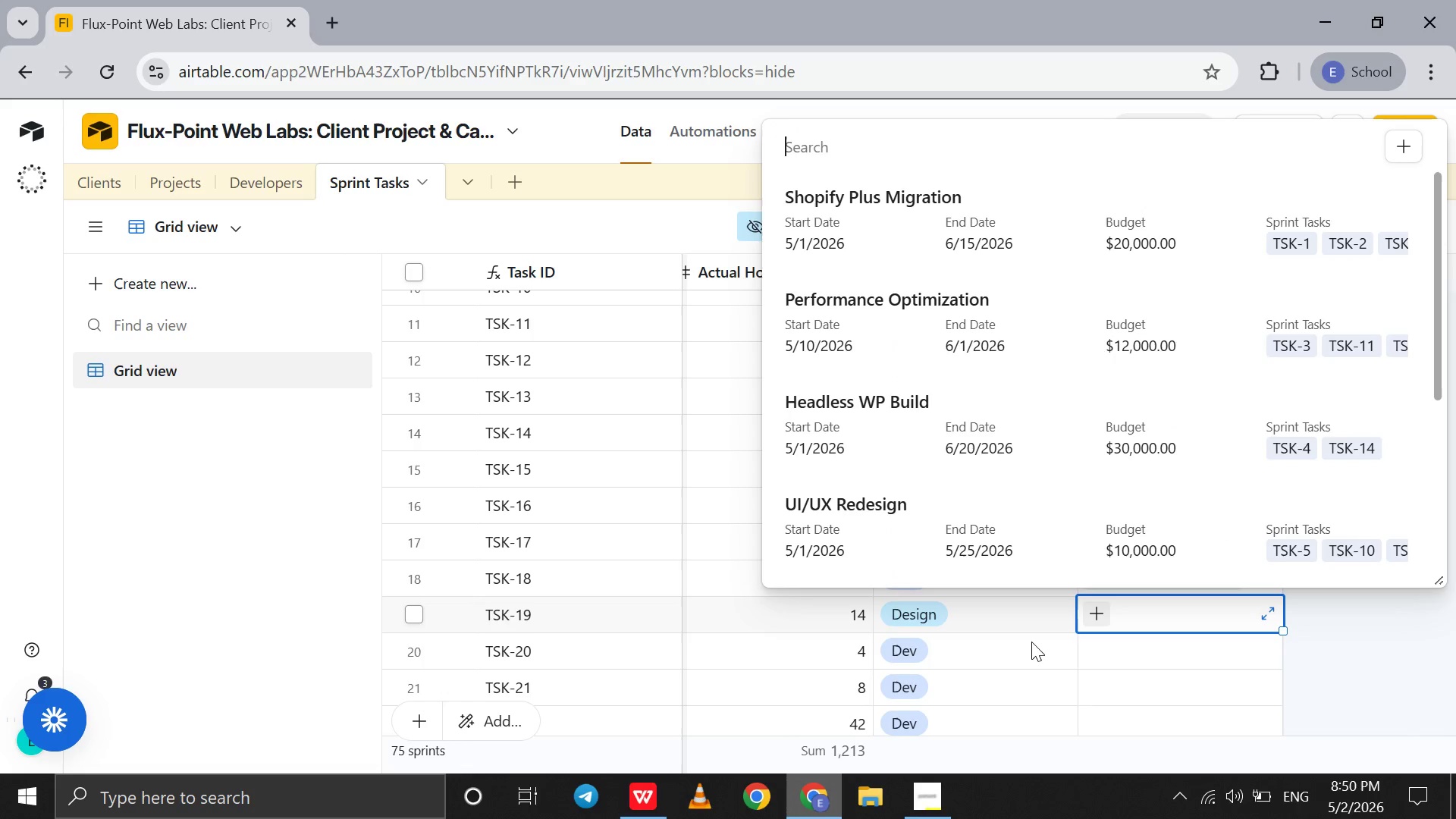 
key(S)
 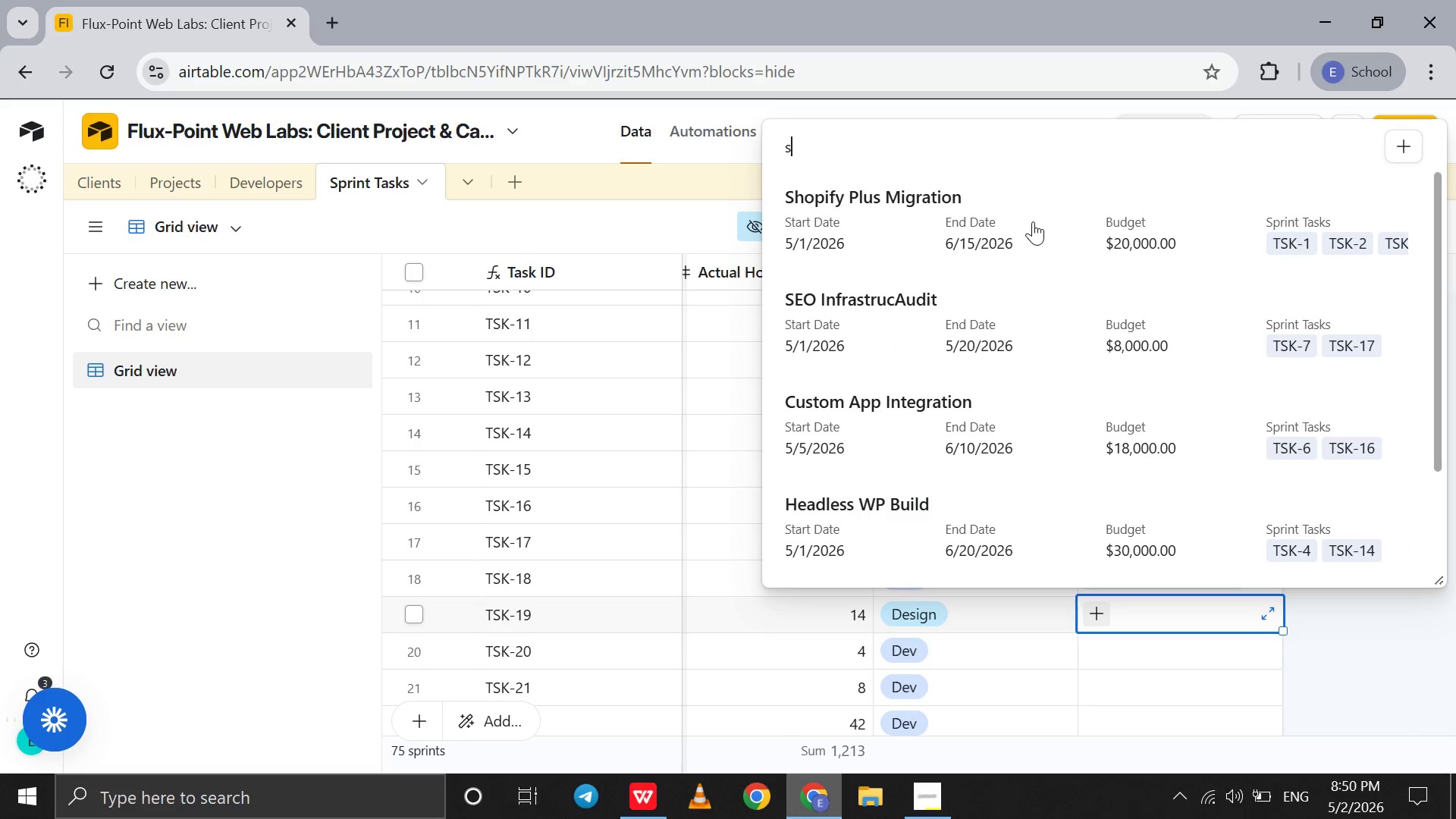 
left_click([1033, 221])
 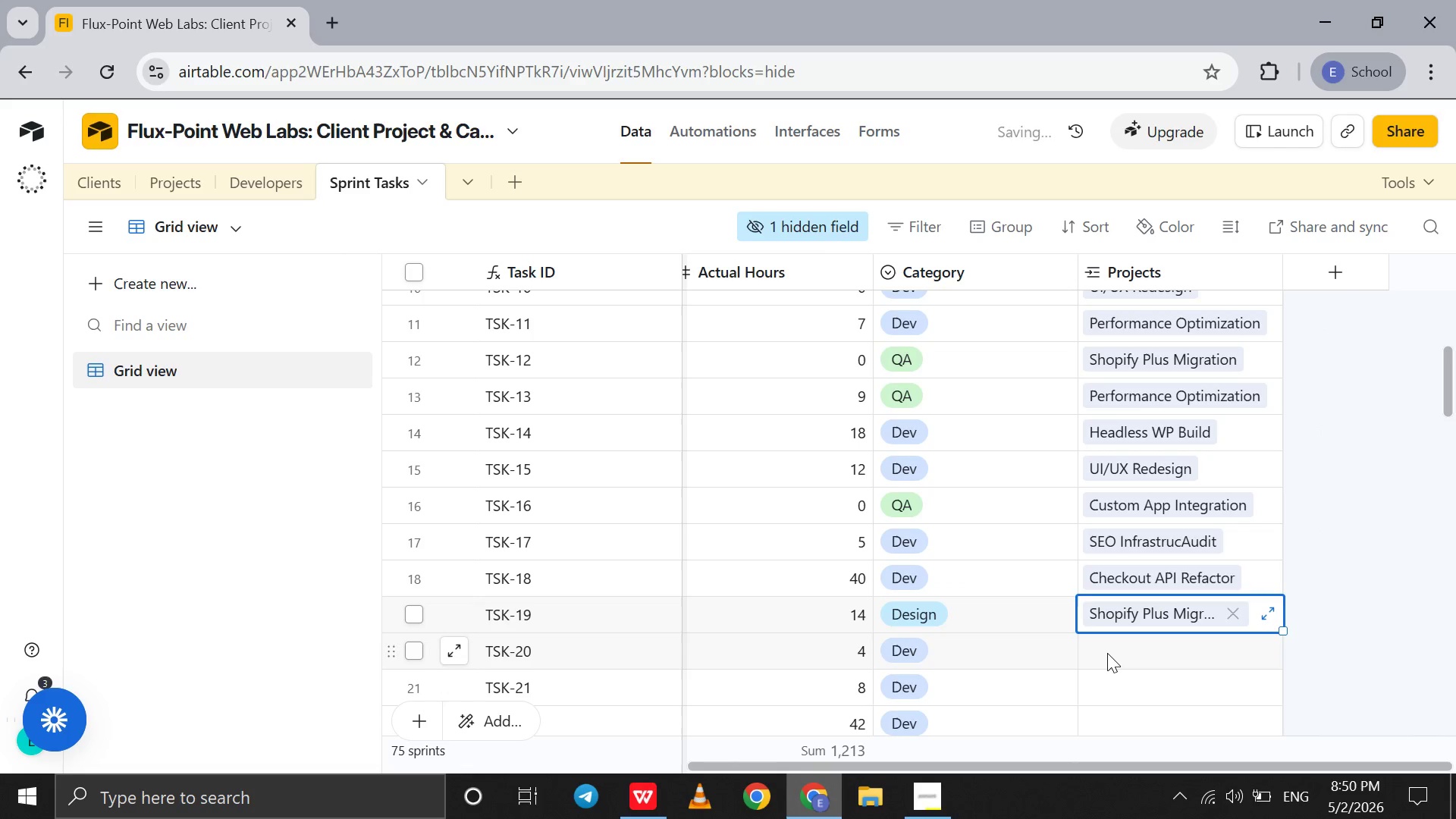 
left_click([1107, 653])
 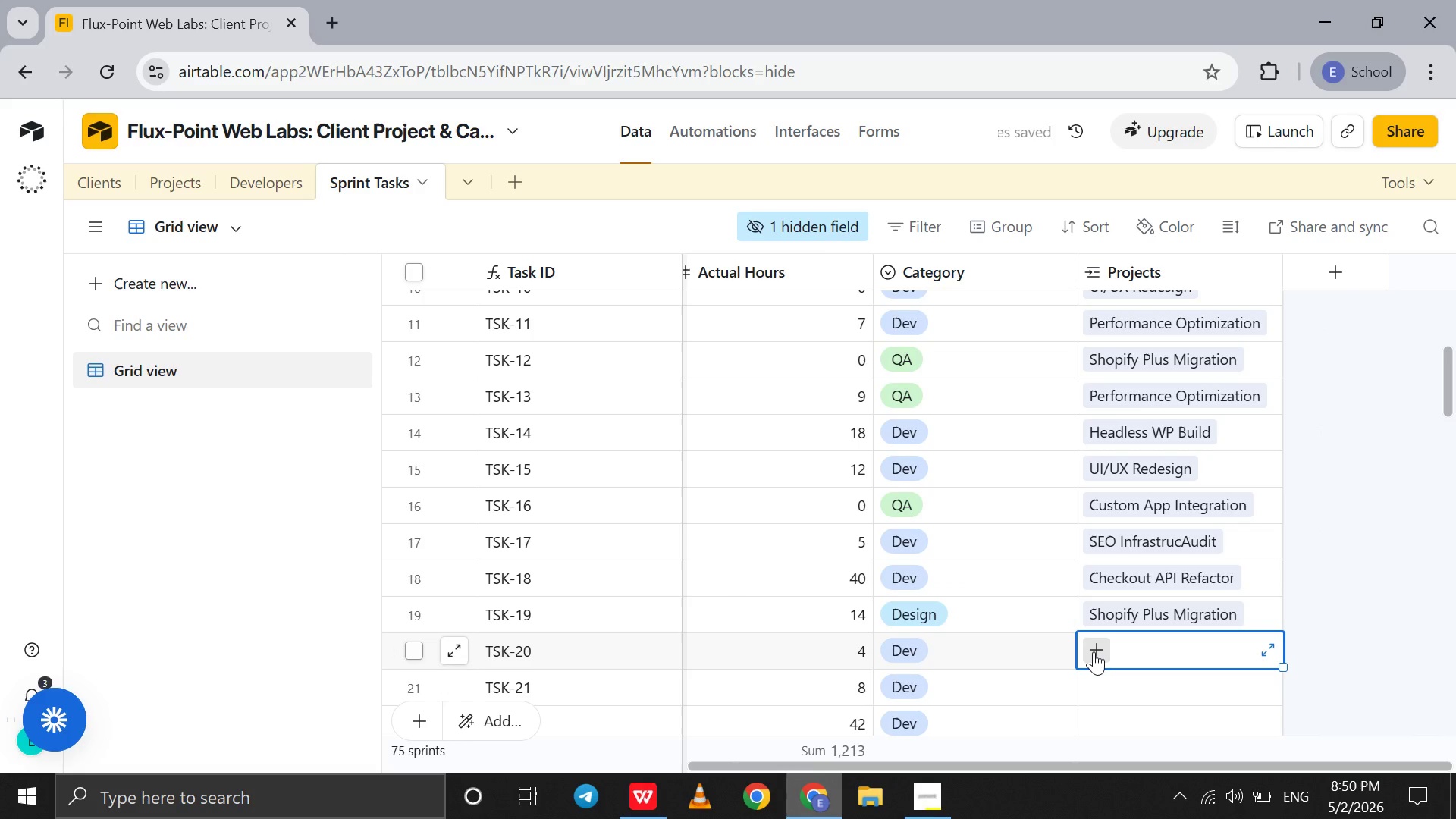 
left_click([1094, 651])
 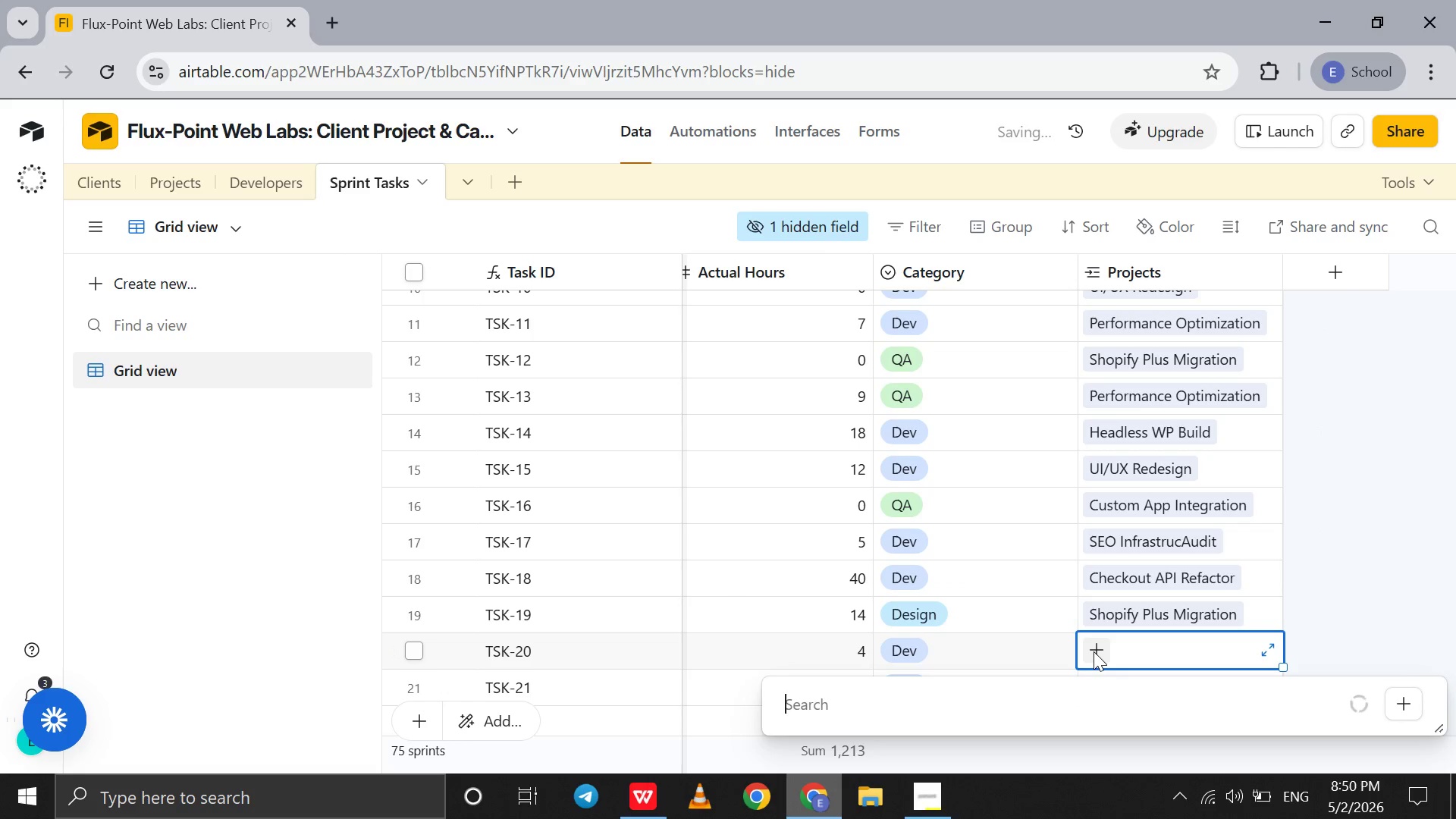 
key(U)
 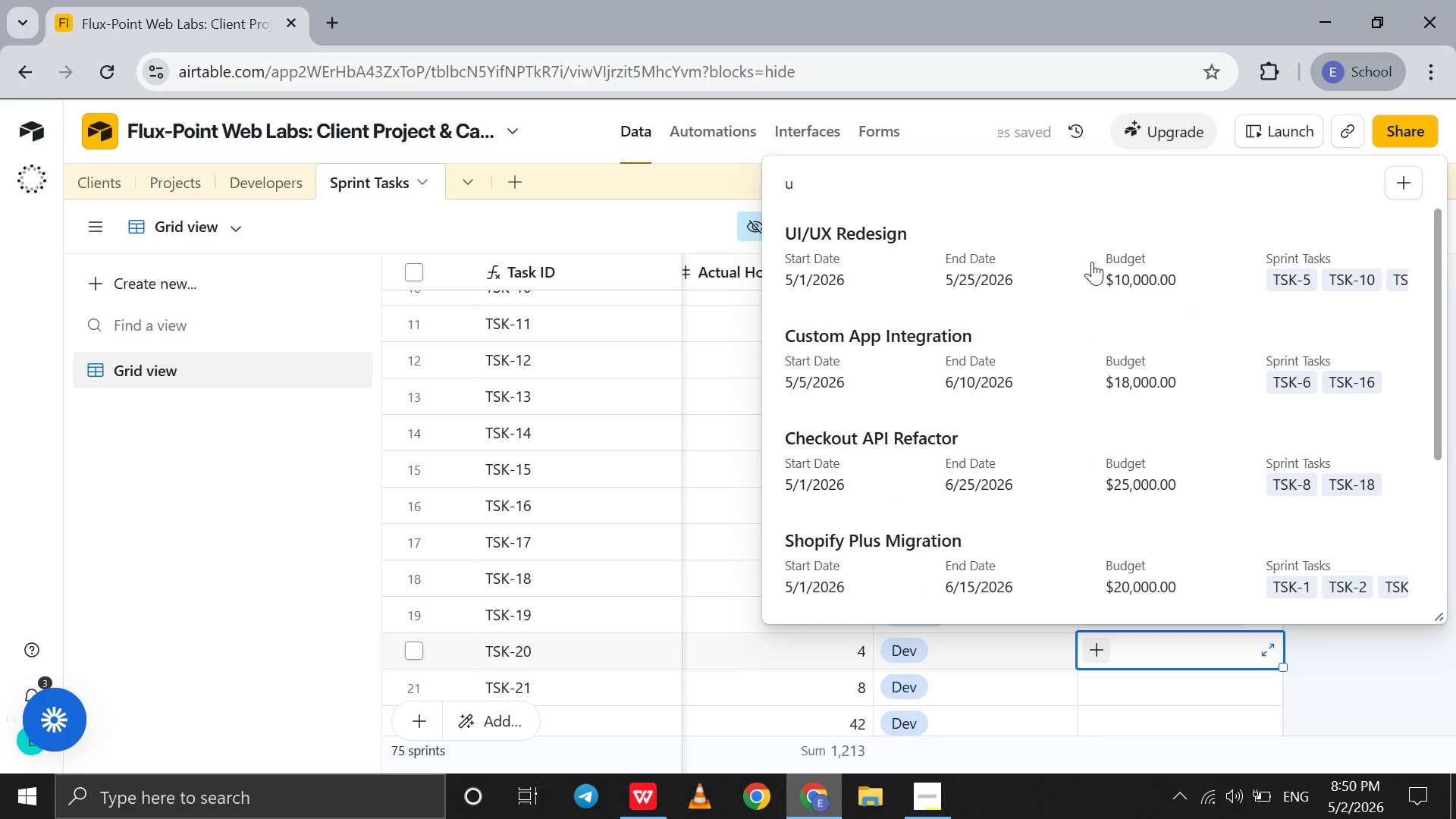 
left_click([1097, 260])
 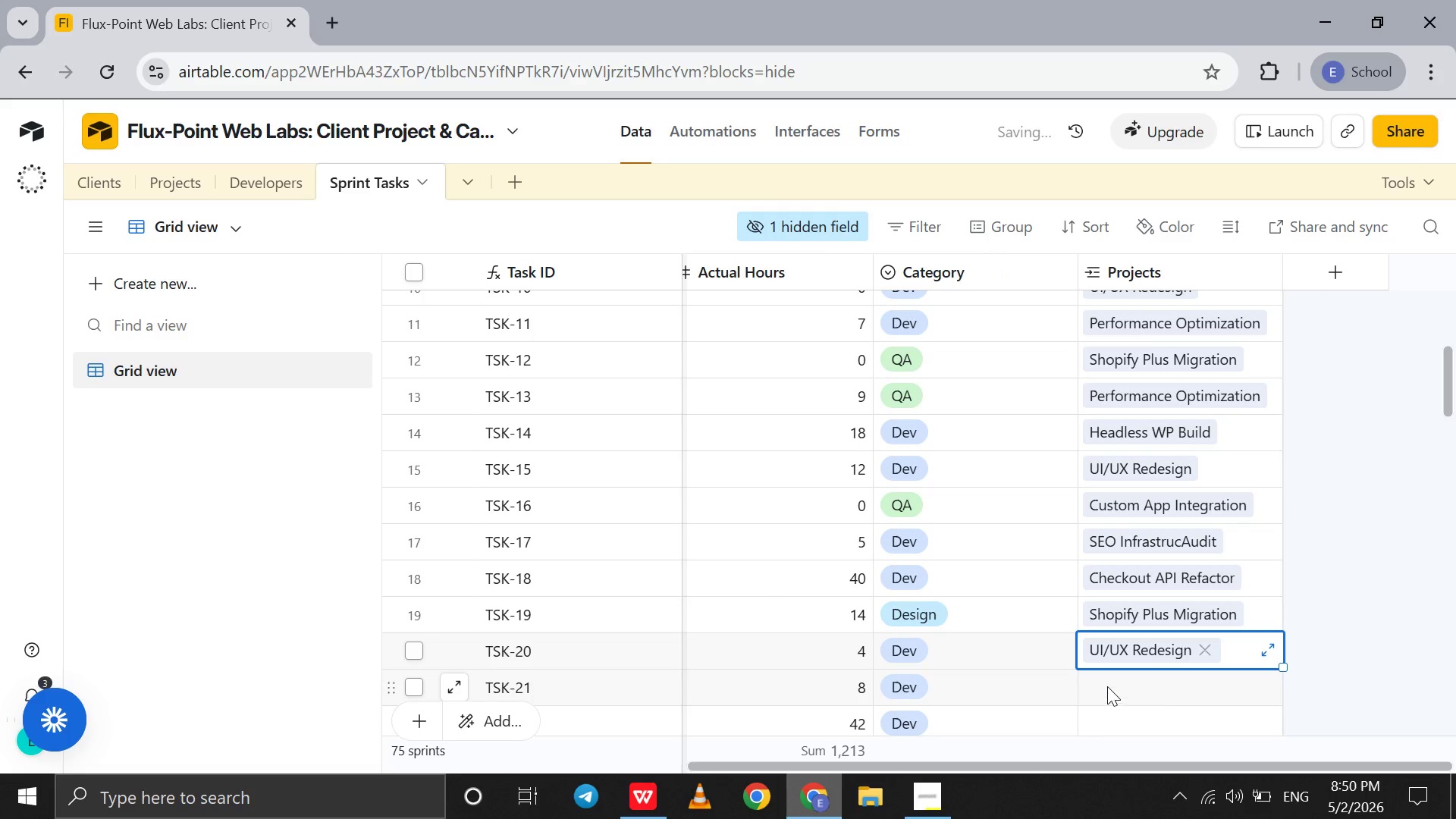 
left_click([1107, 686])
 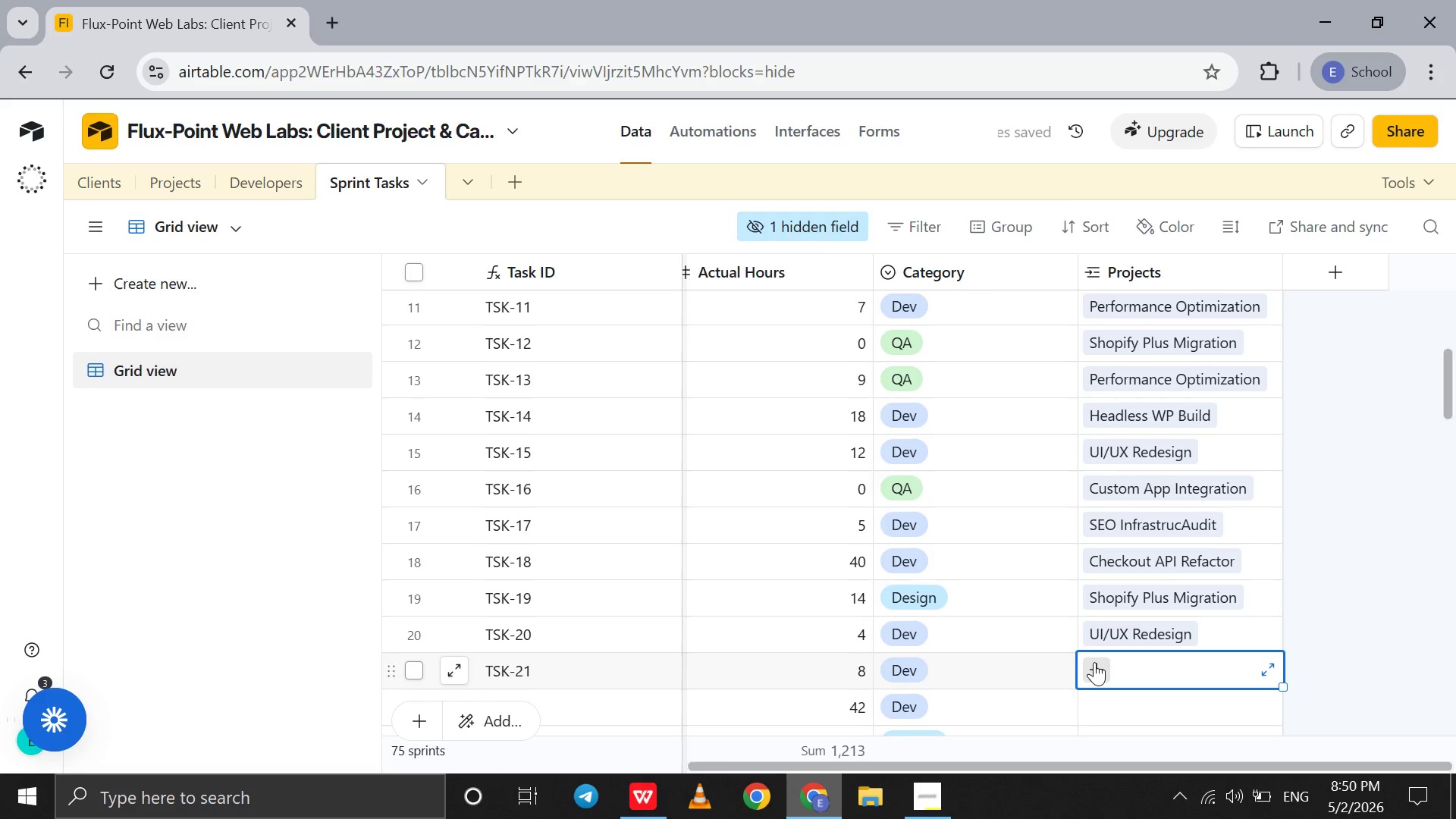 
left_click([1094, 662])
 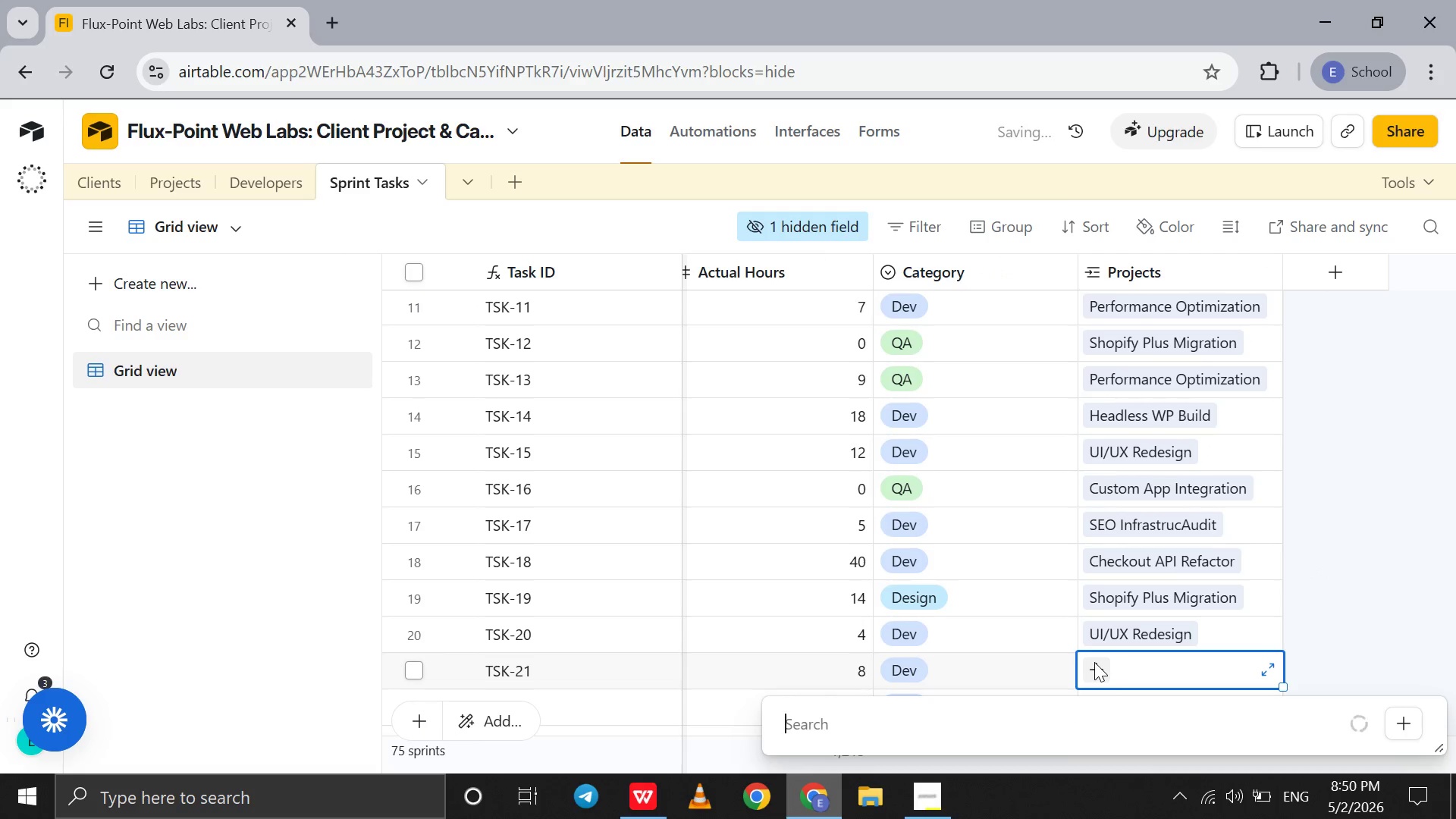 
key(U)
 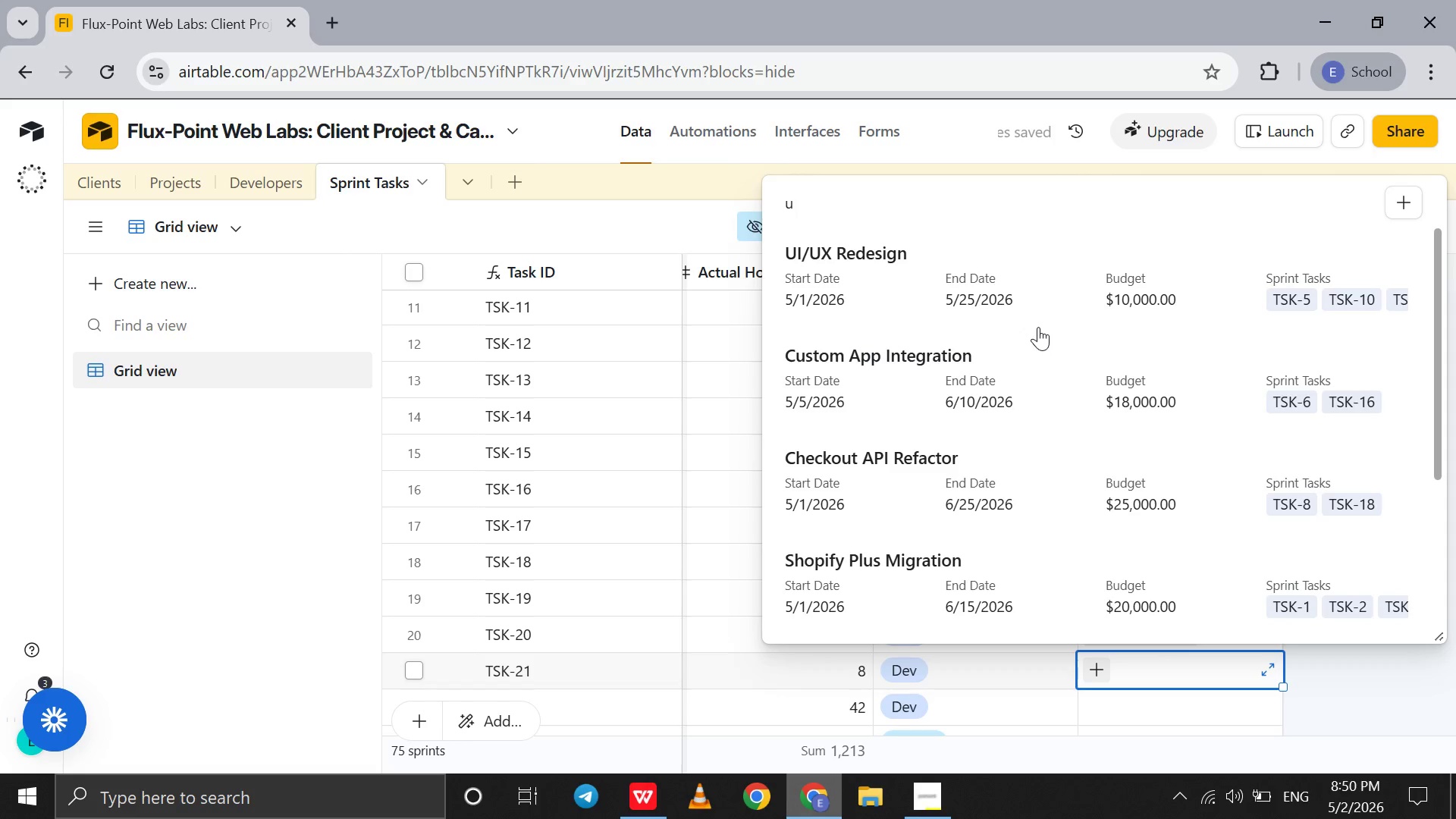 
left_click([1040, 325])
 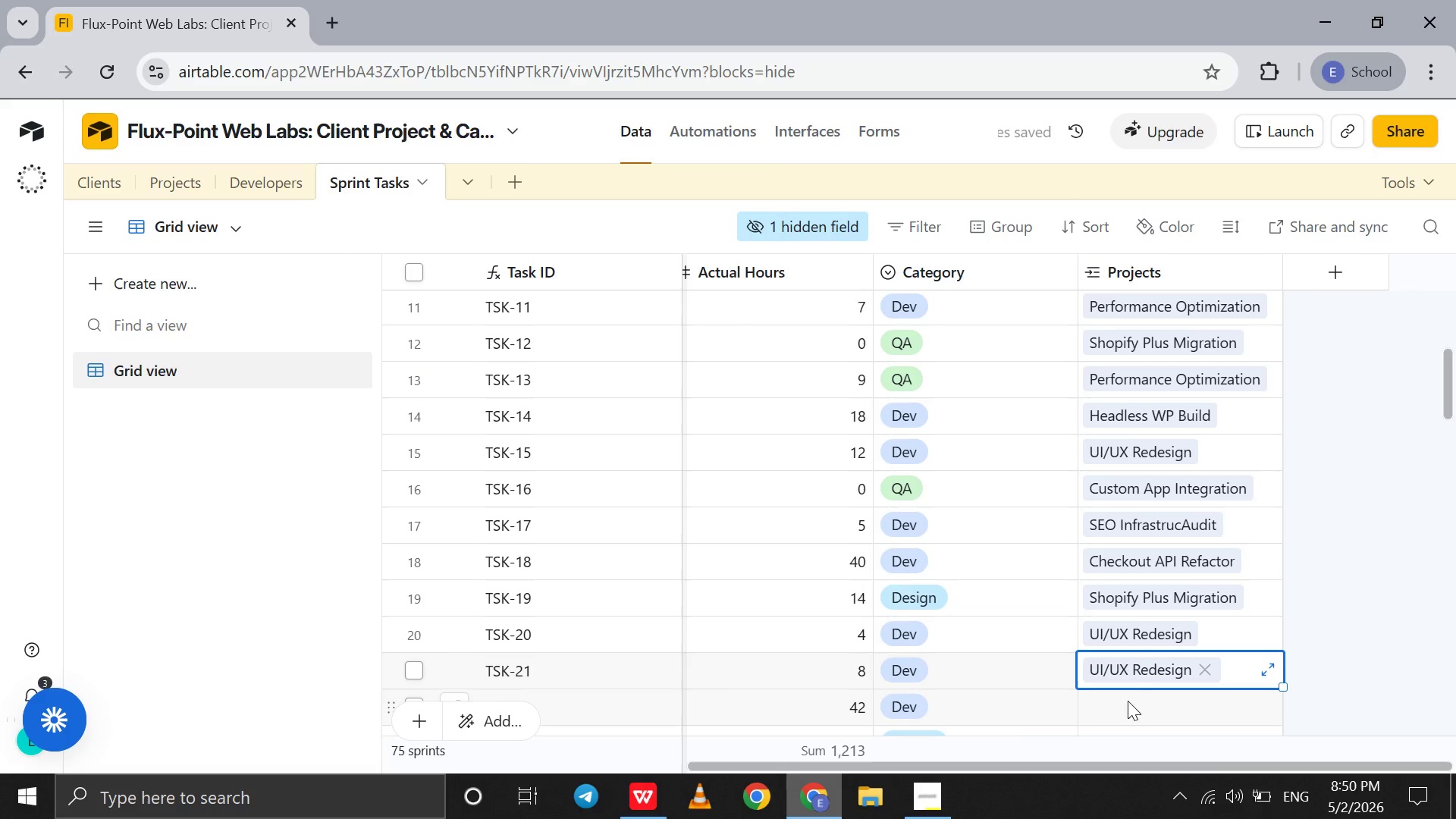 
left_click([1105, 709])
 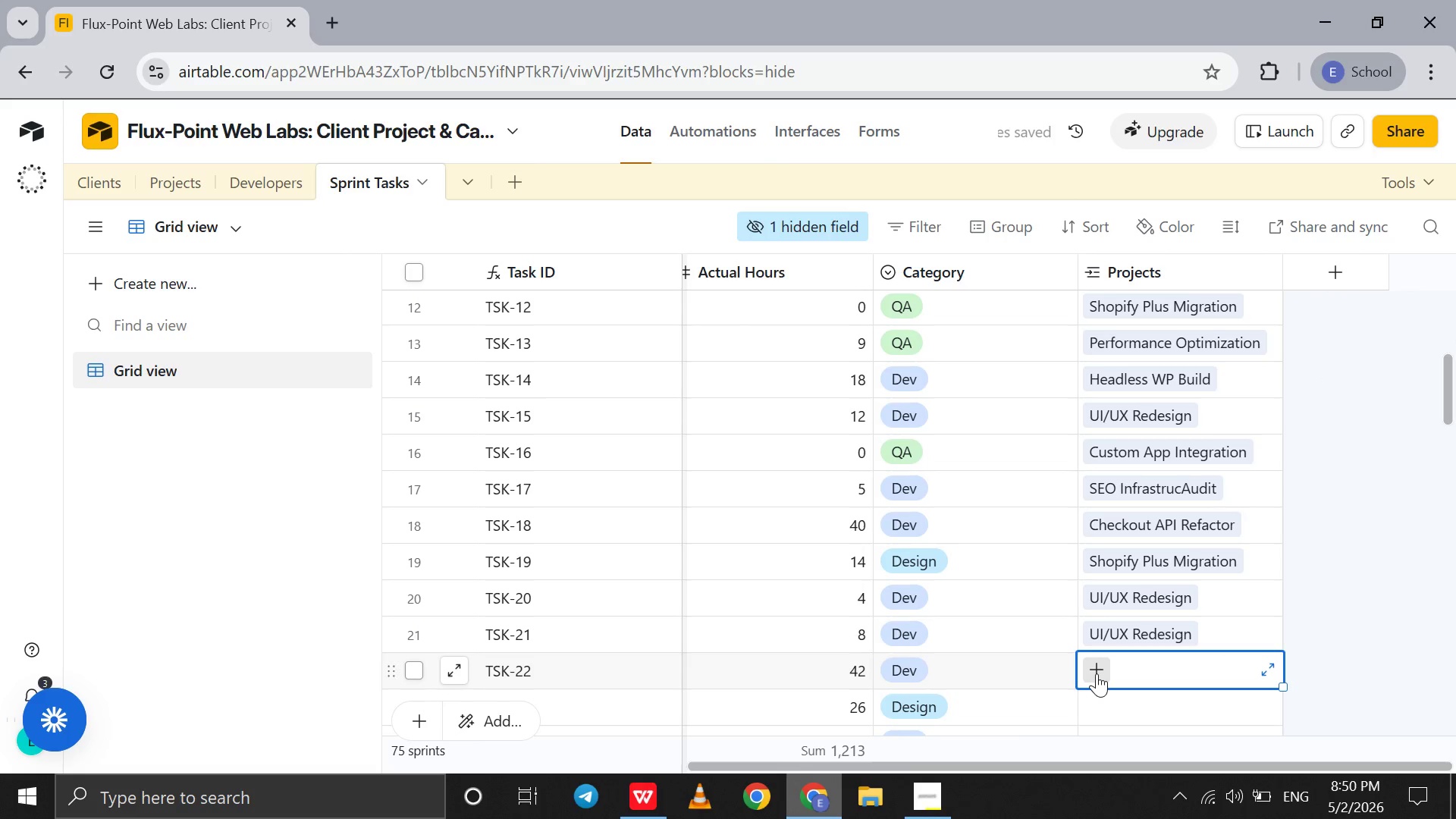 
left_click([1097, 673])
 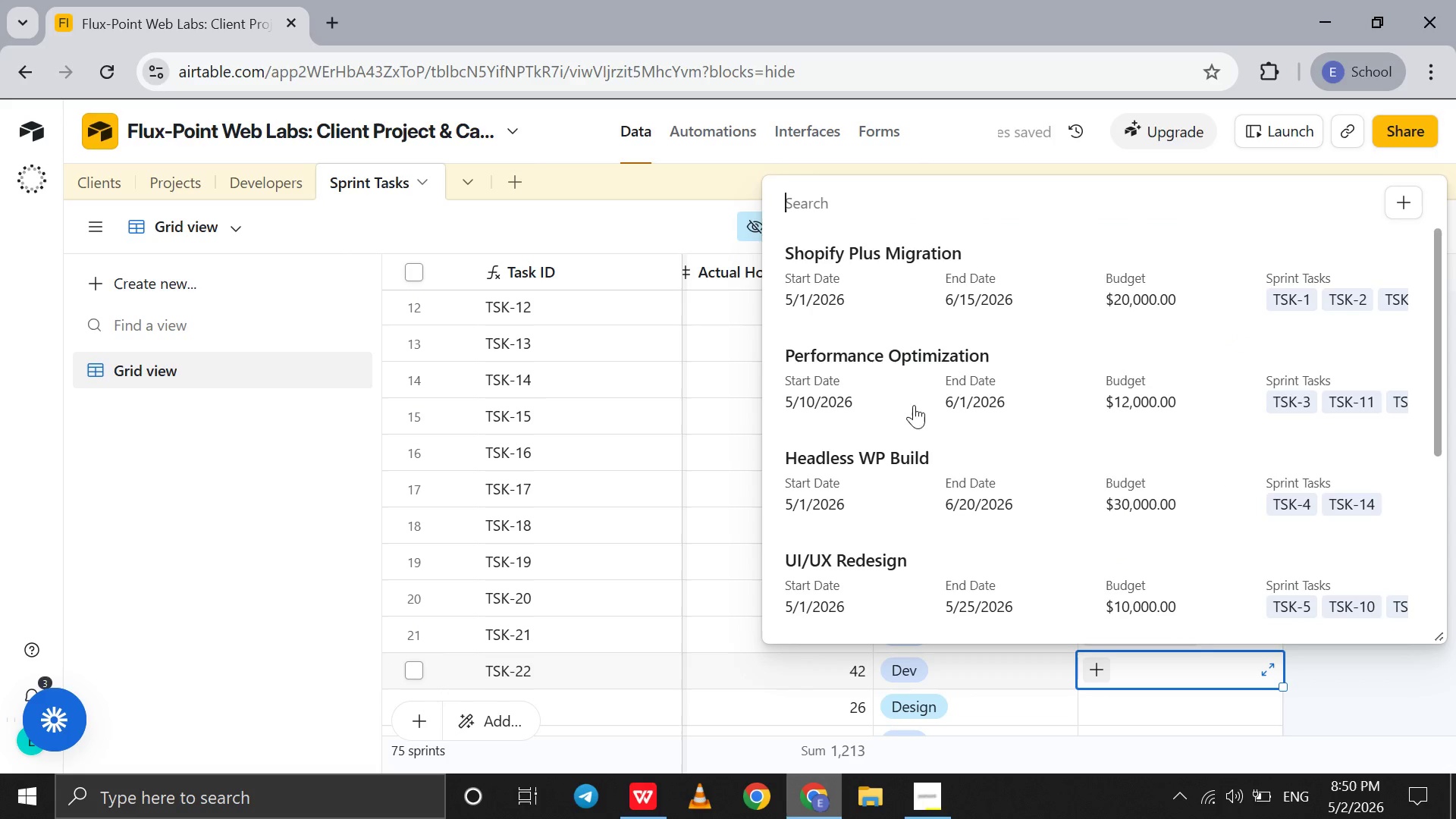 
scroll: coordinate [934, 550], scroll_direction: down, amount: 14.0
 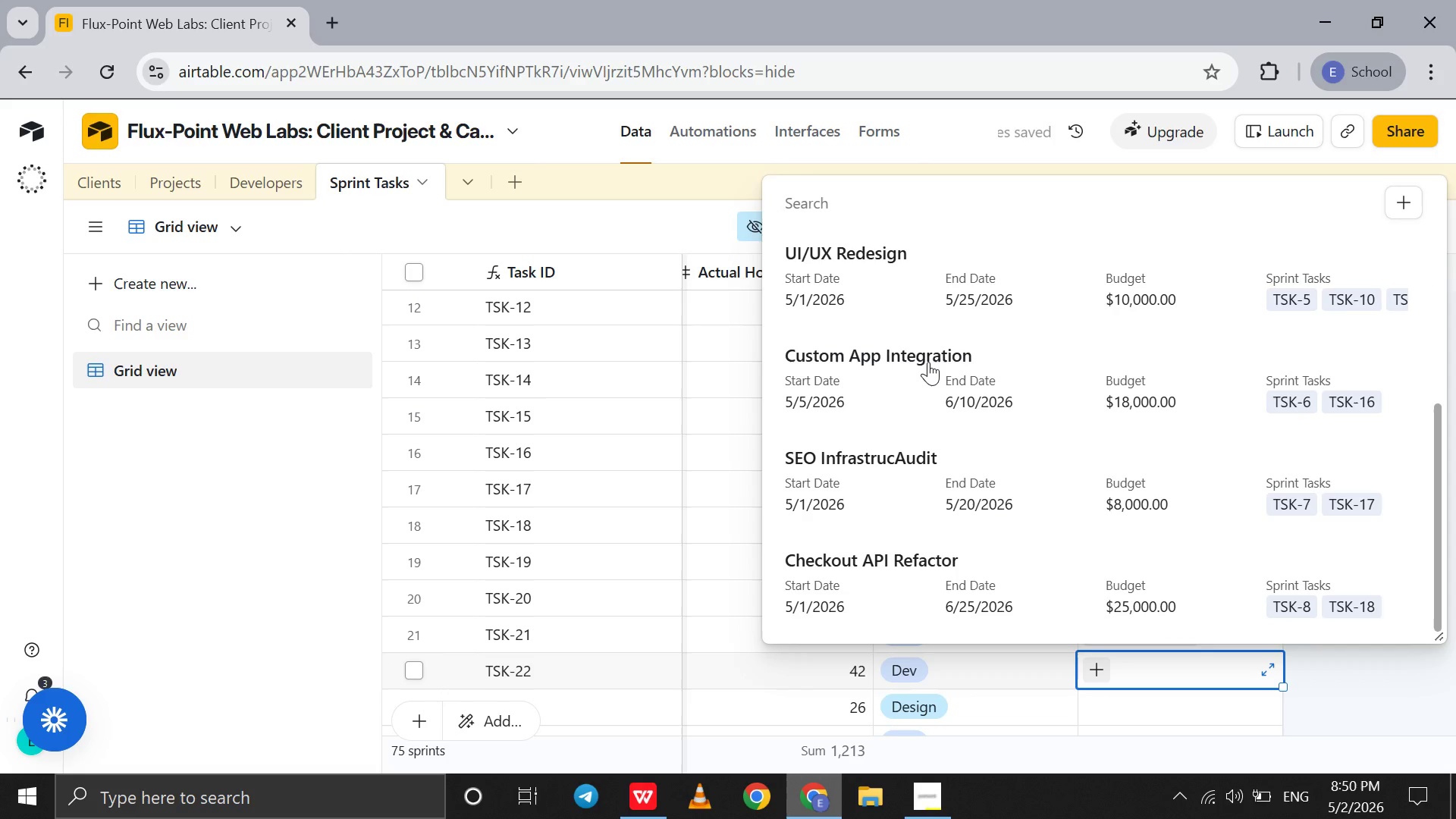 
left_click([928, 362])
 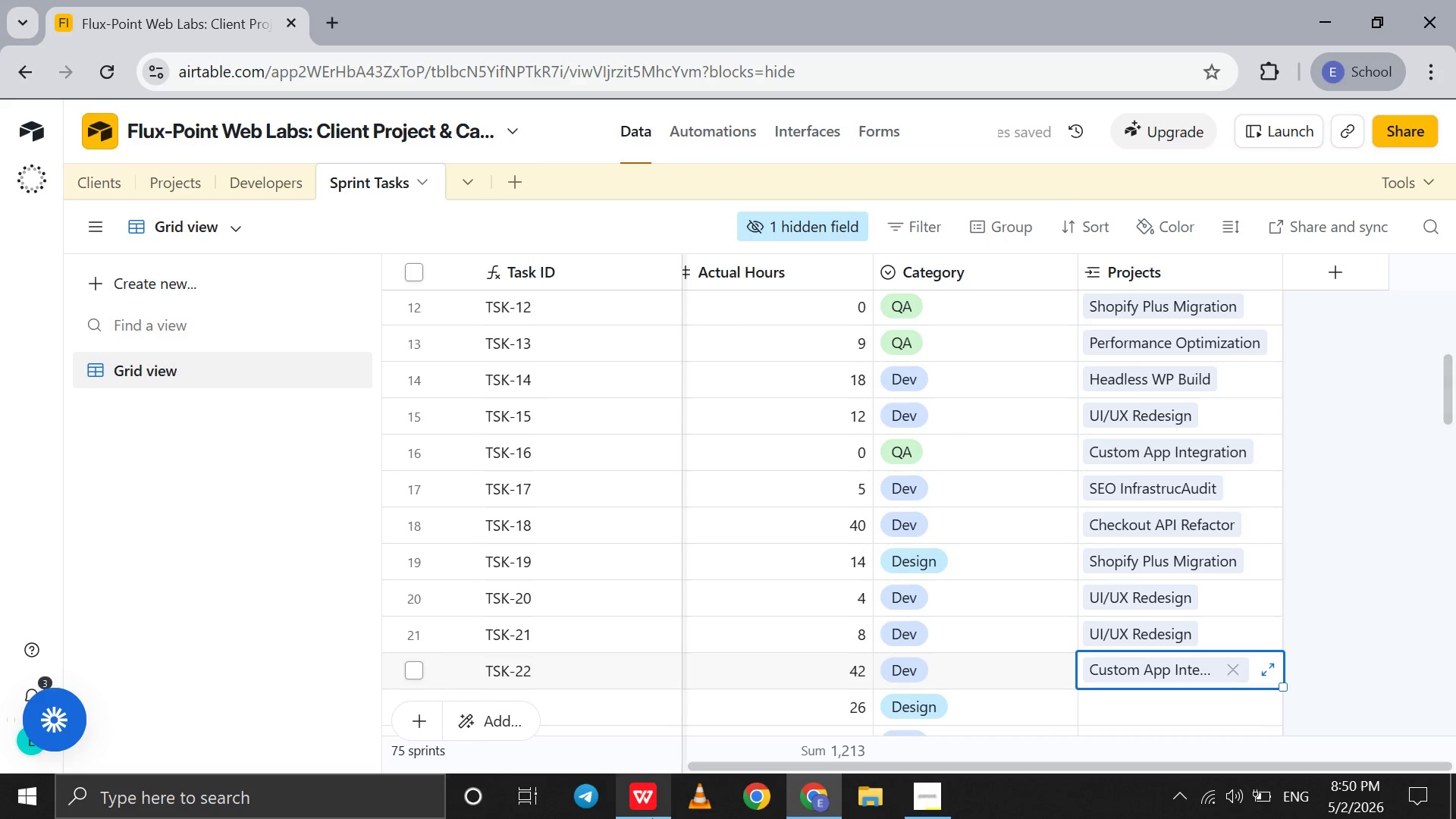 
left_click([652, 818])
 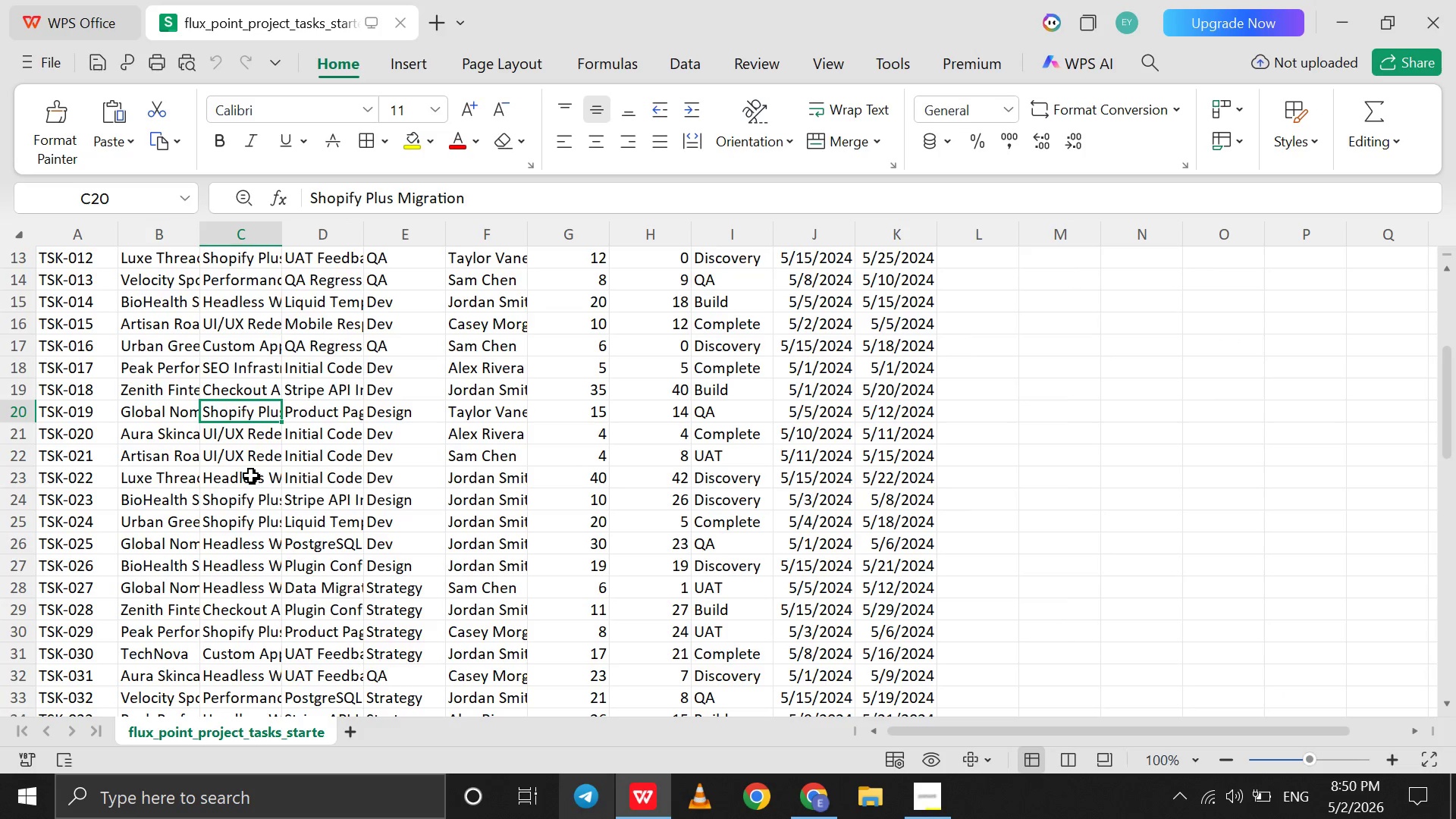 
left_click([246, 478])
 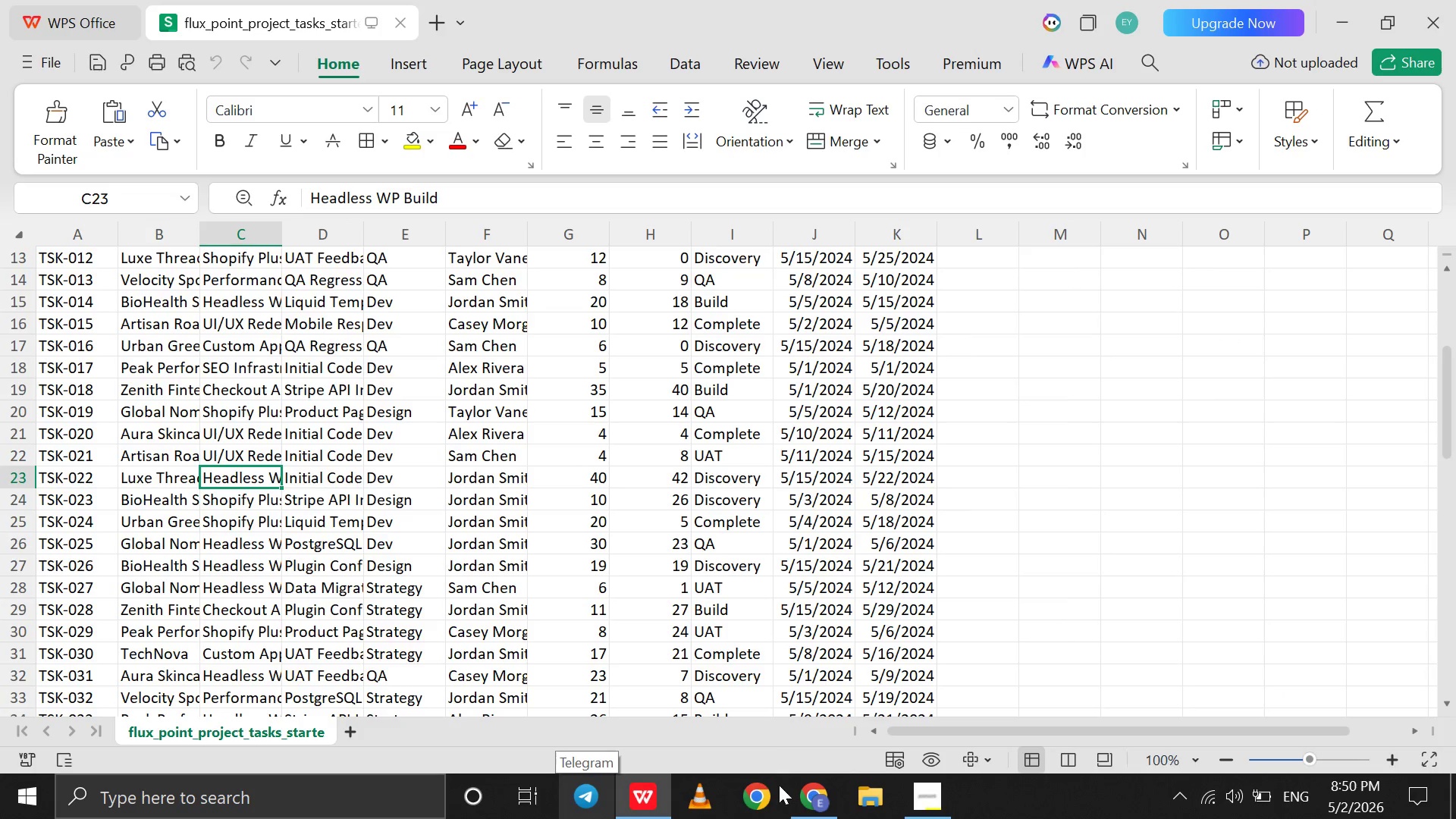 
left_click([810, 799])
 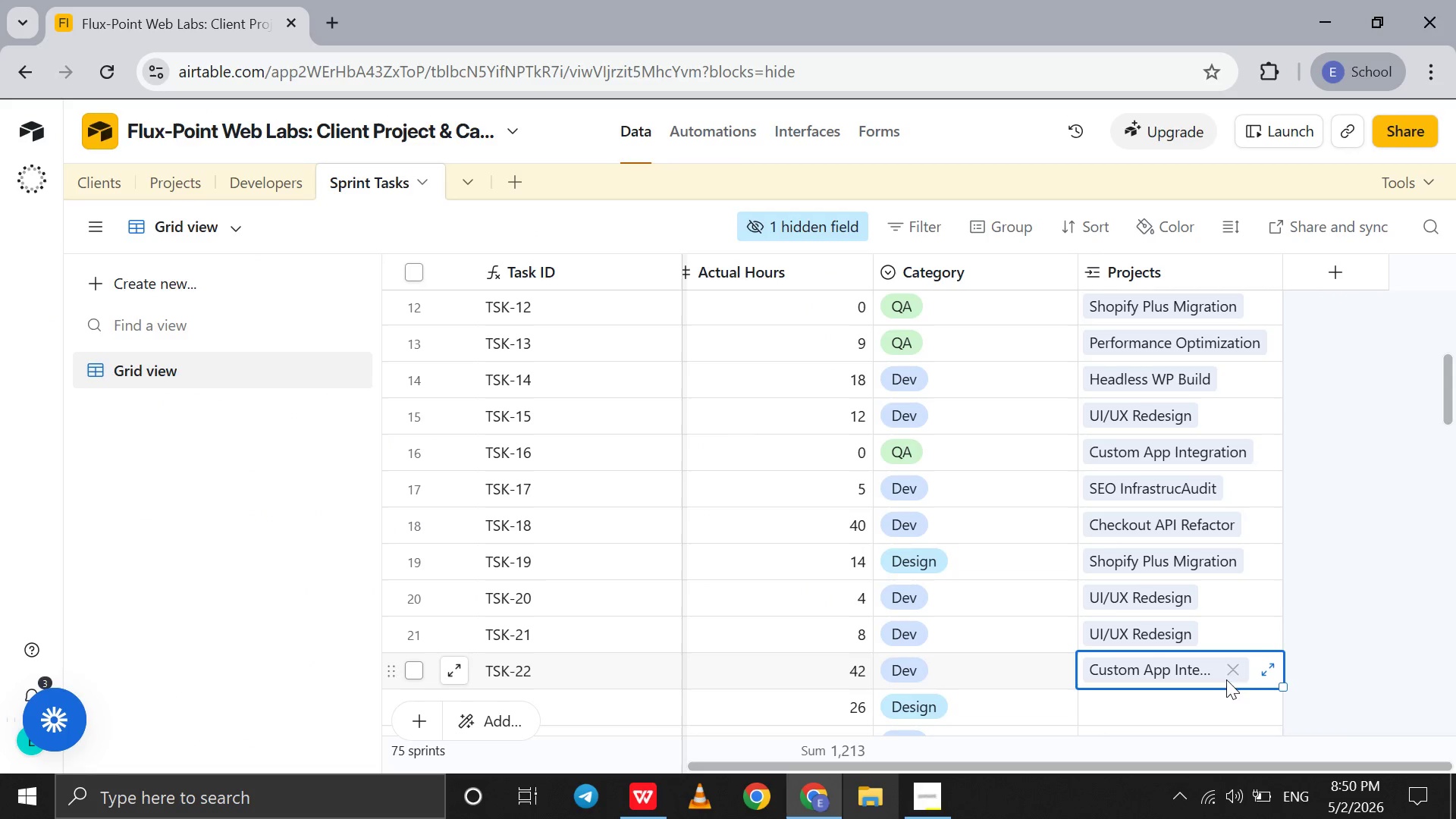 
left_click([1237, 662])
 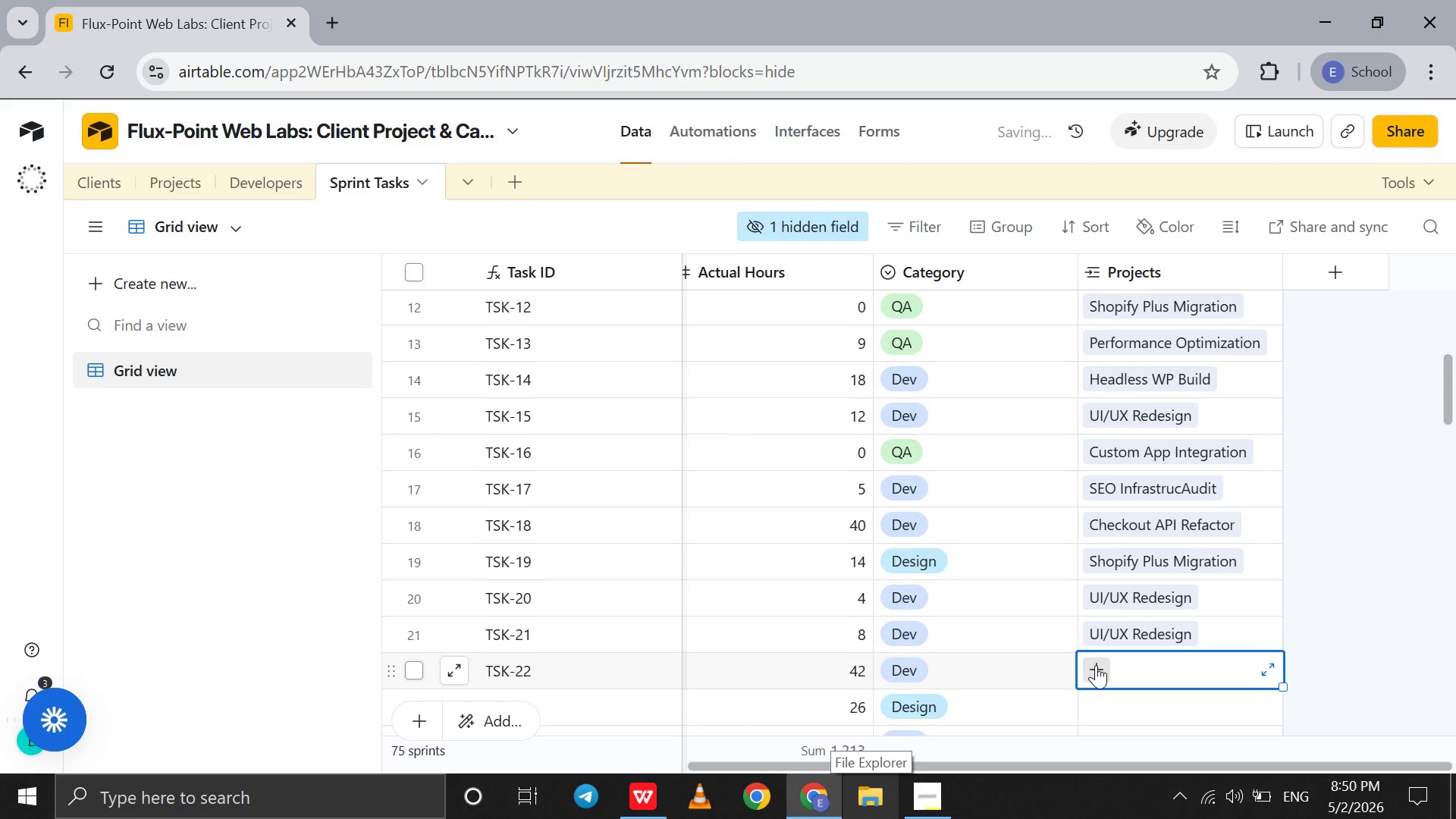 
left_click([1096, 665])
 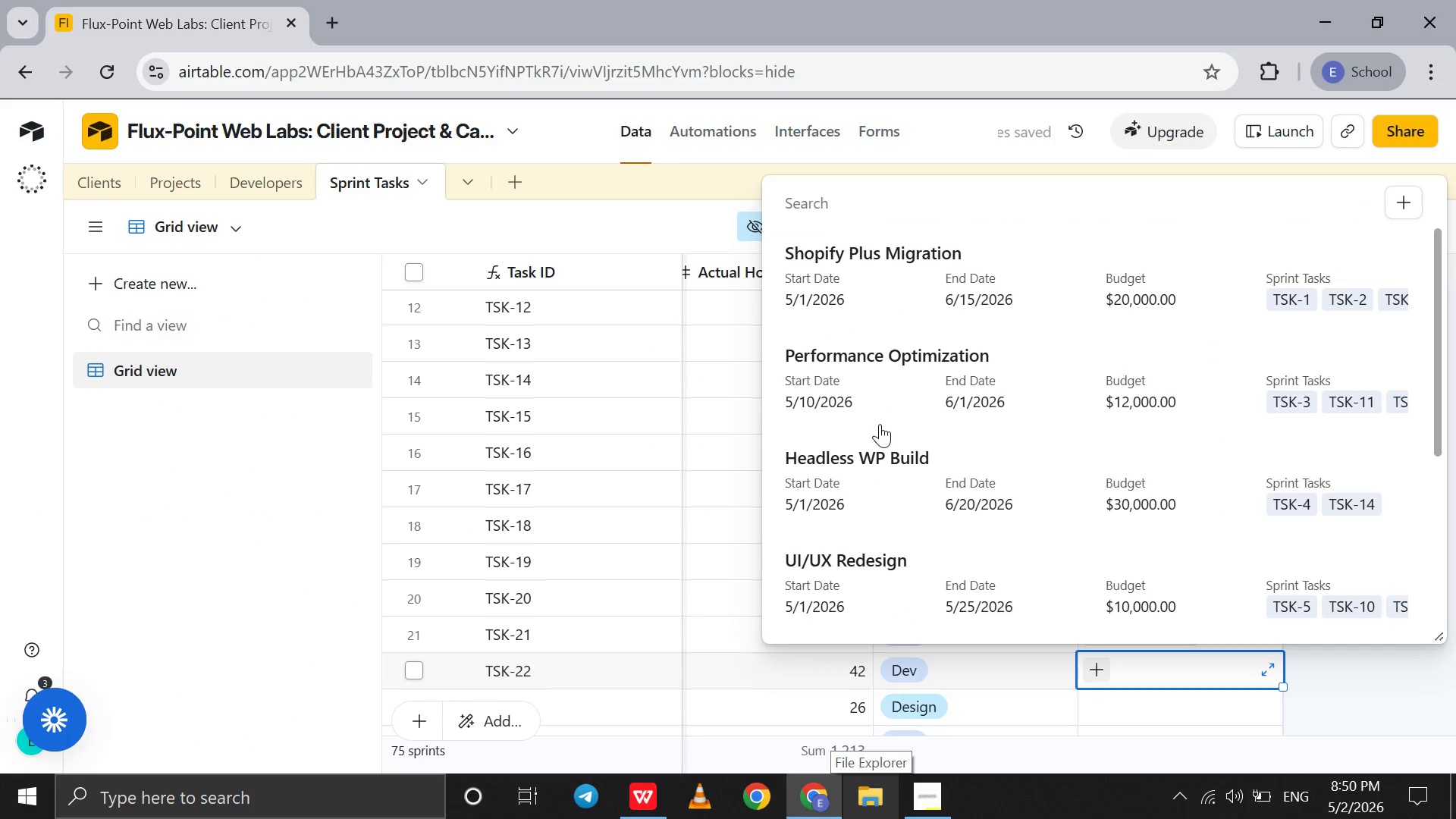 
left_click([877, 474])
 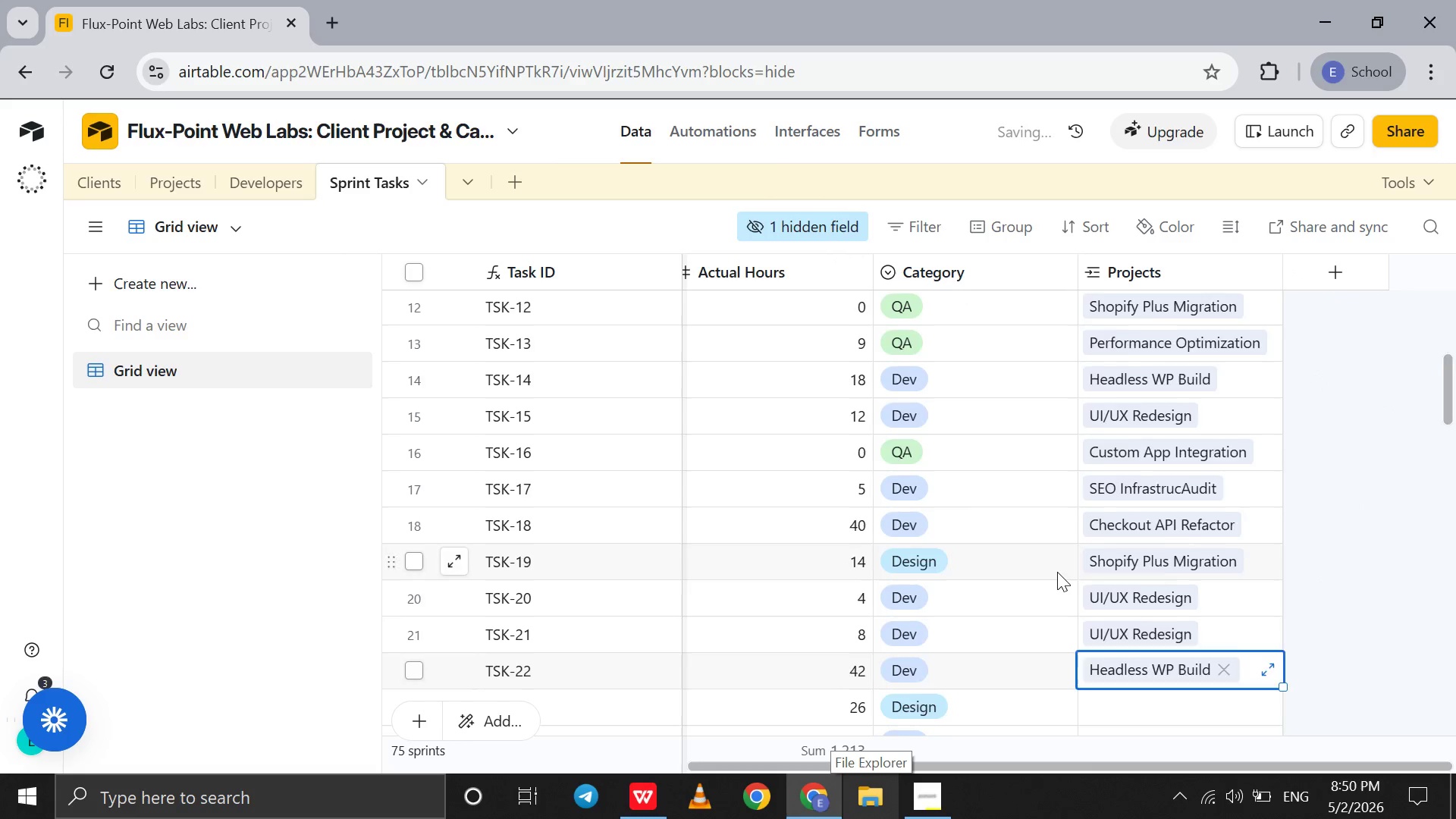 
scroll: coordinate [1057, 572], scroll_direction: down, amount: 4.0
 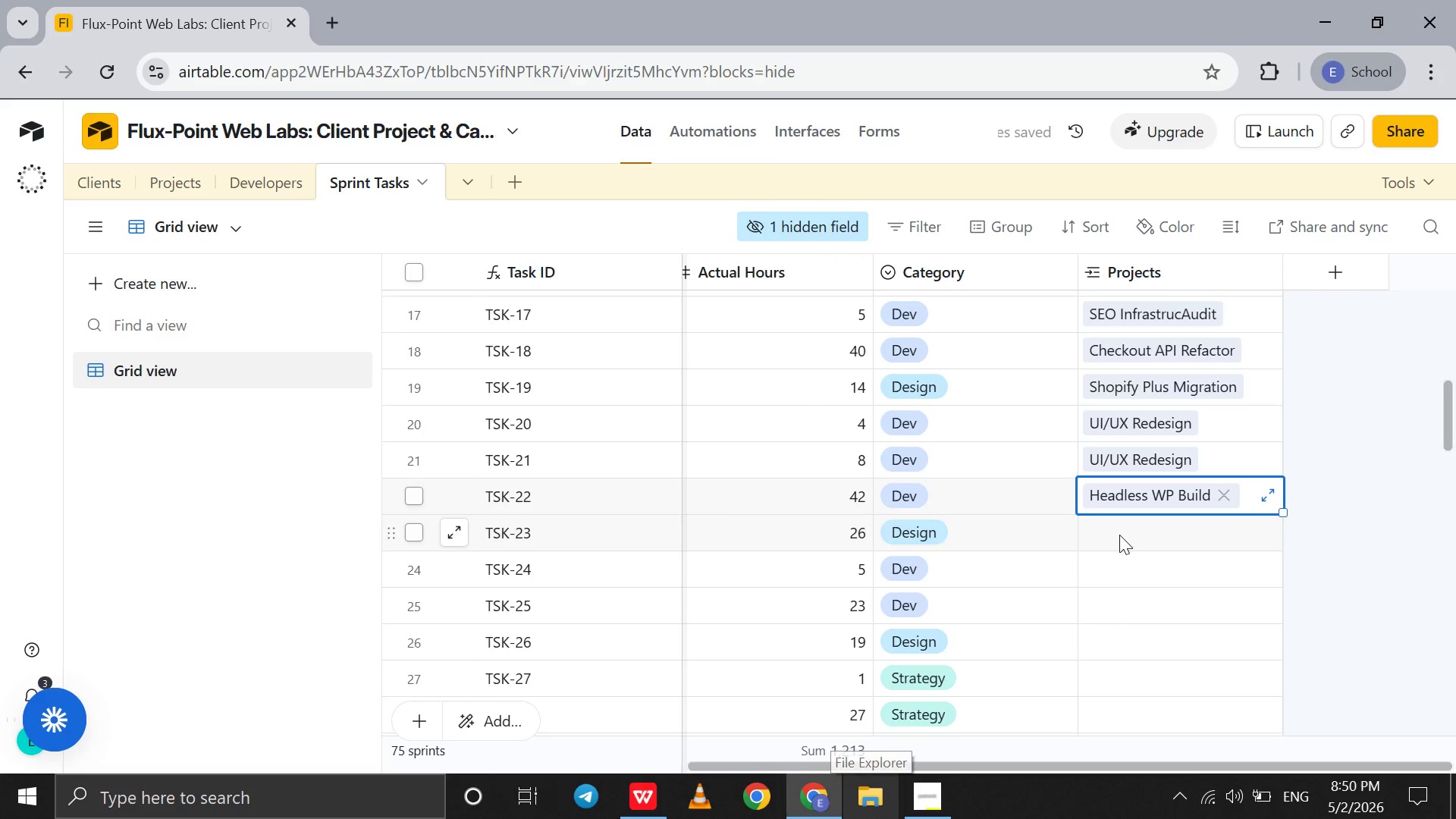 
left_click([1119, 535])
 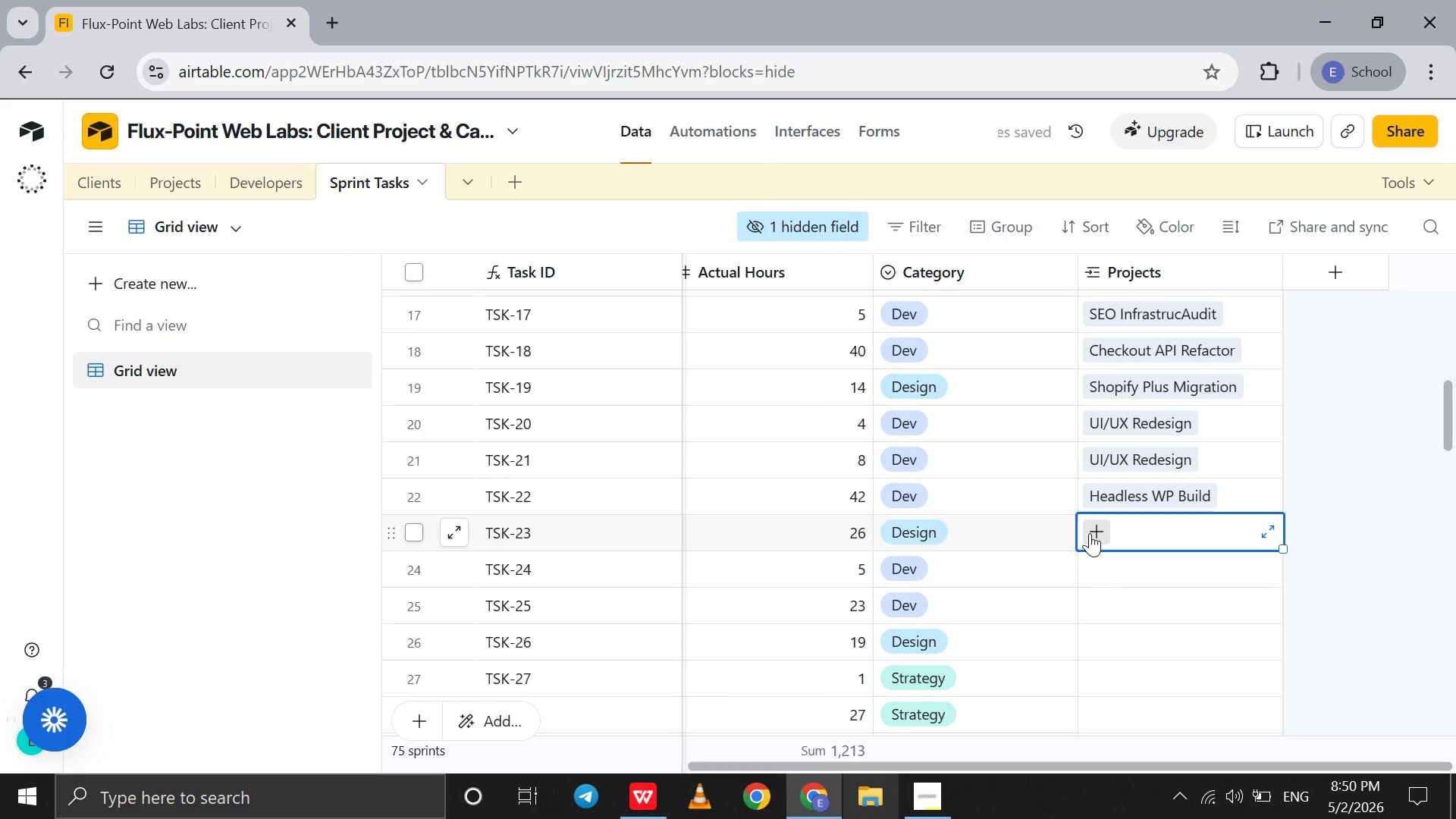 
left_click([1090, 533])
 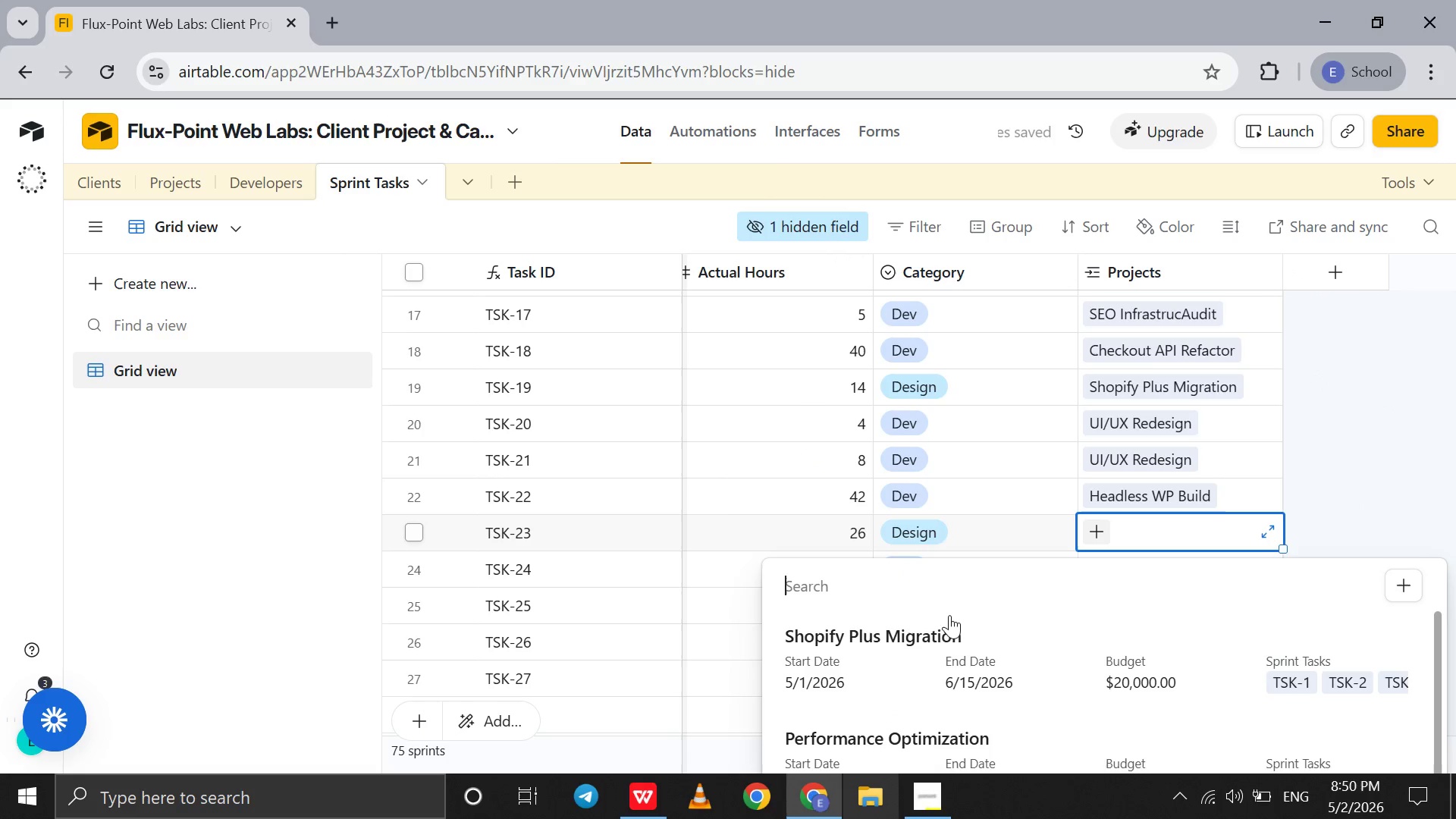 
left_click([953, 651])
 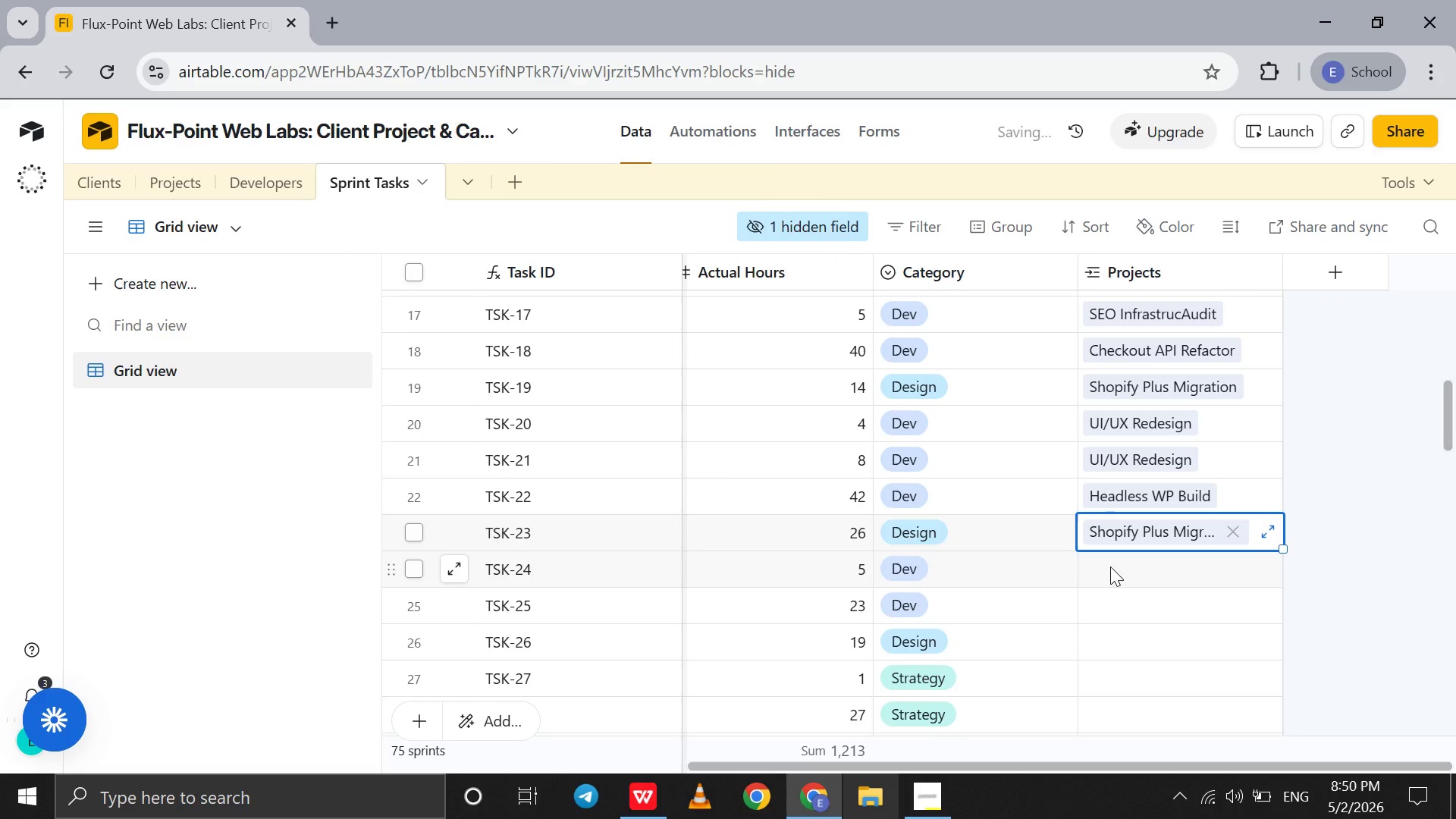 
left_click([1110, 566])
 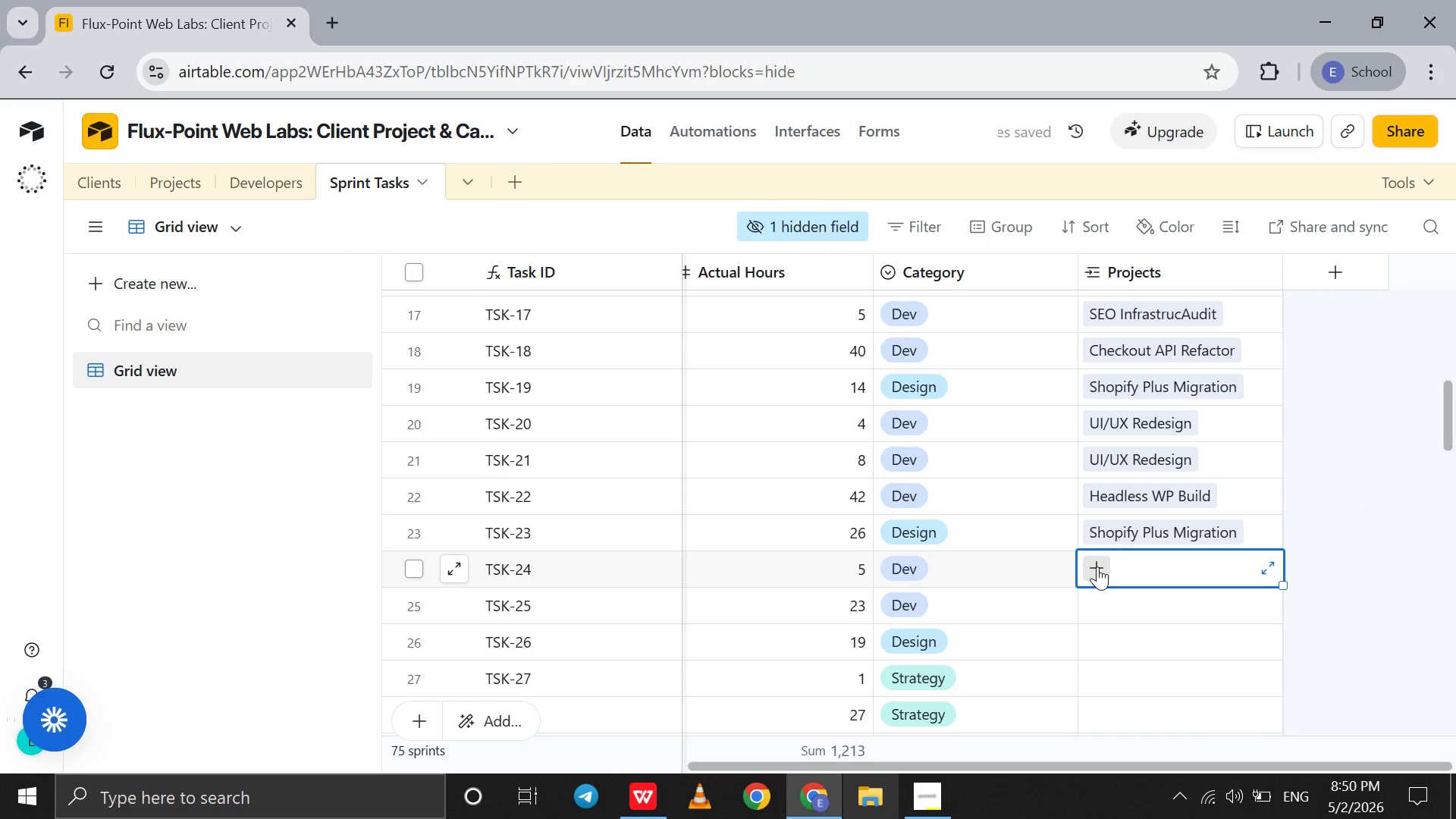 
left_click([1097, 566])
 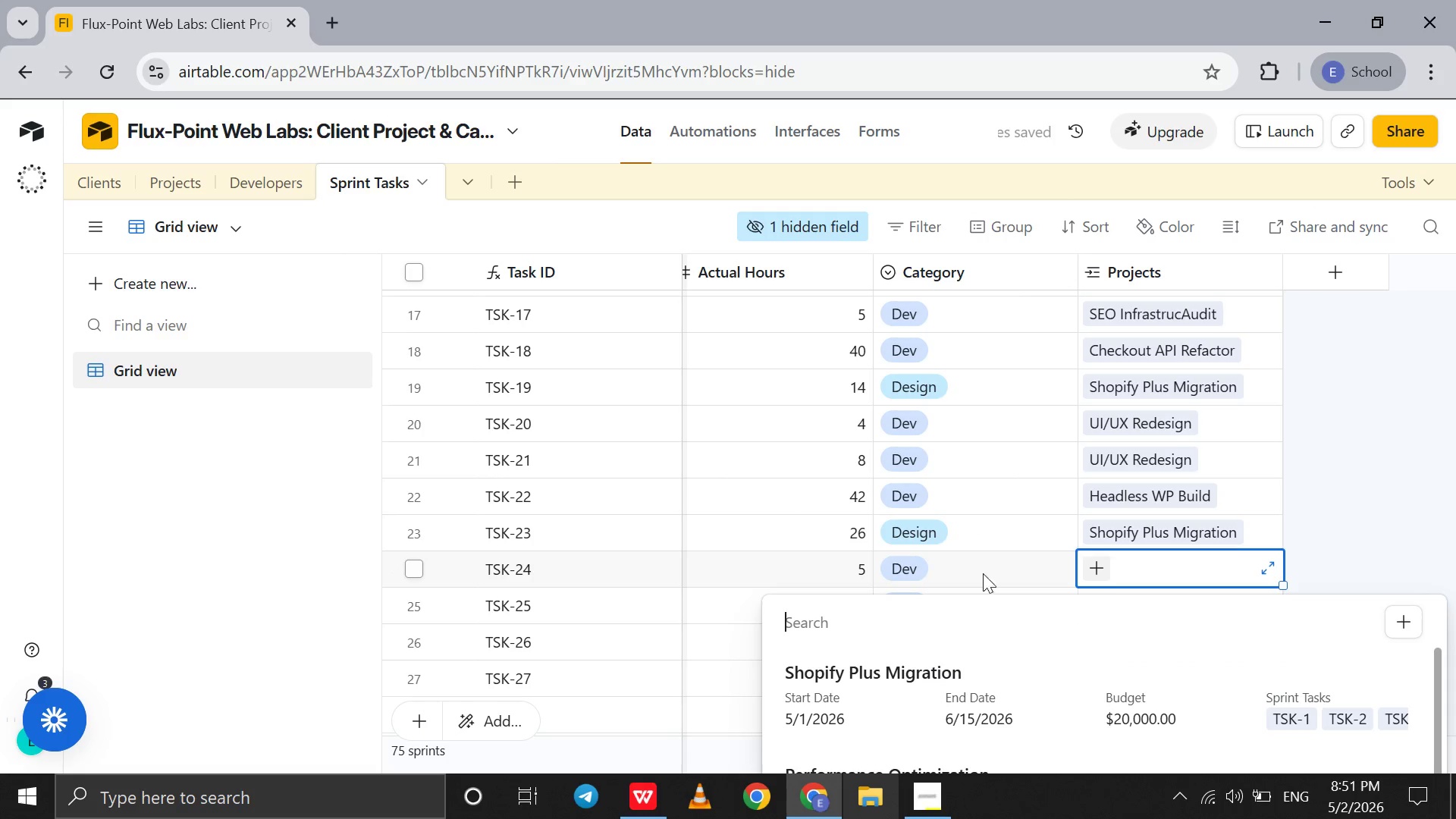 
left_click([947, 692])
 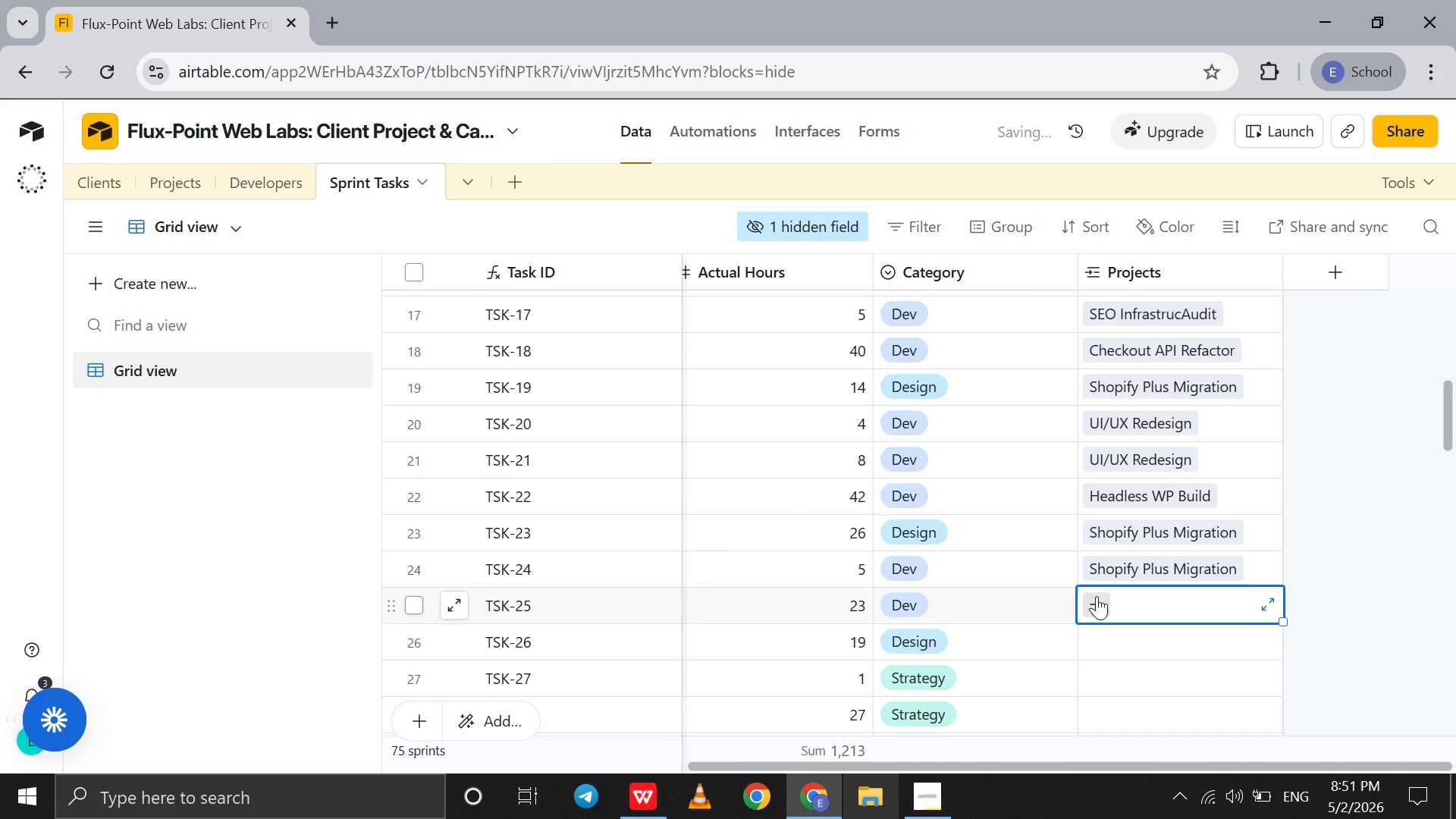 
double_click([1097, 596])
 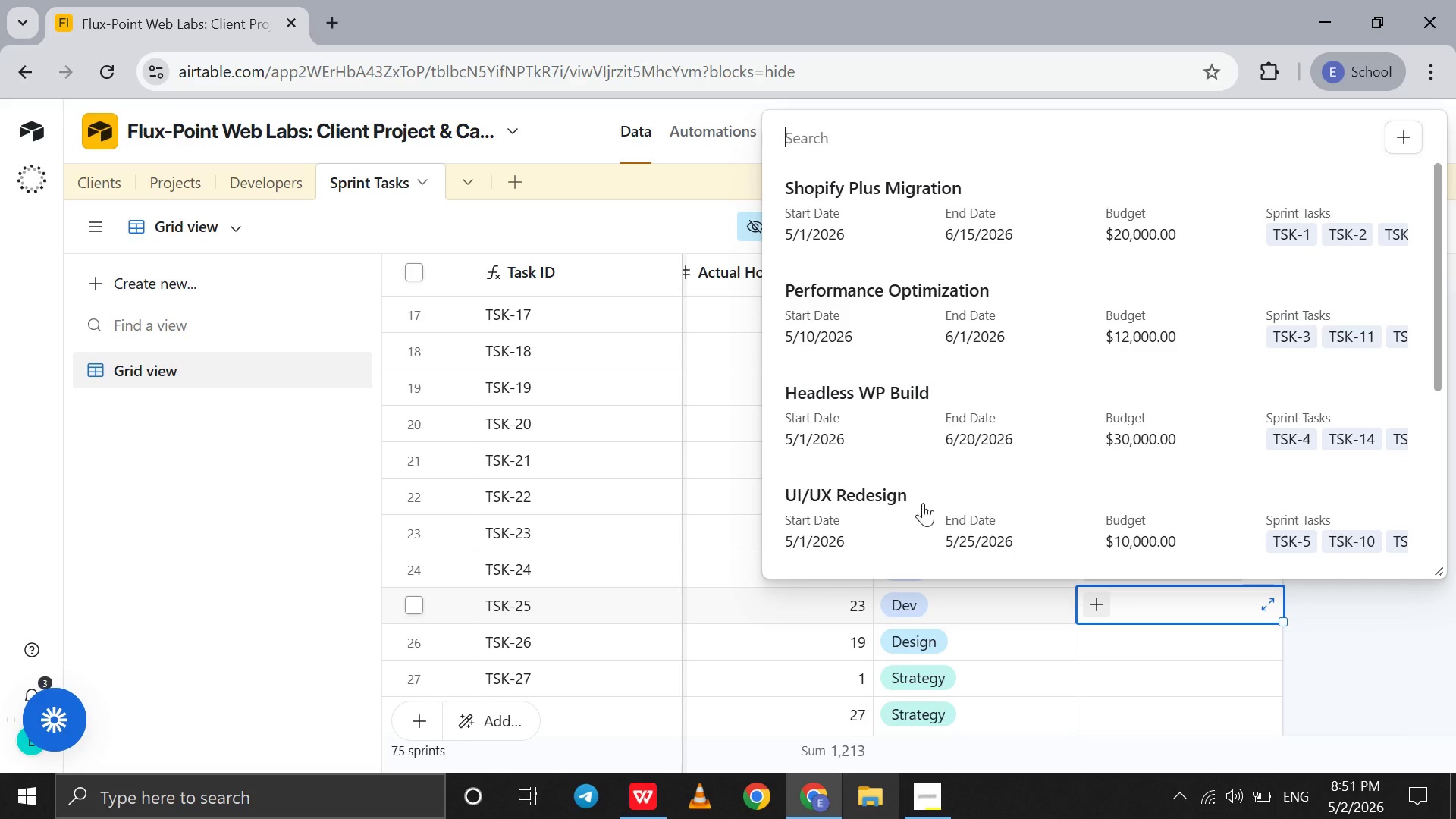 
left_click([943, 441])
 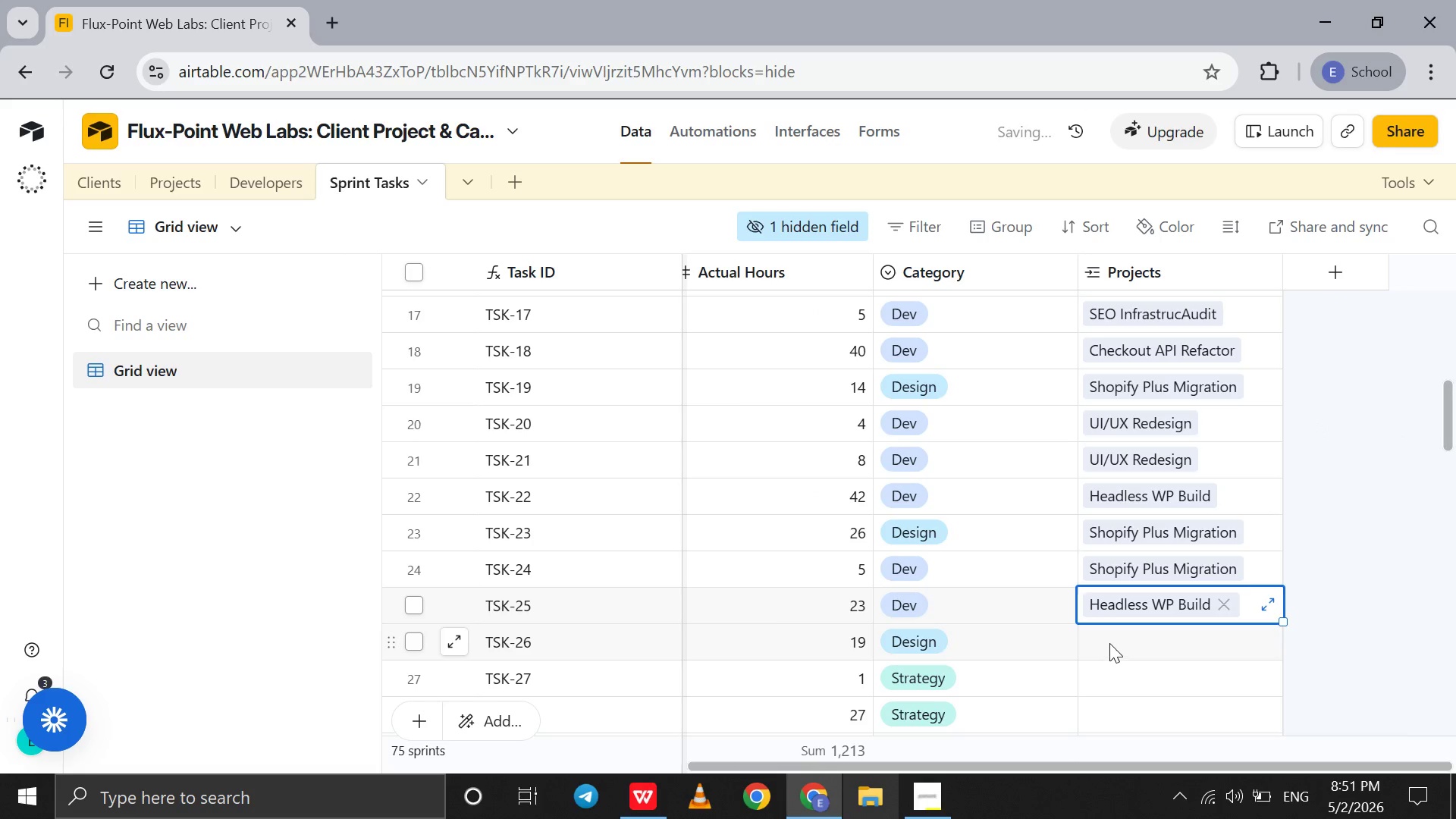 
left_click([1109, 643])
 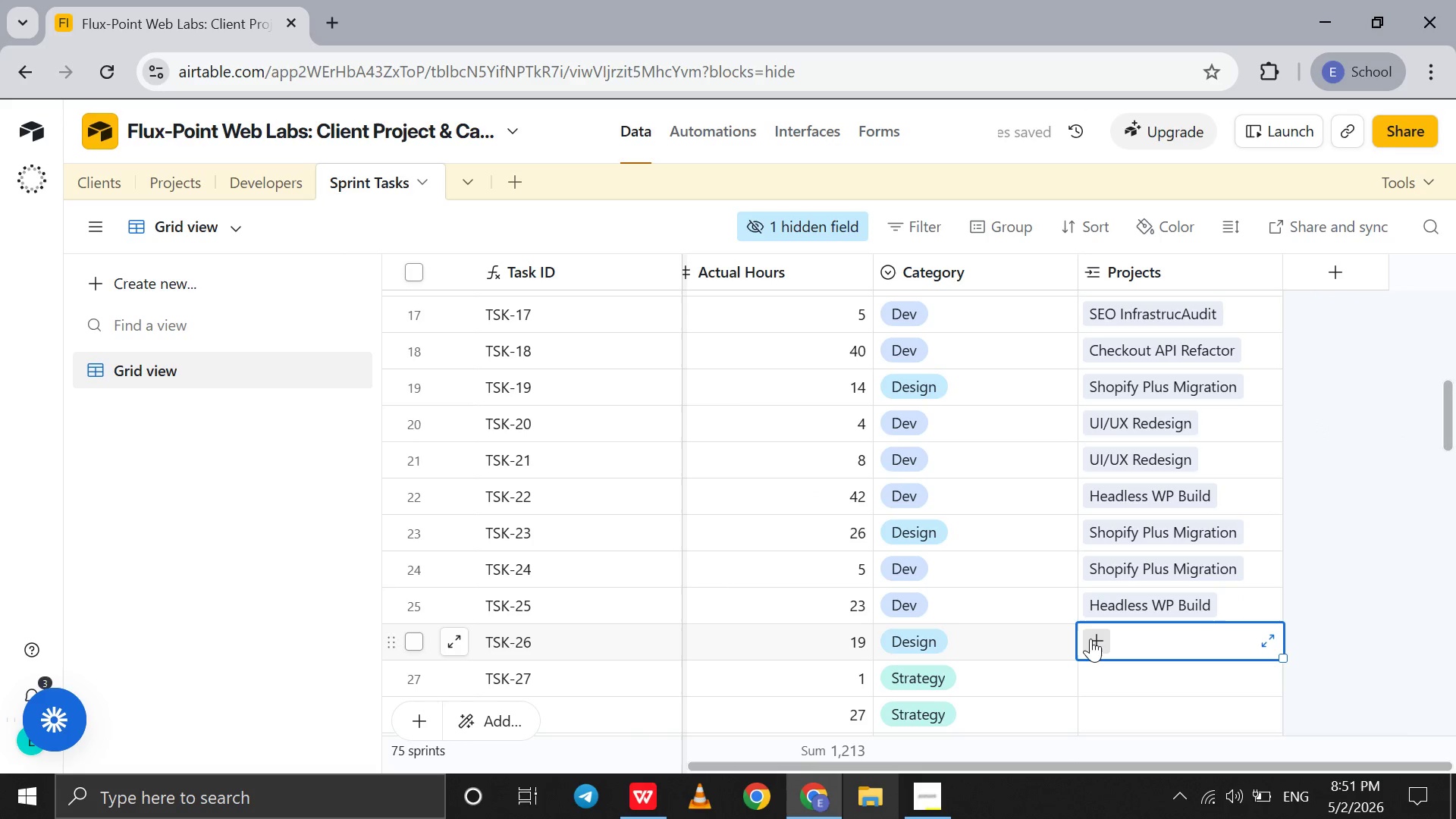 
left_click([1090, 639])
 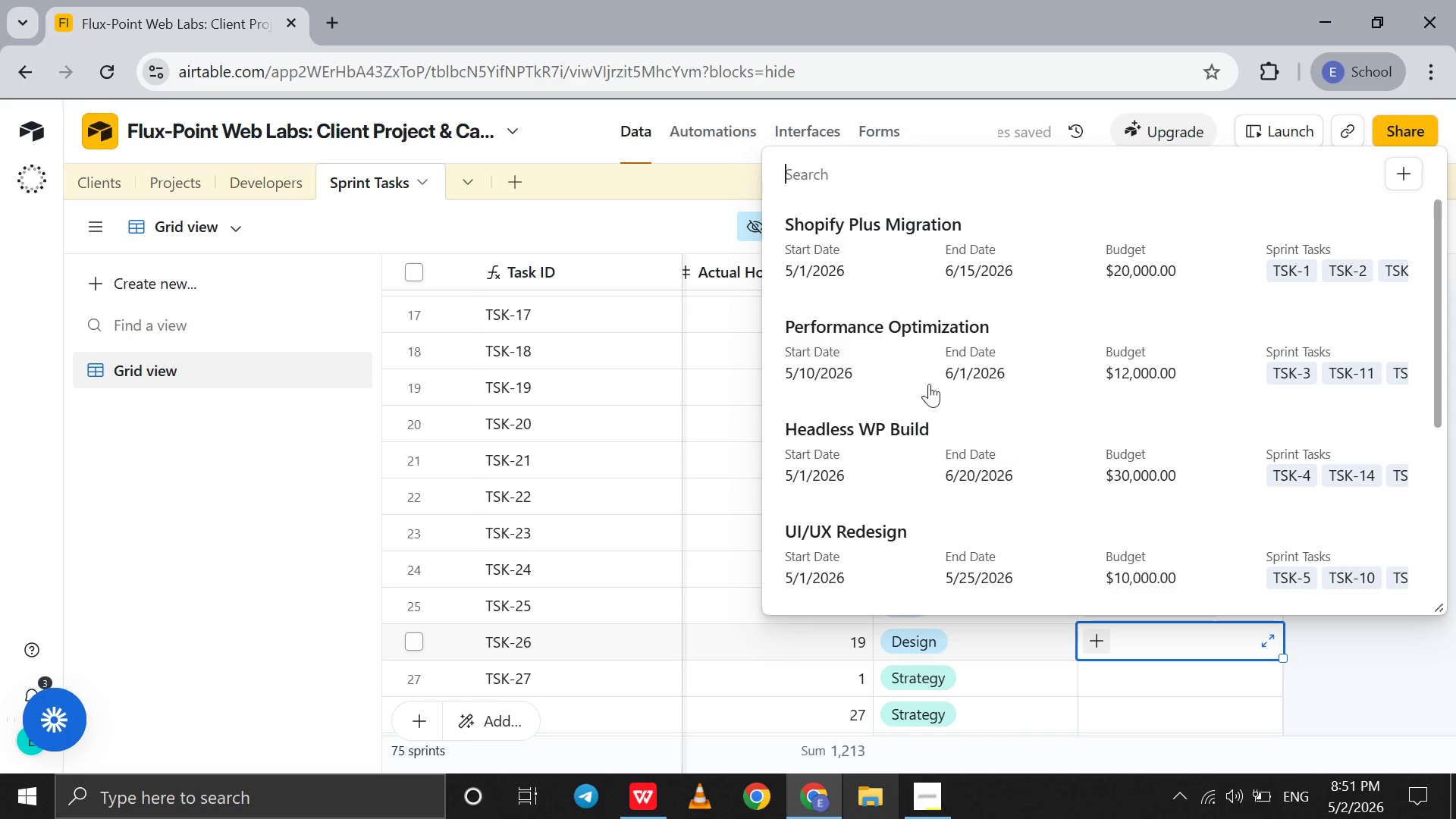 
left_click([929, 445])
 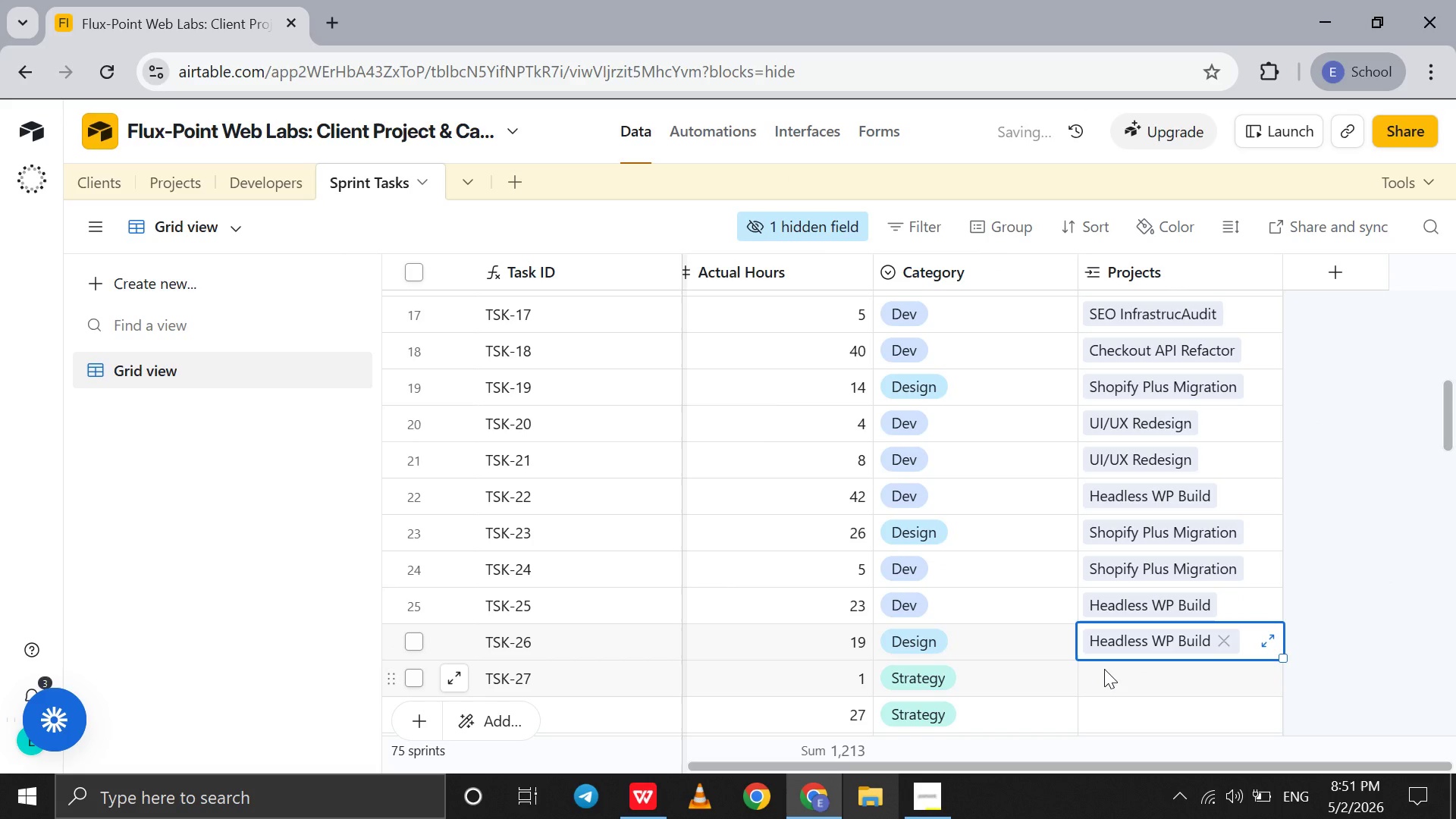 
left_click([1104, 669])
 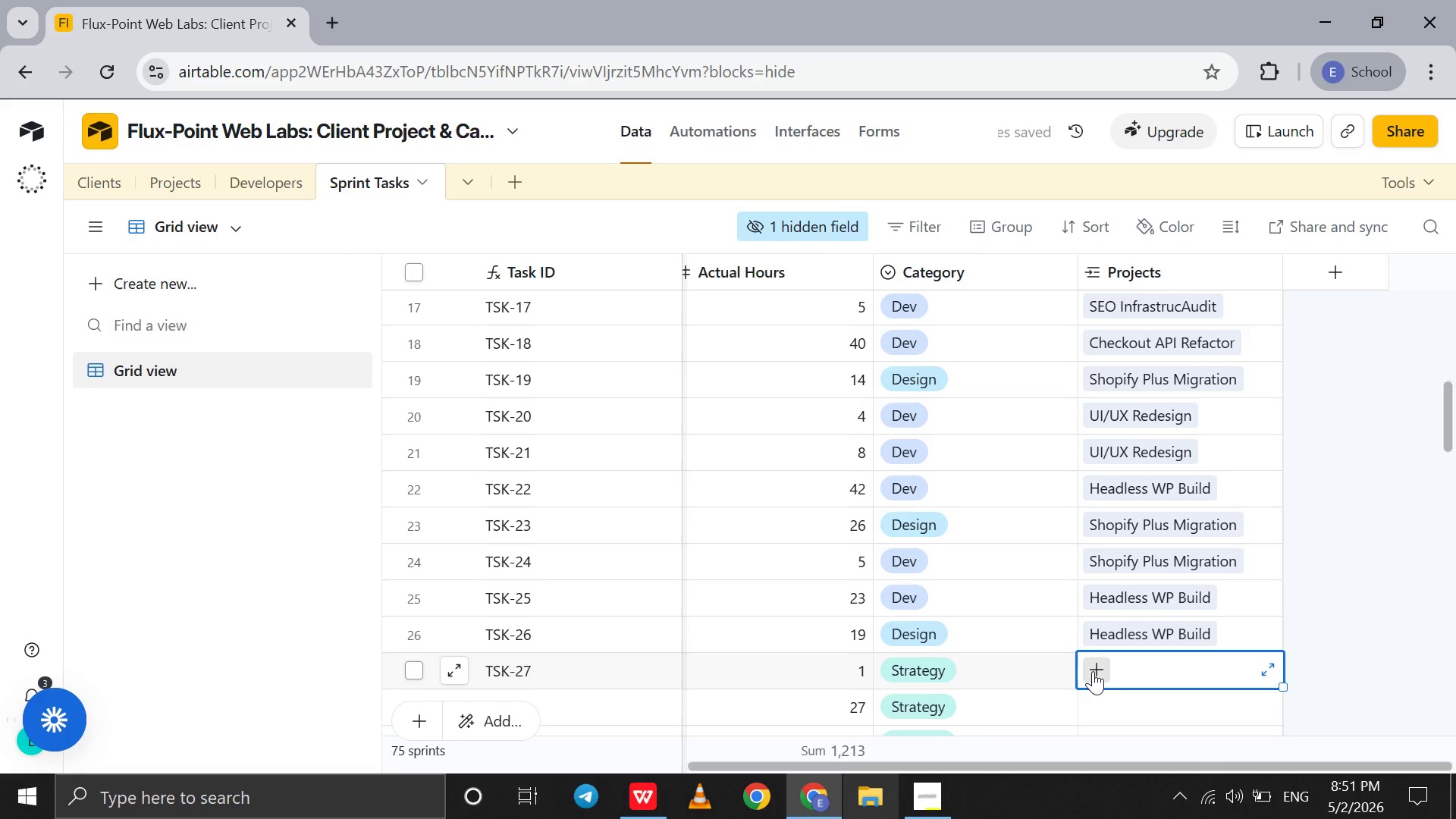 
left_click([1093, 671])
 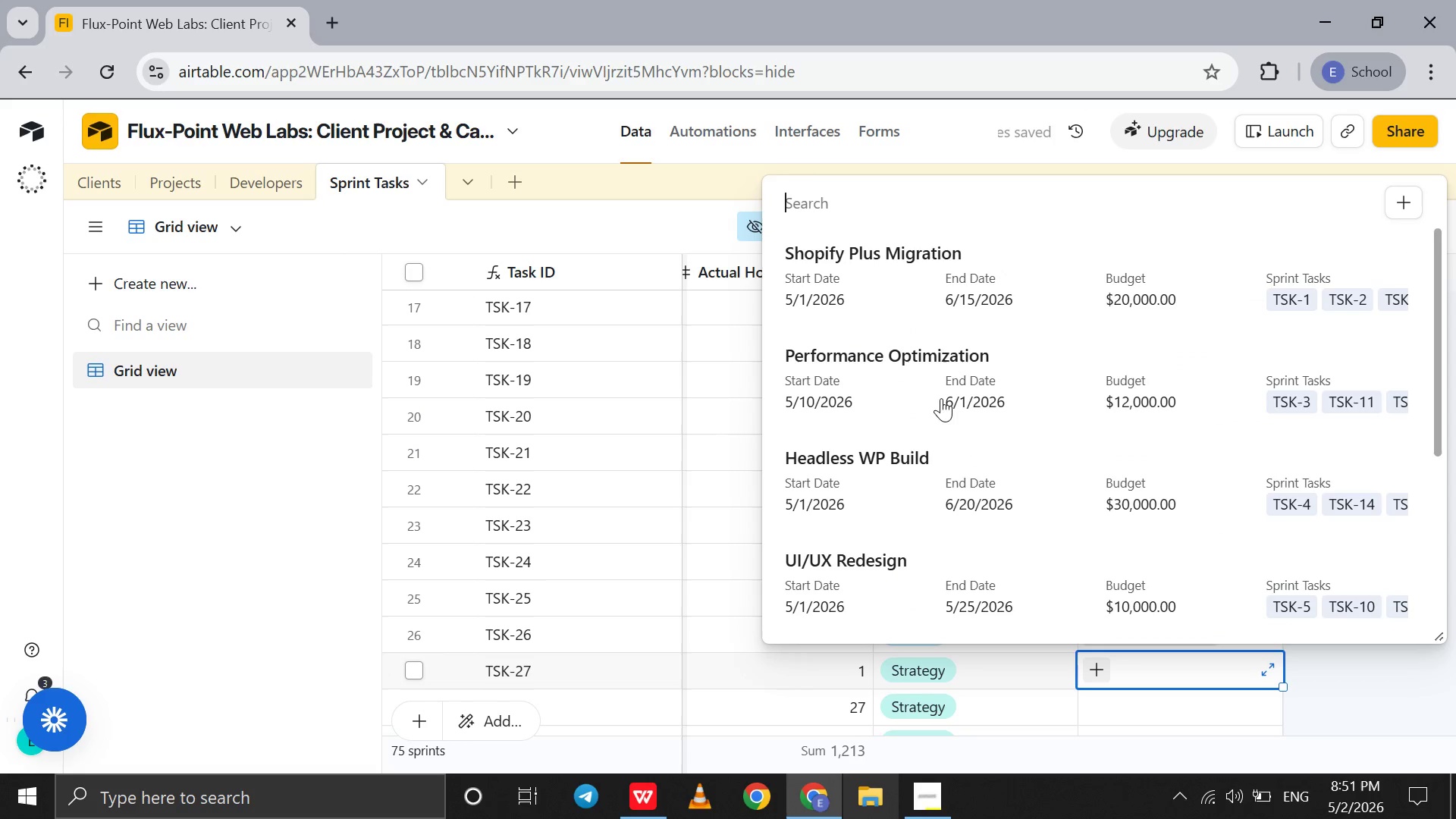 
left_click([950, 456])
 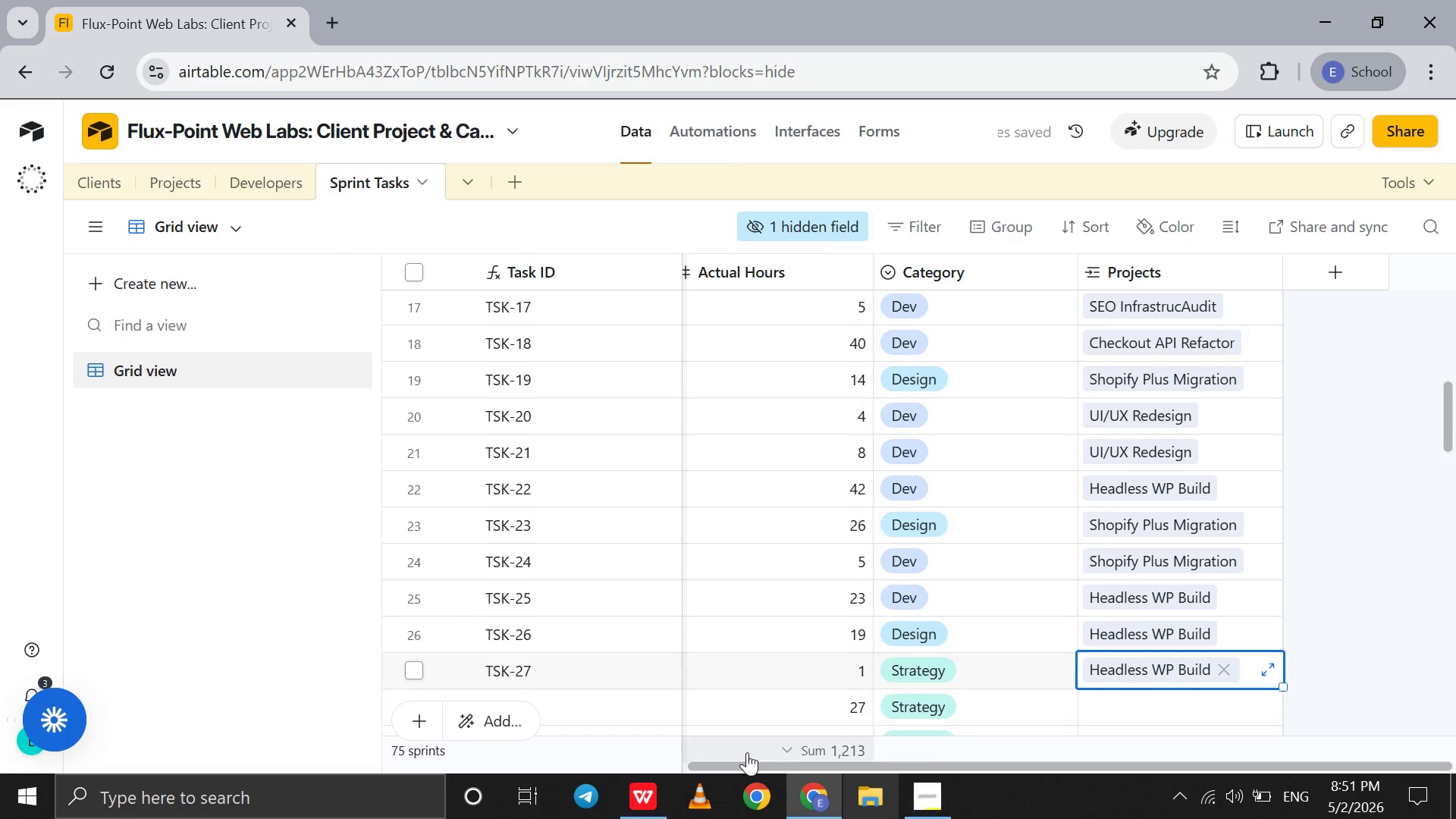 
left_click([650, 788])
 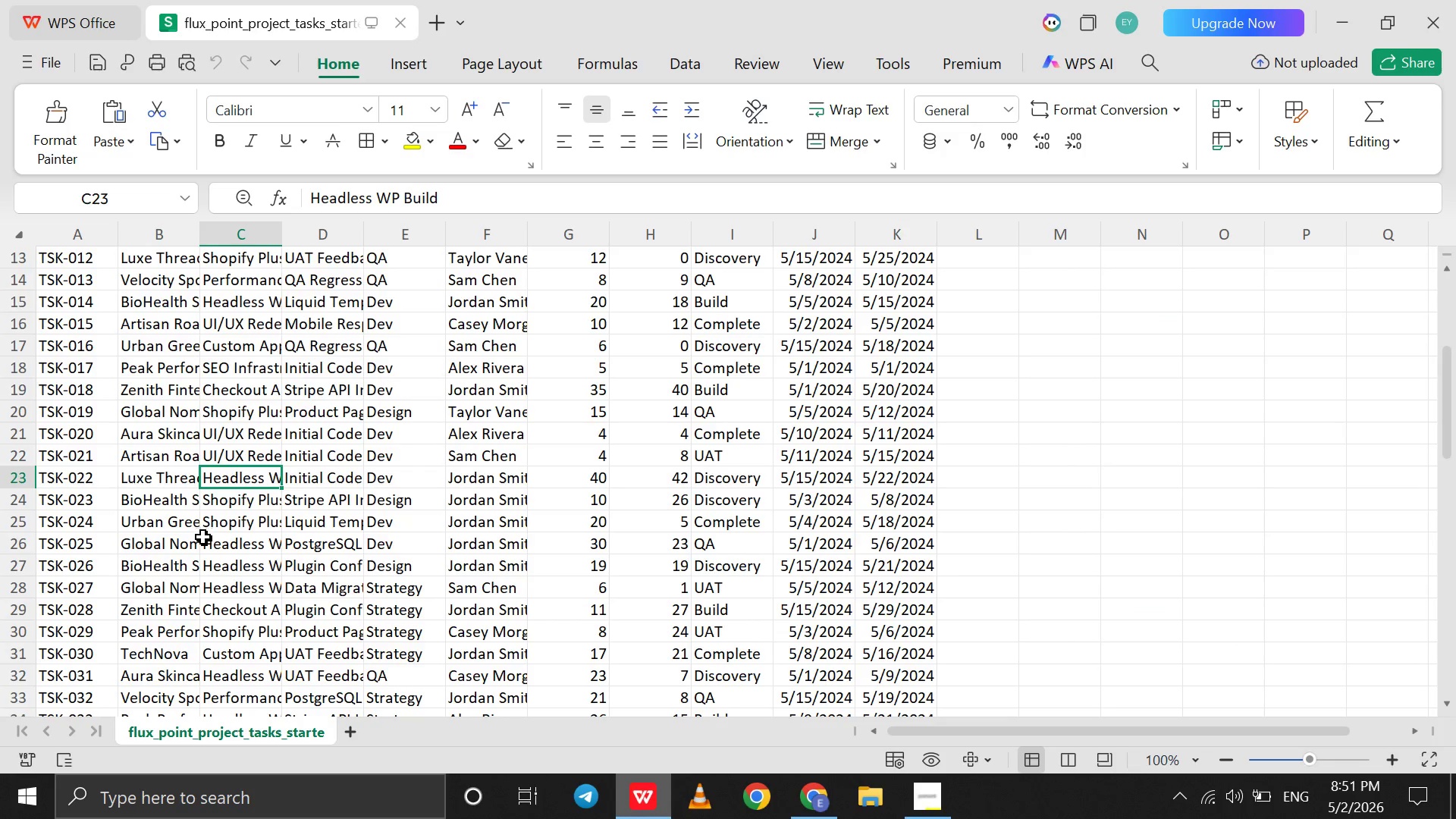 
left_click([234, 547])
 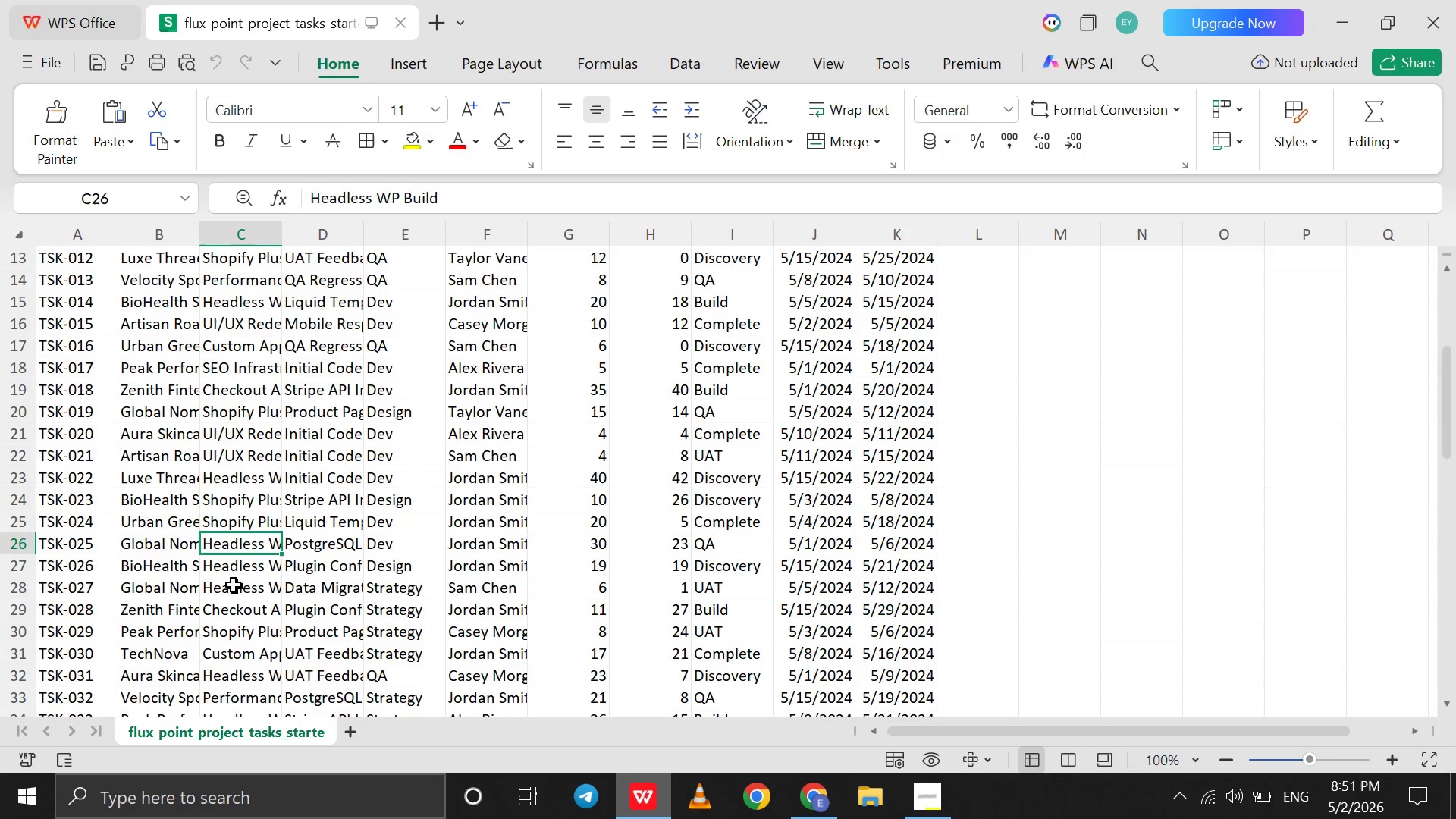 
left_click([234, 587])
 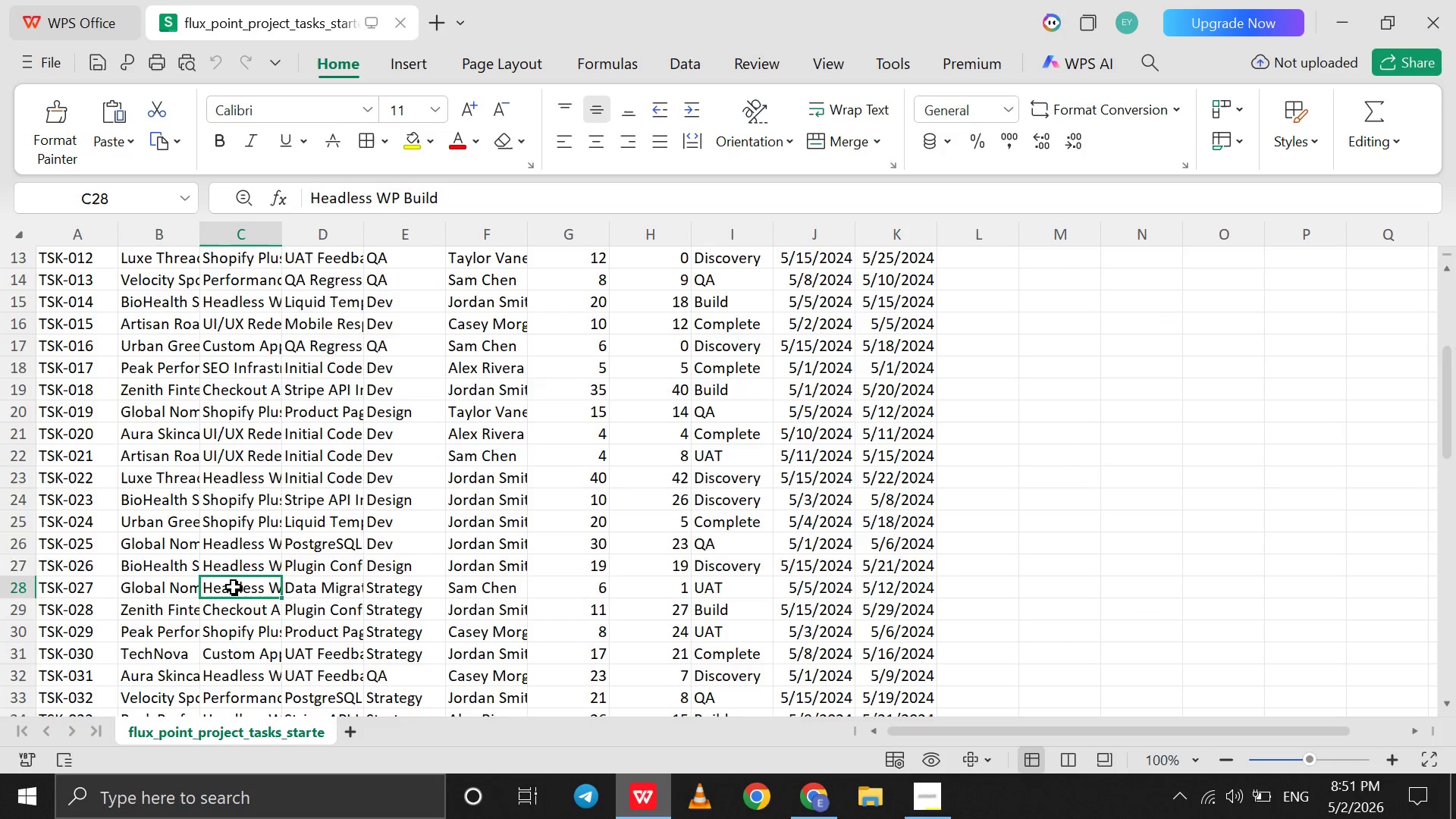 
scroll: coordinate [234, 587], scroll_direction: down, amount: 3.0
 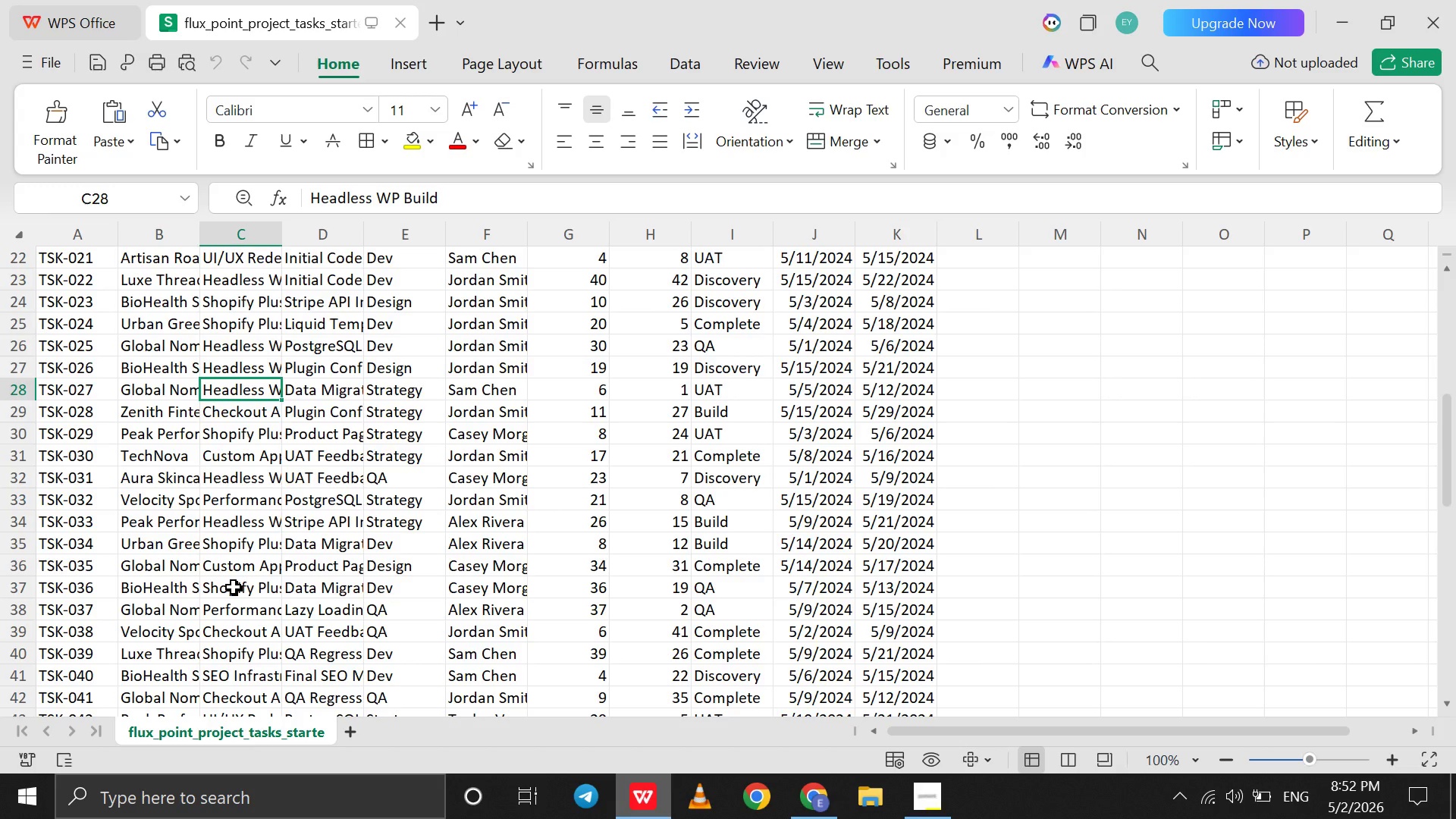 
wait(60.85)
 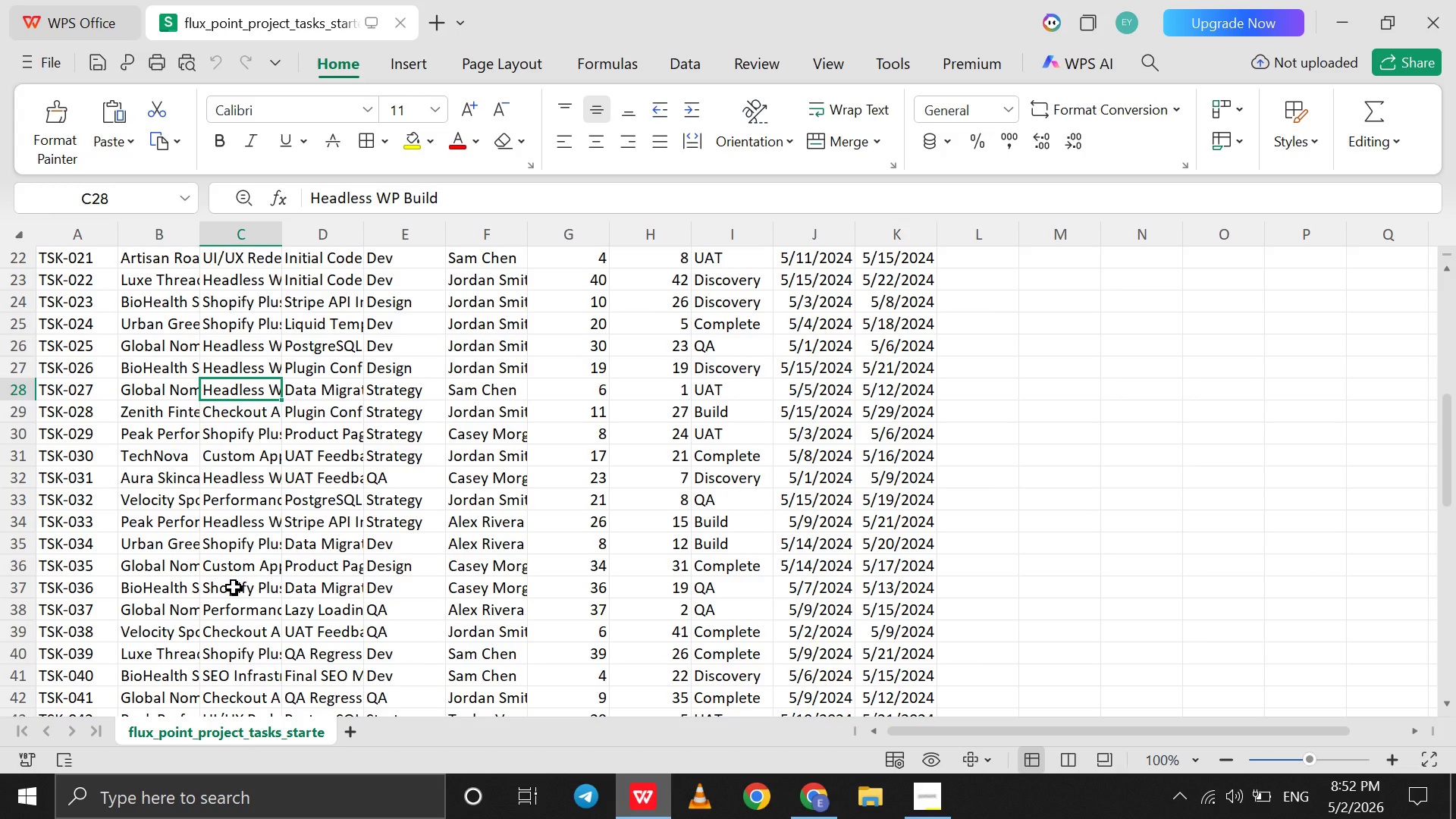 
left_click([802, 801])
 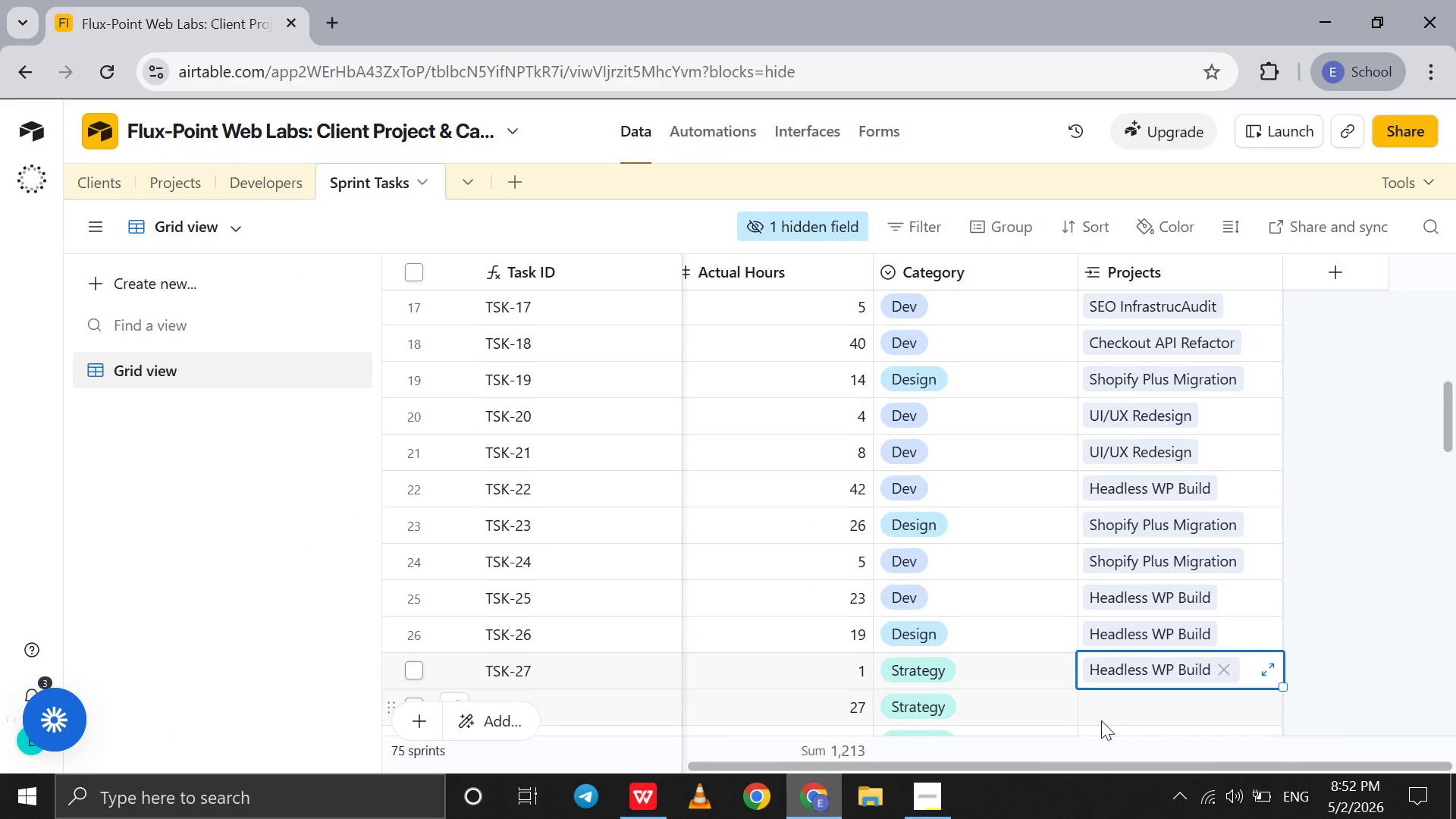 
left_click([1085, 716])
 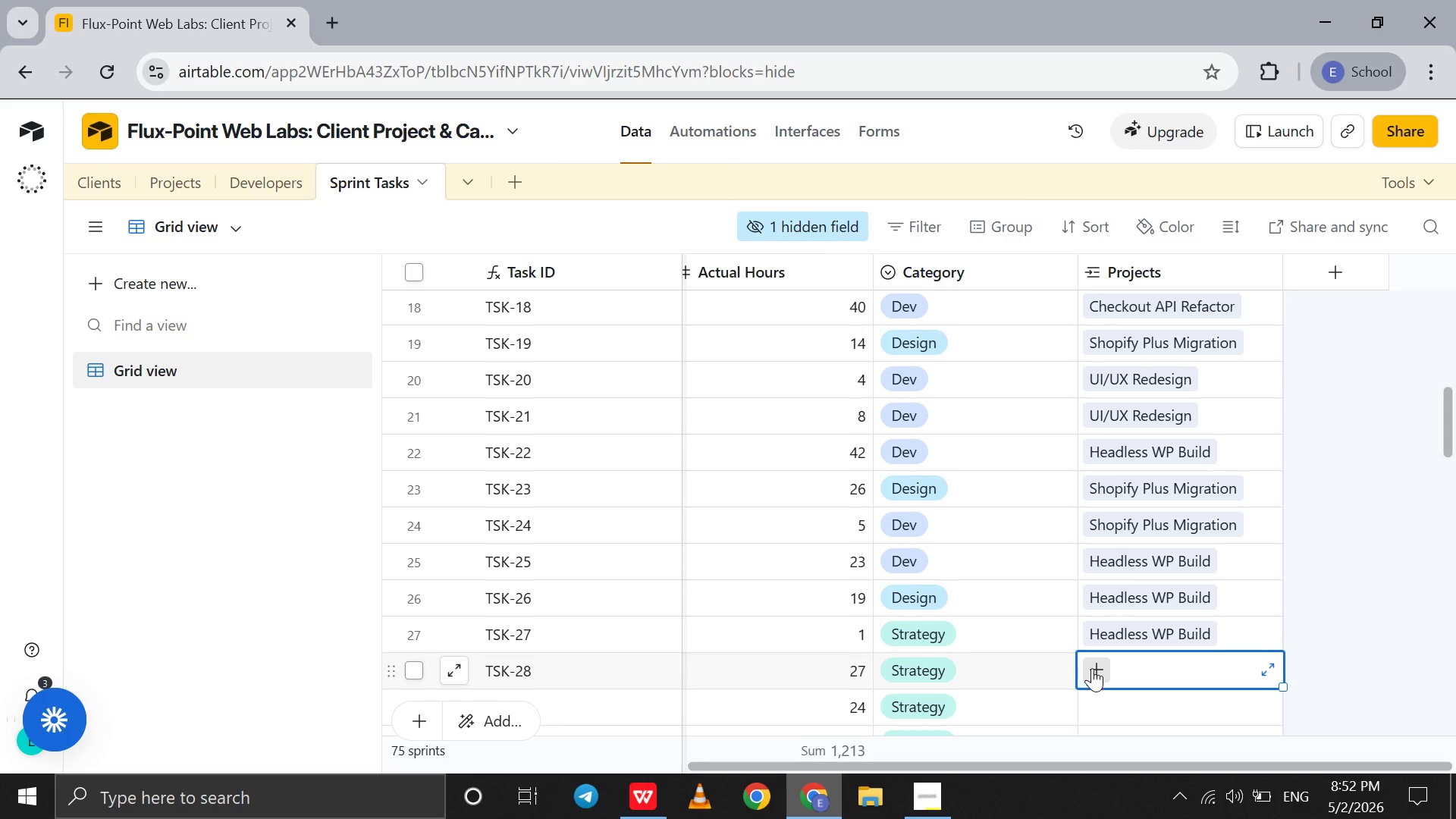 
left_click([1092, 668])
 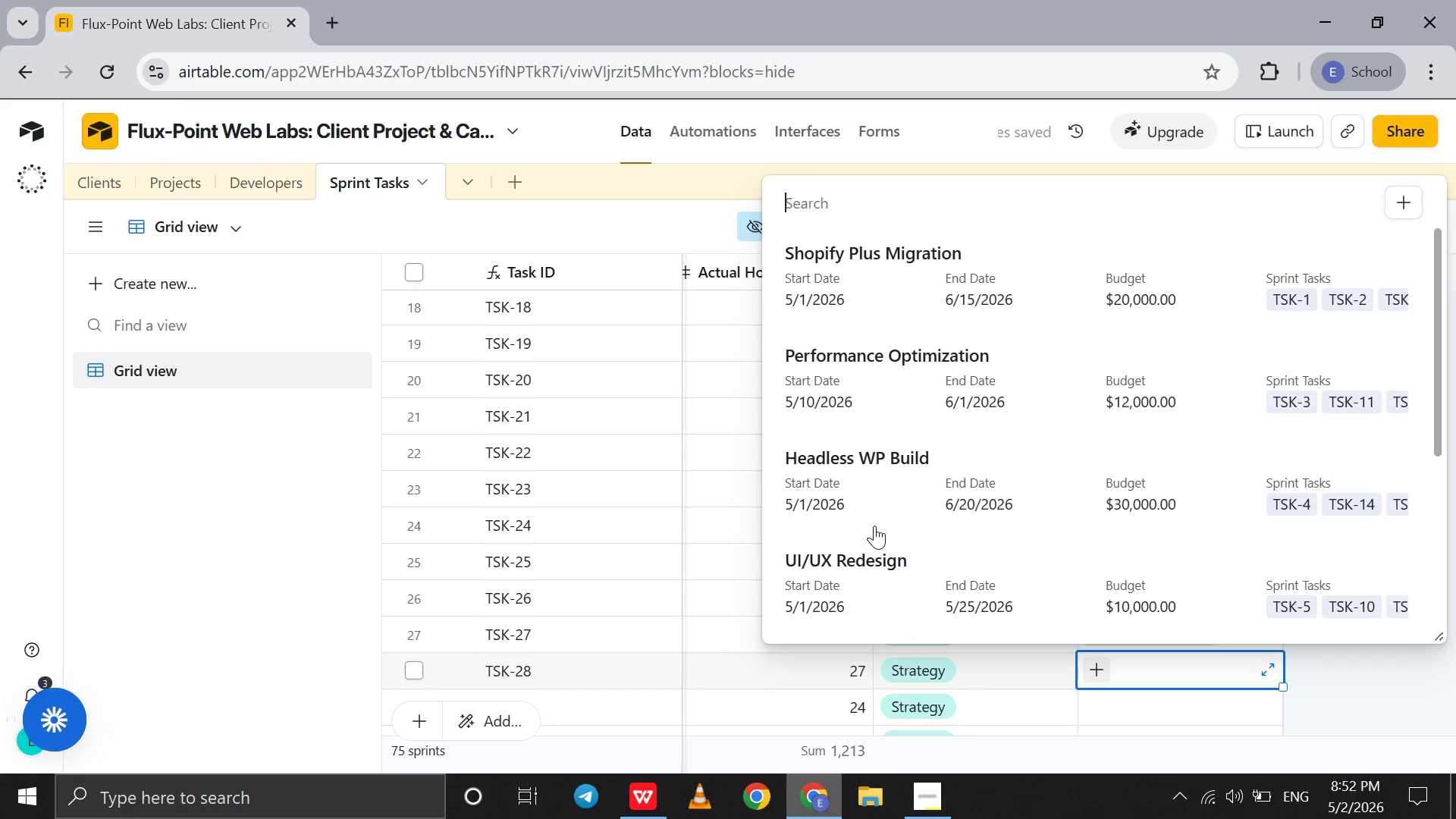 
scroll: coordinate [896, 468], scroll_direction: down, amount: 11.0
 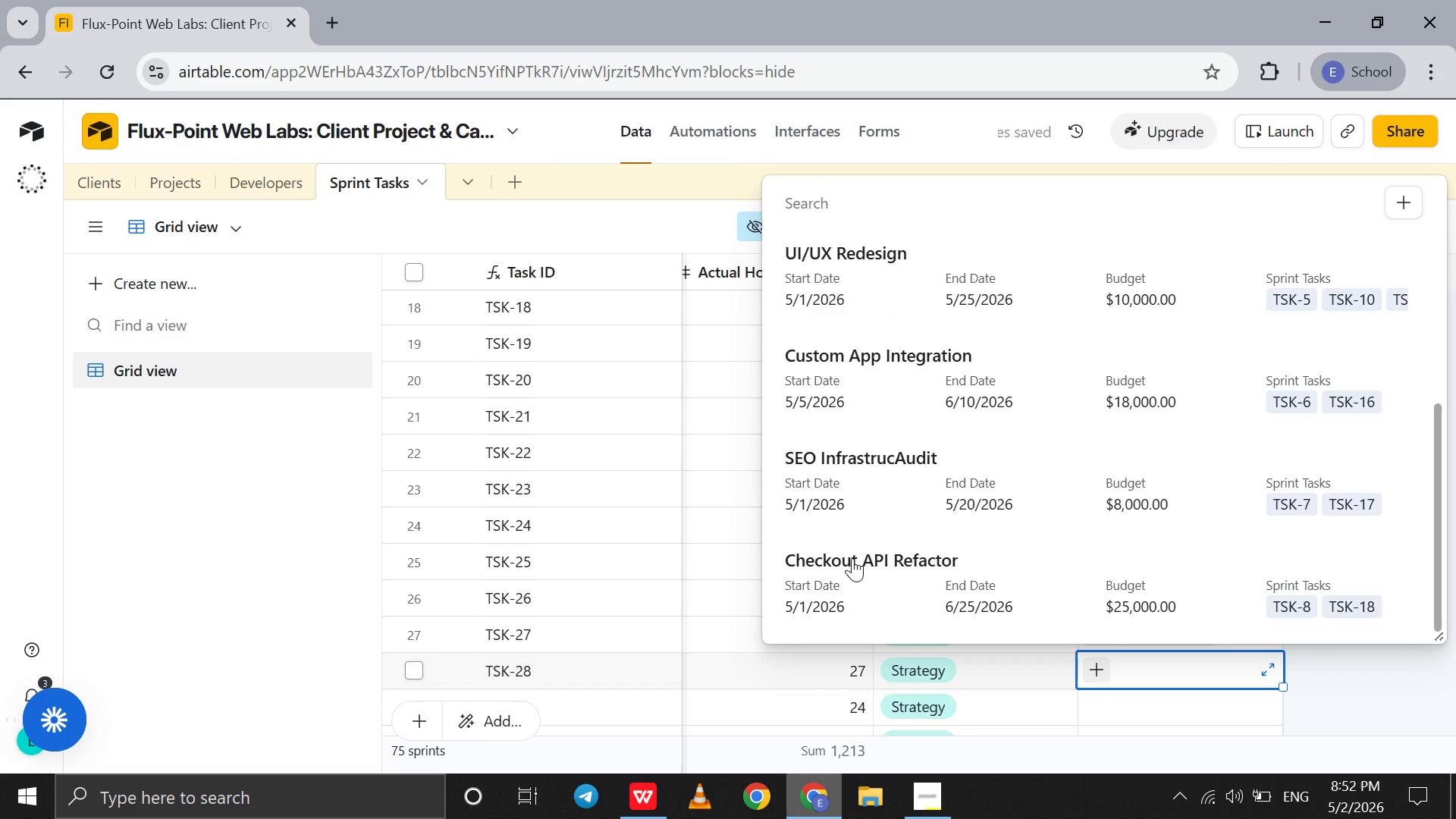 
left_click([852, 559])
 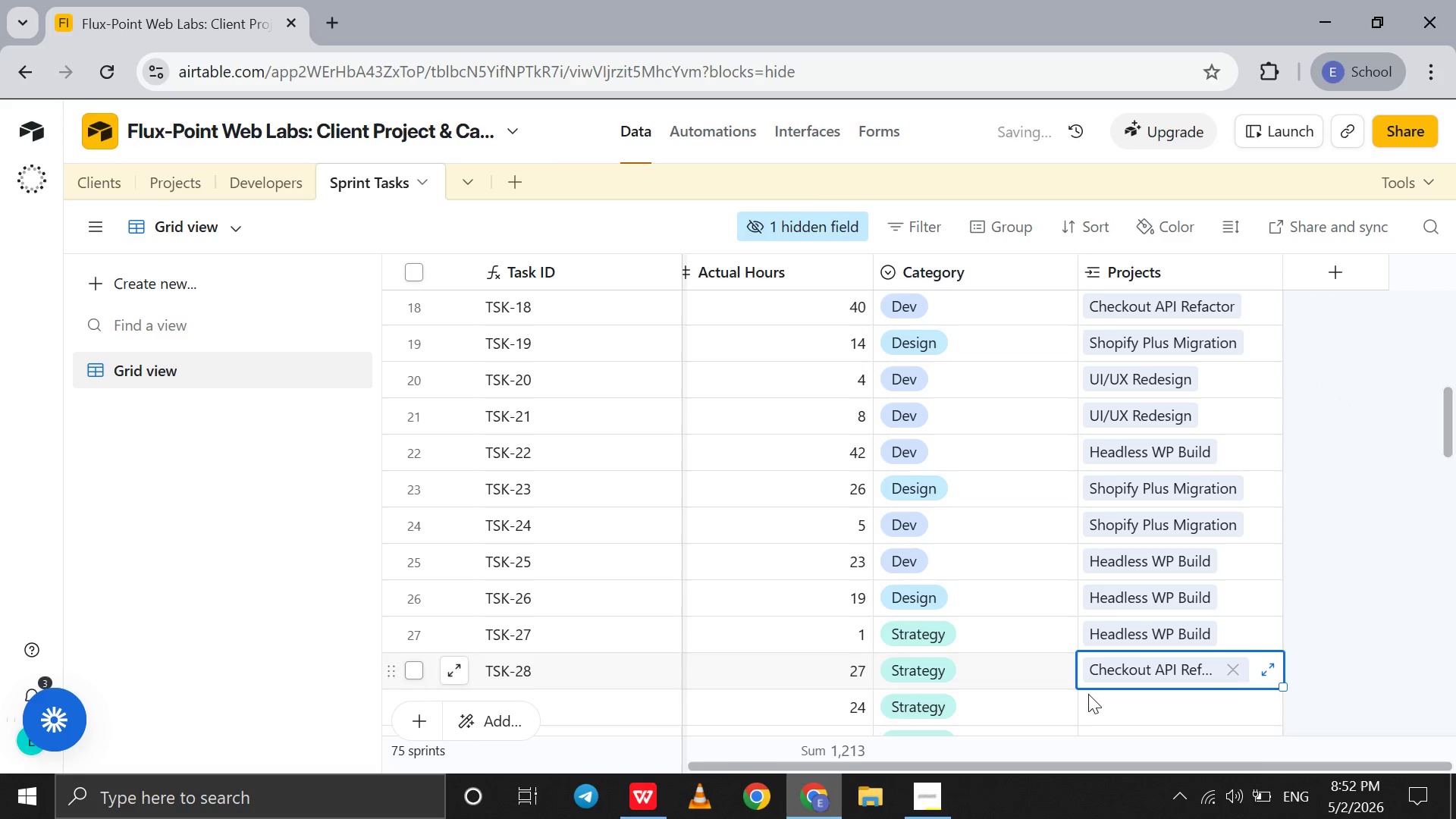 
left_click([1089, 698])
 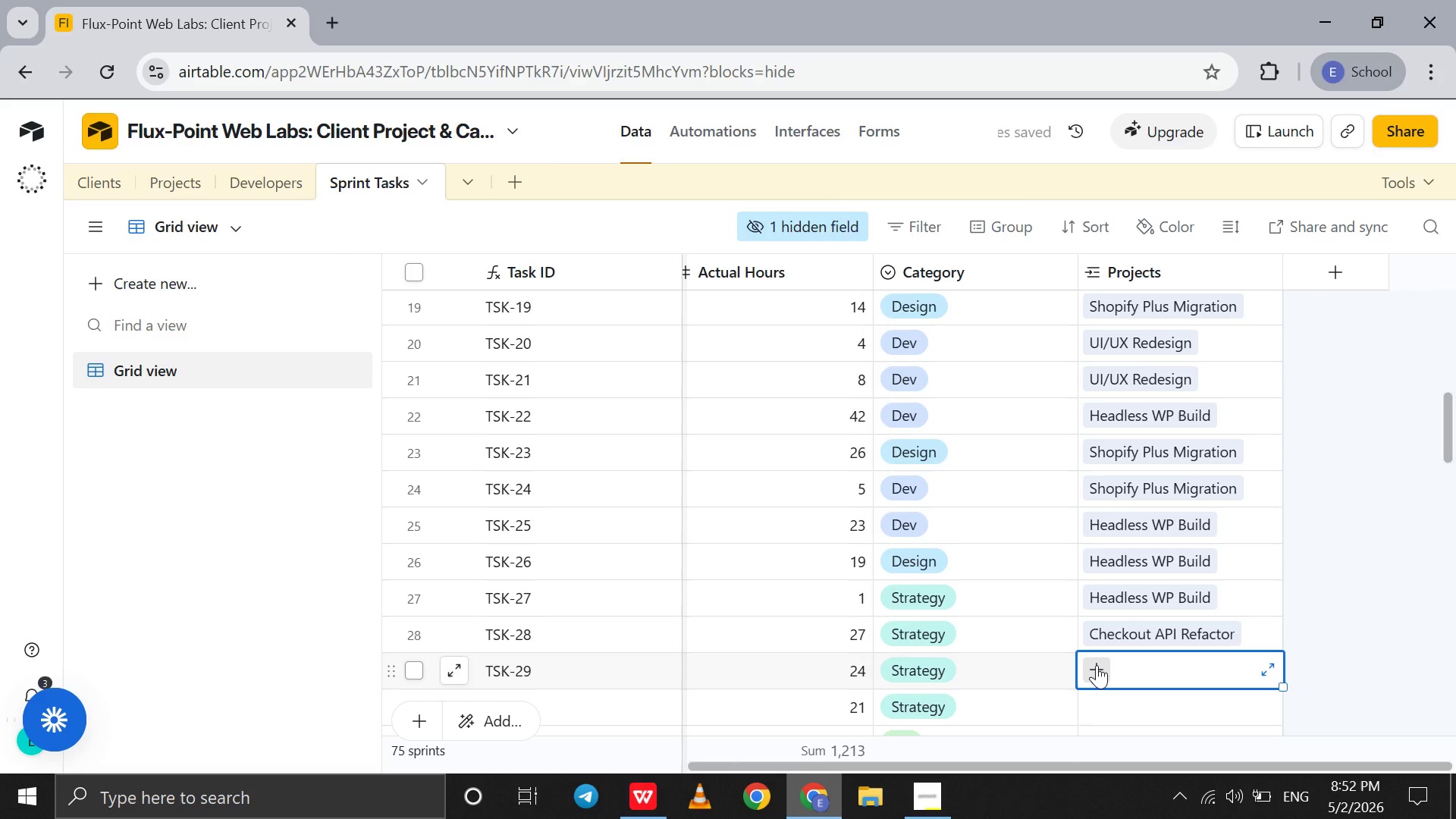 
left_click([1097, 665])
 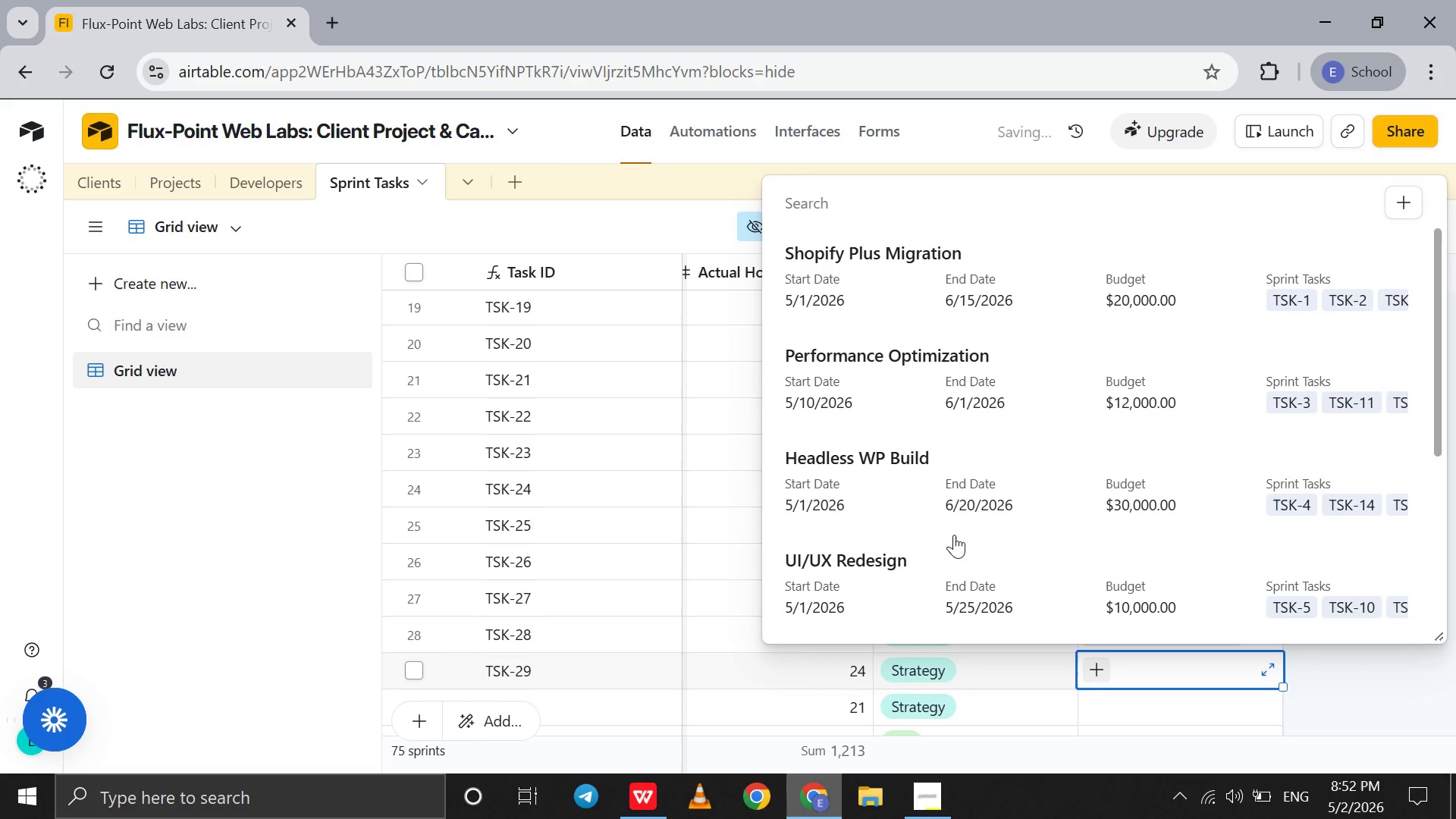 
scroll: coordinate [956, 526], scroll_direction: up, amount: 2.0
 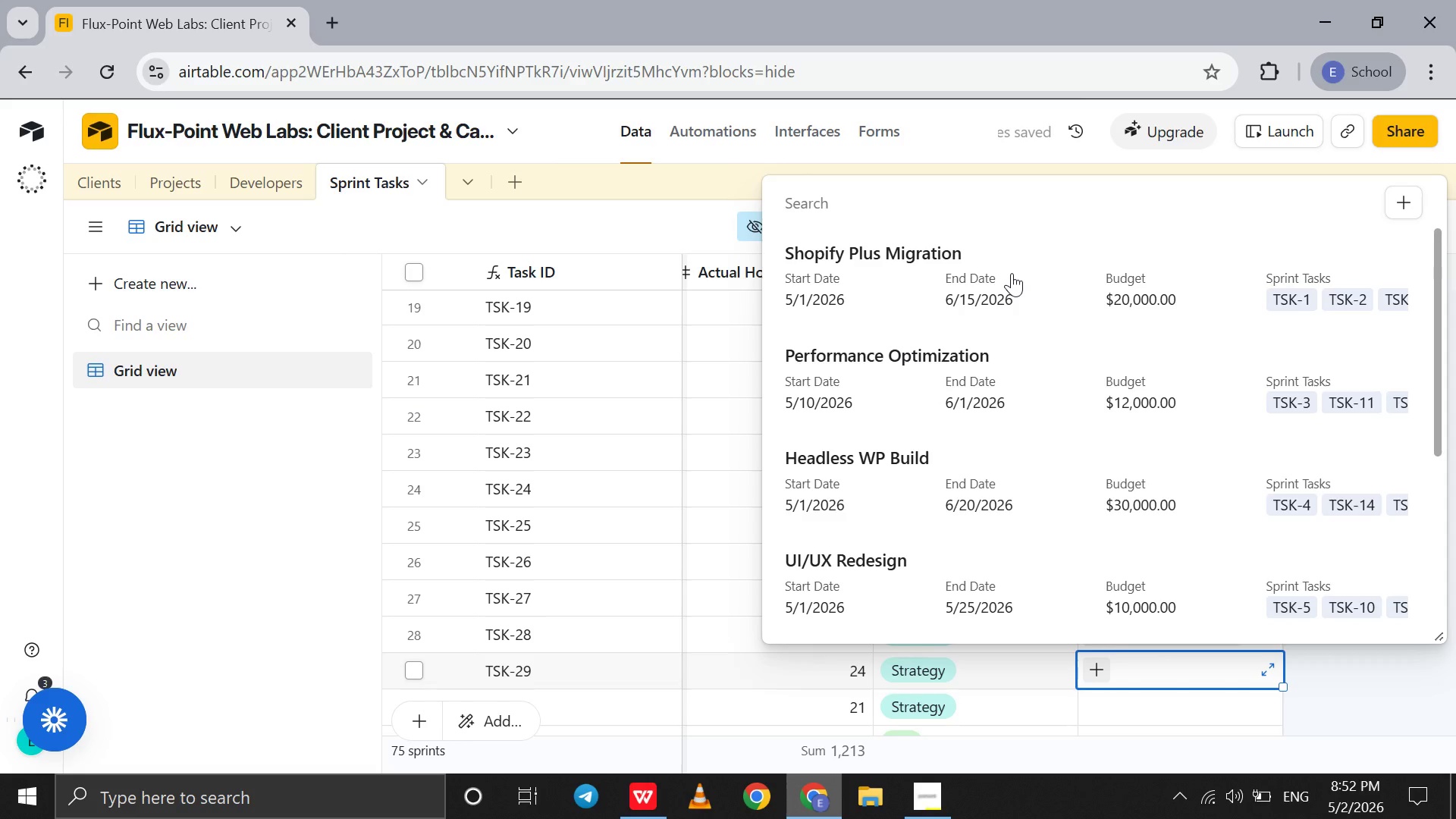 
left_click([1012, 273])
 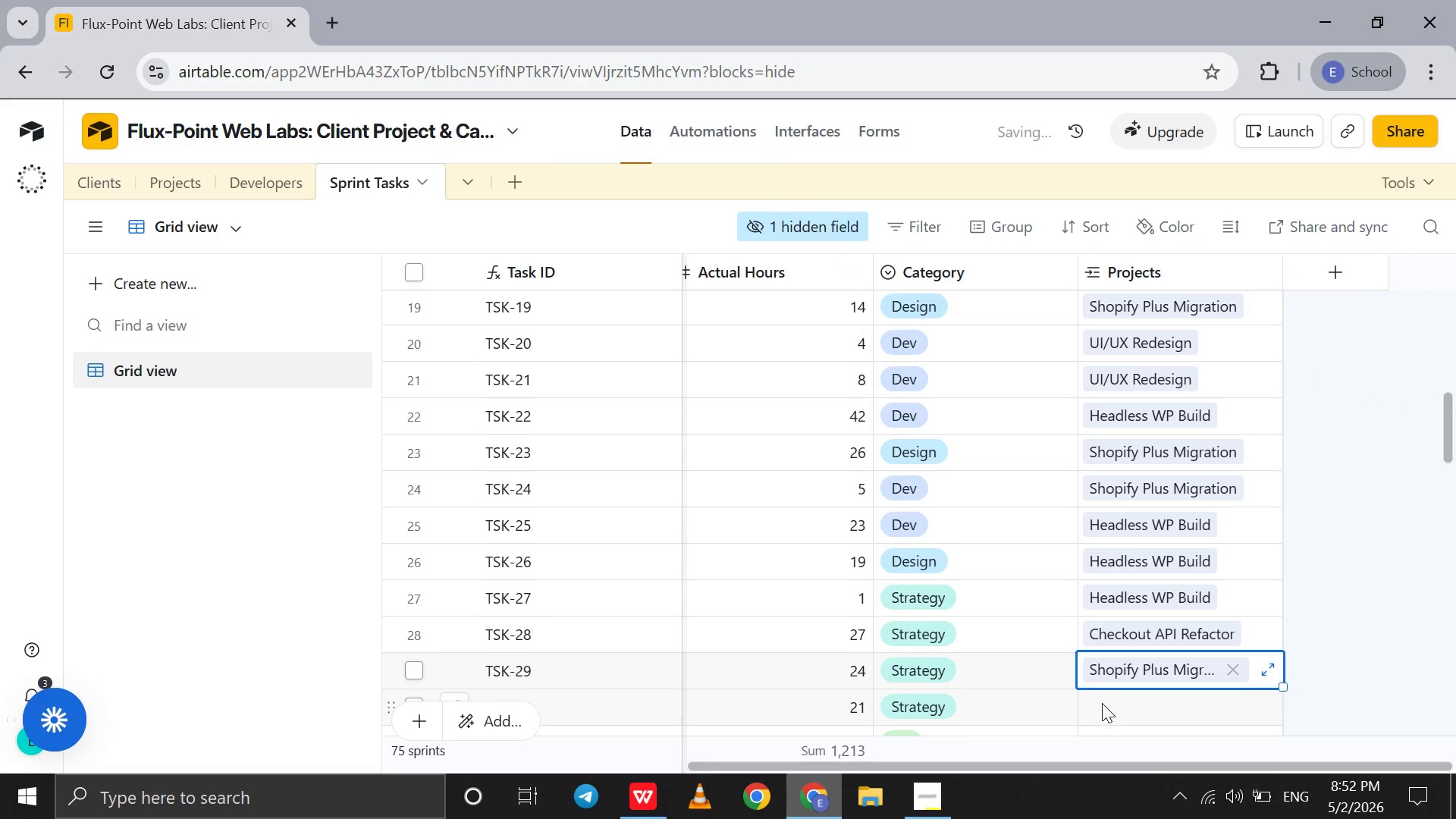 
left_click([1102, 703])
 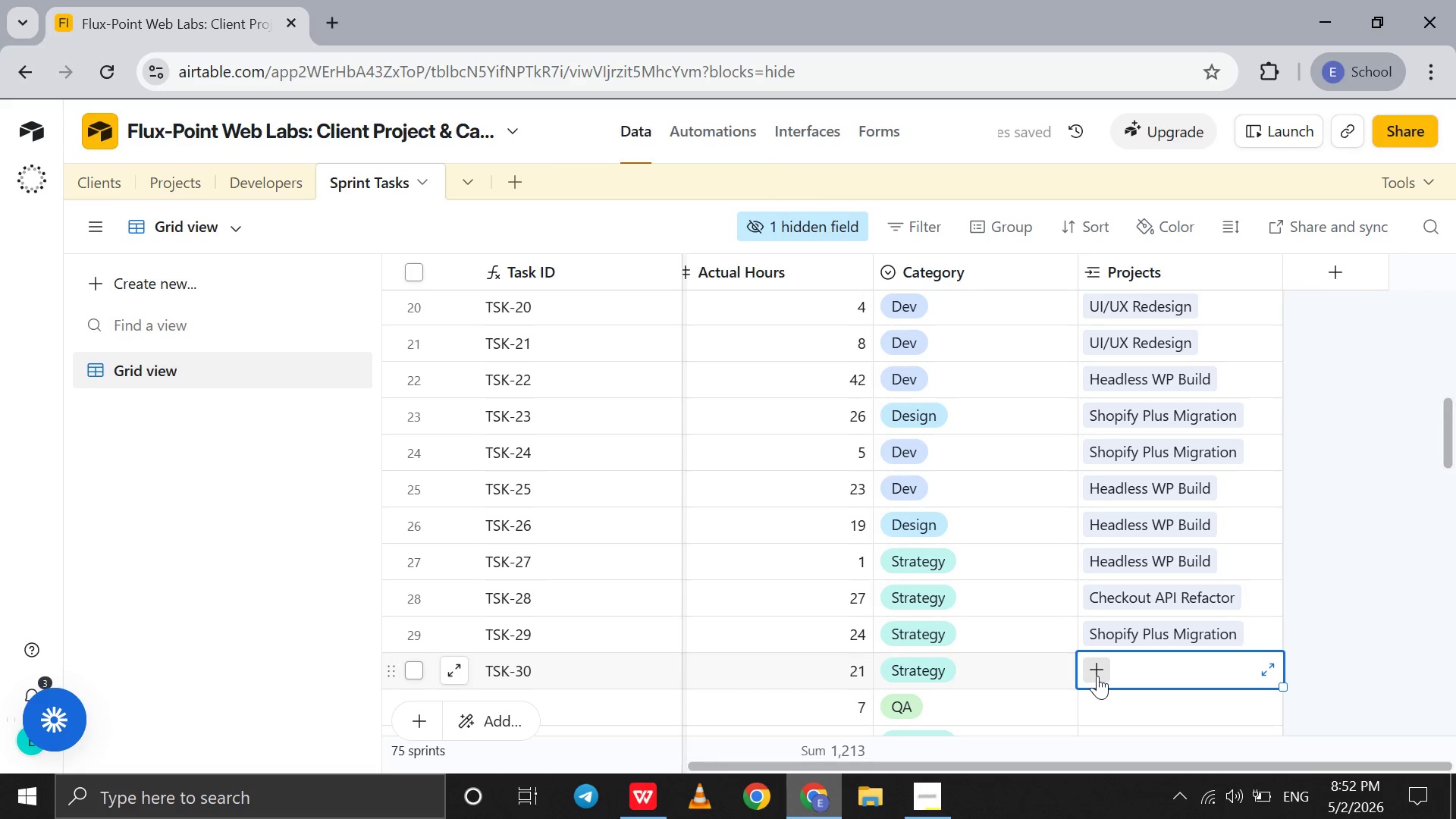 
left_click([1097, 676])
 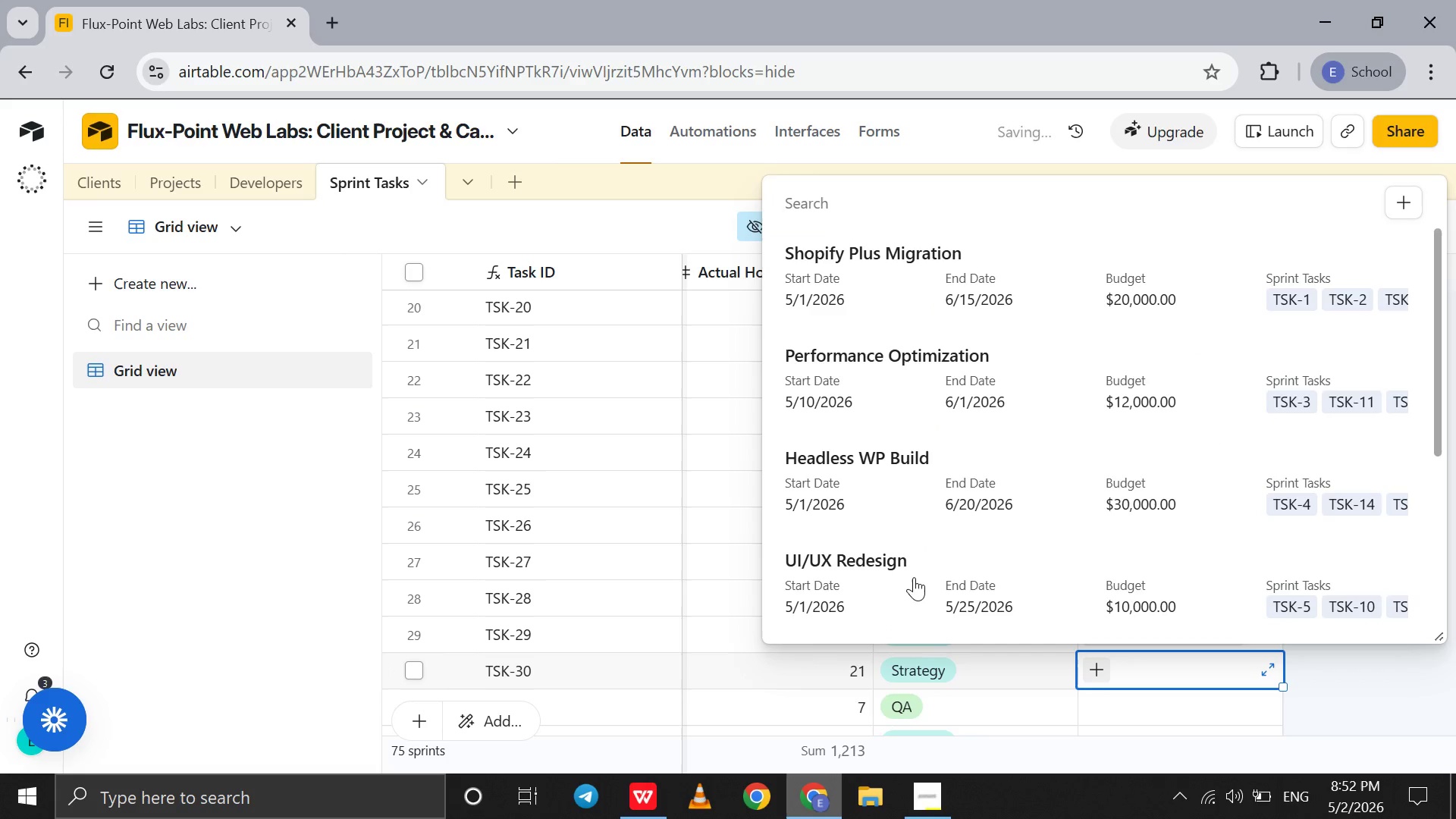 
scroll: coordinate [914, 577], scroll_direction: down, amount: 8.0
 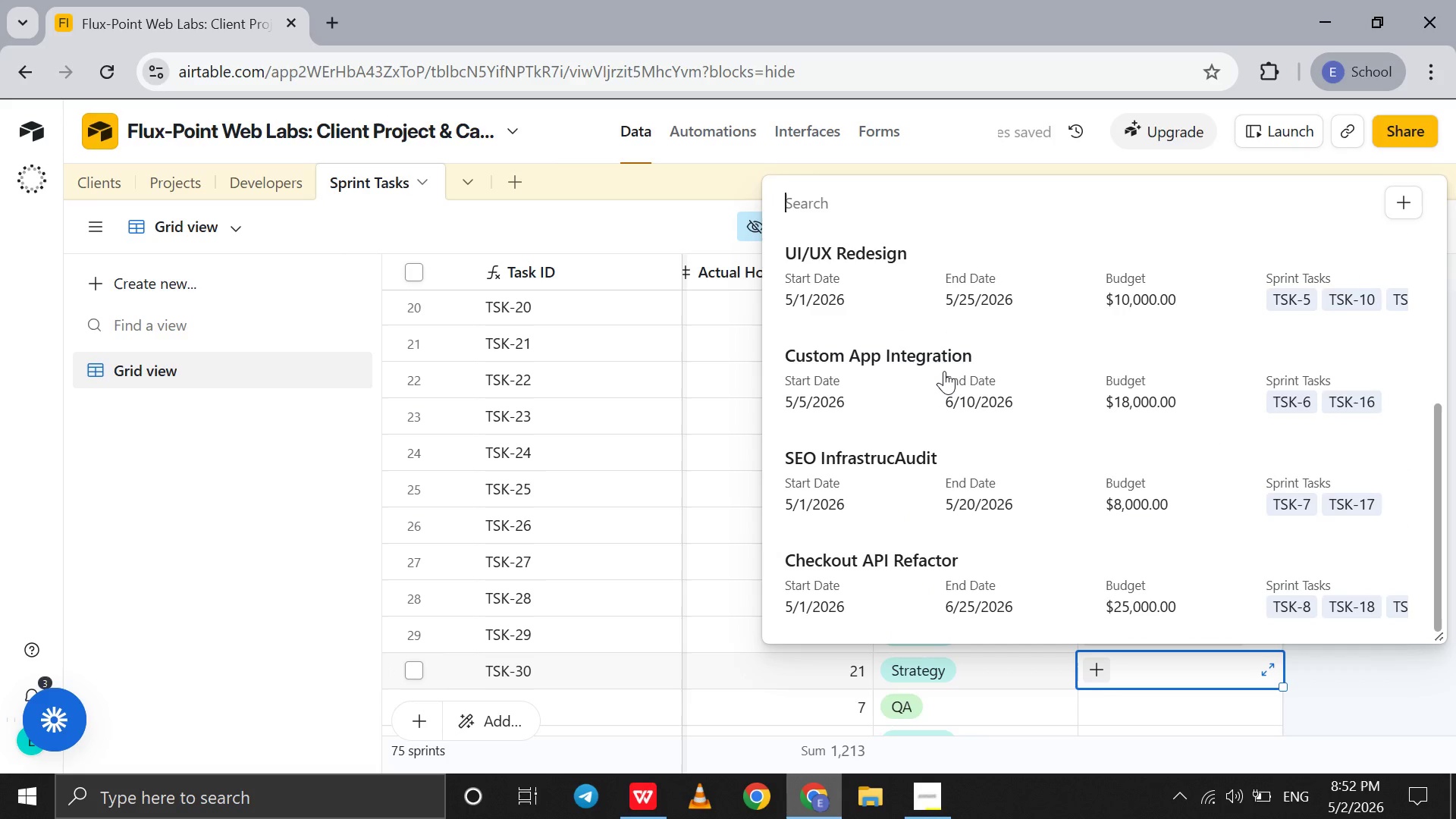 
left_click([944, 371])
 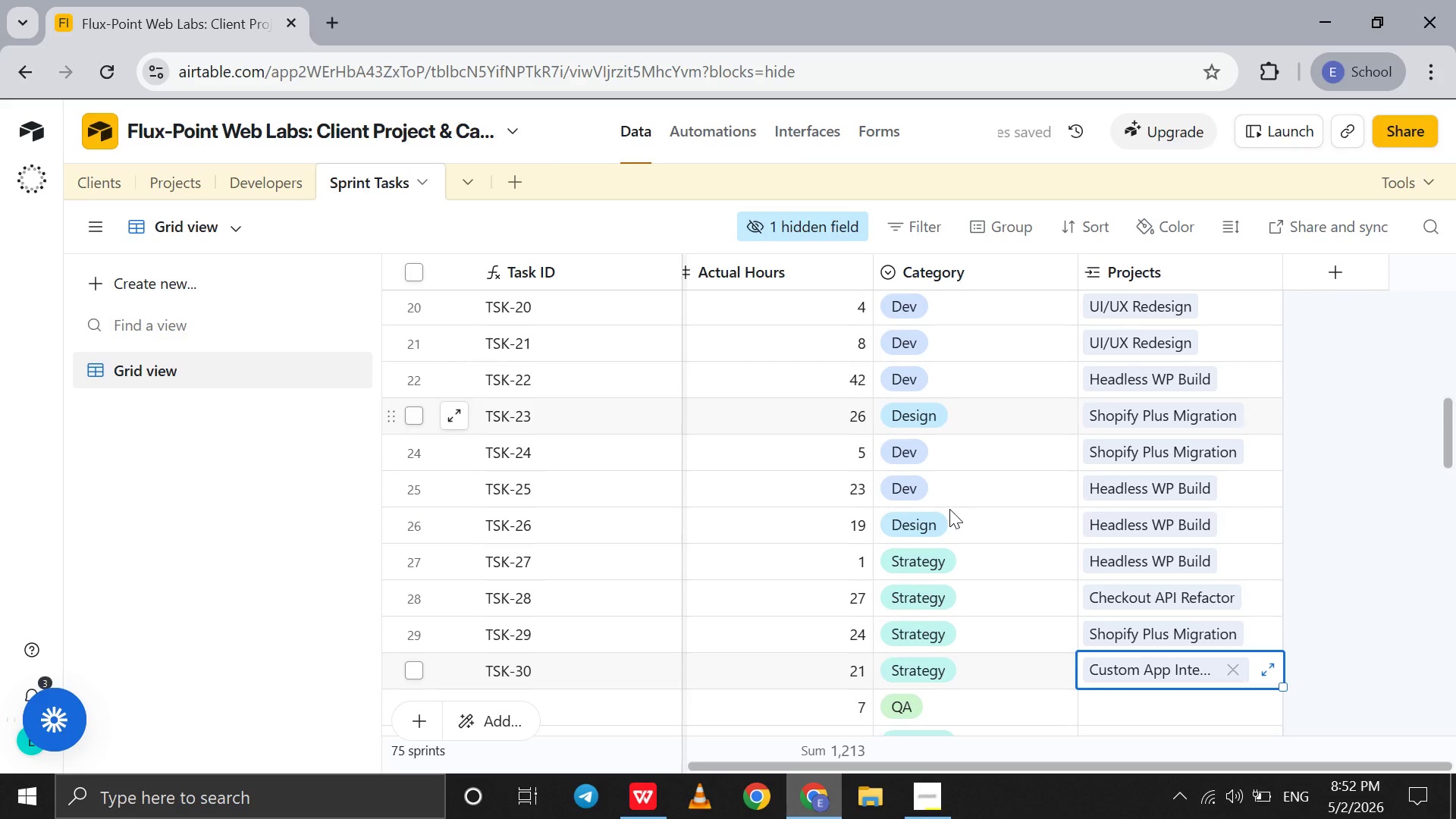 
scroll: coordinate [956, 540], scroll_direction: down, amount: 6.0
 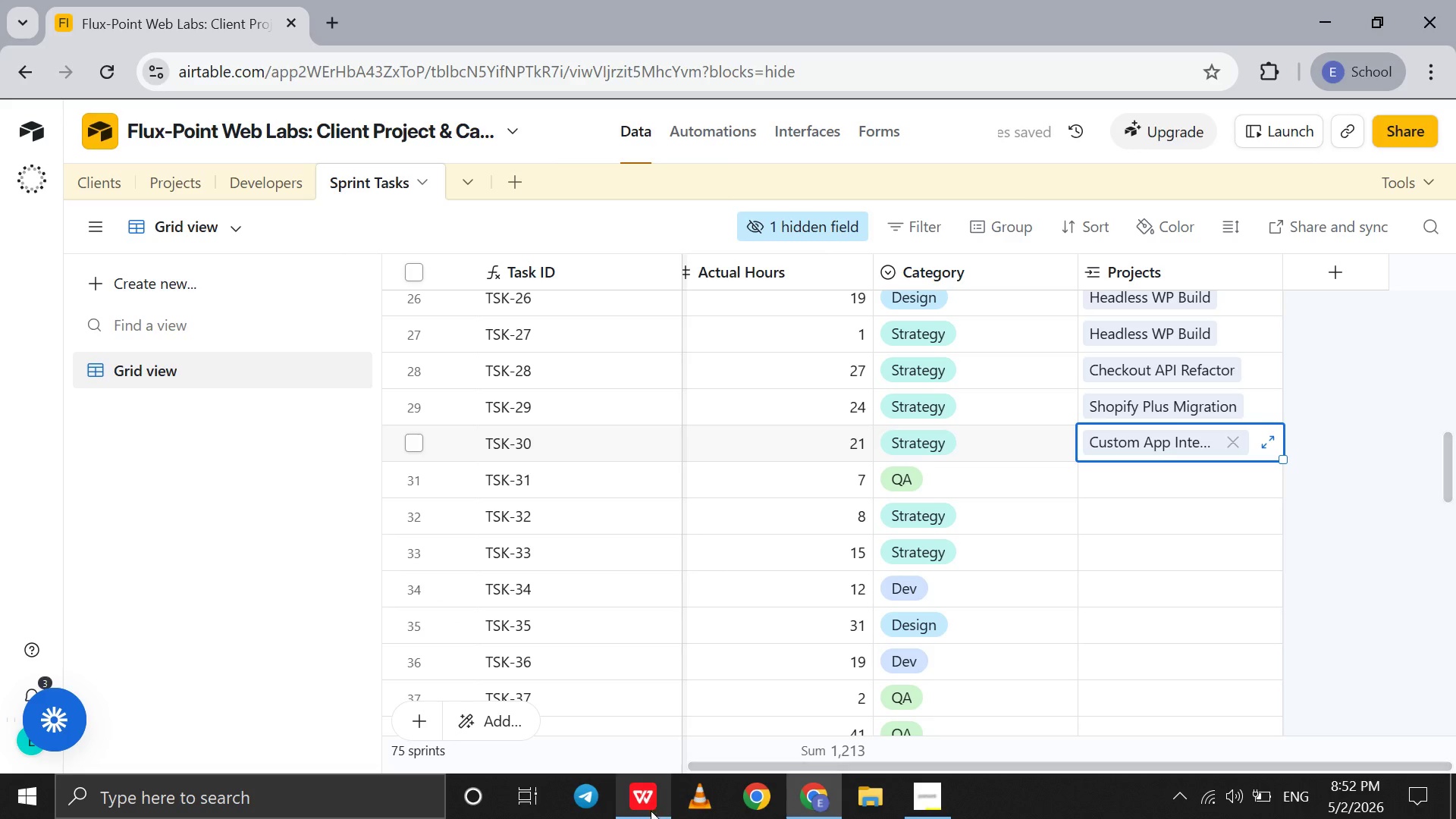 
left_click([651, 811])
 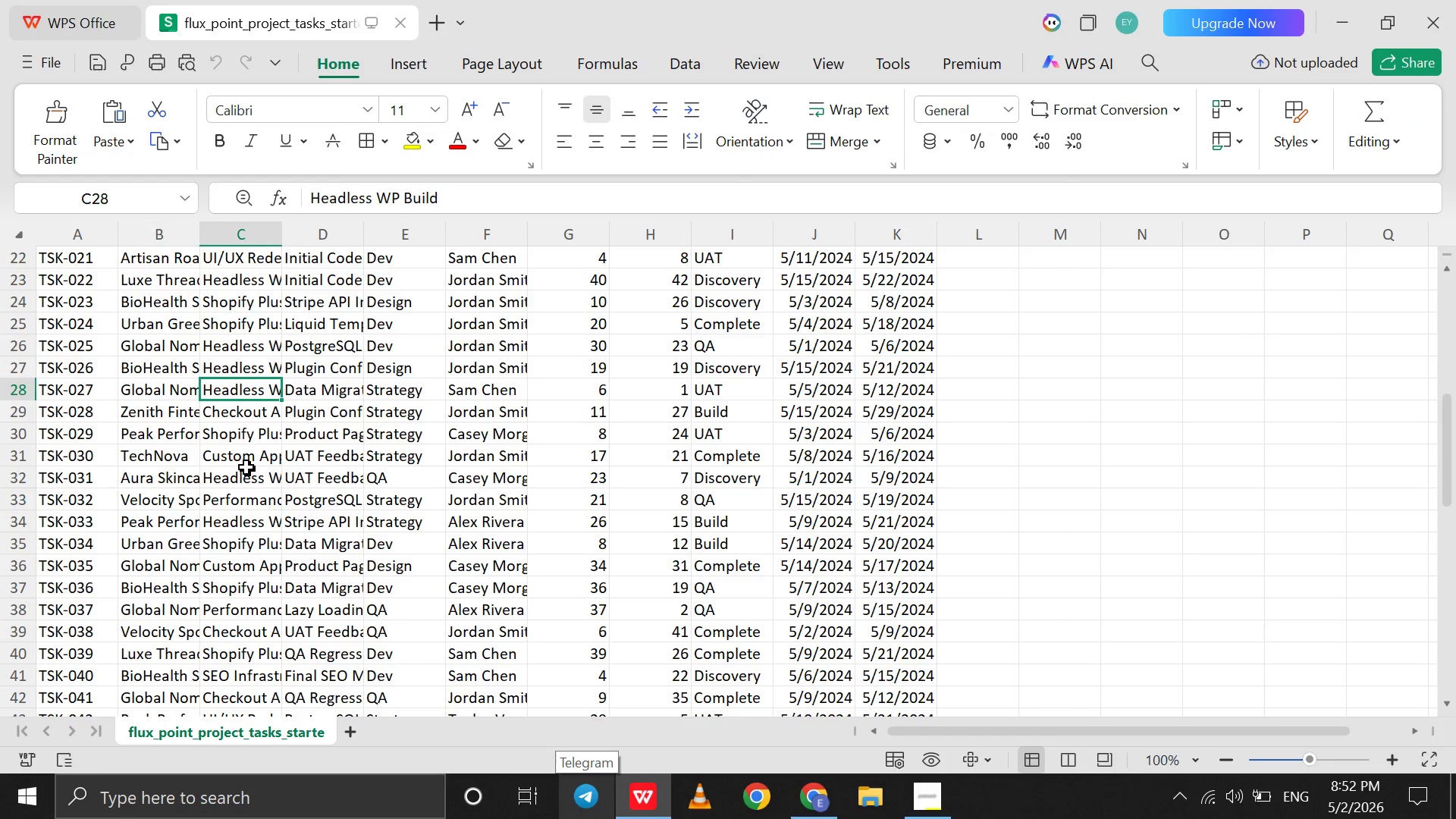 
left_click([233, 482])
 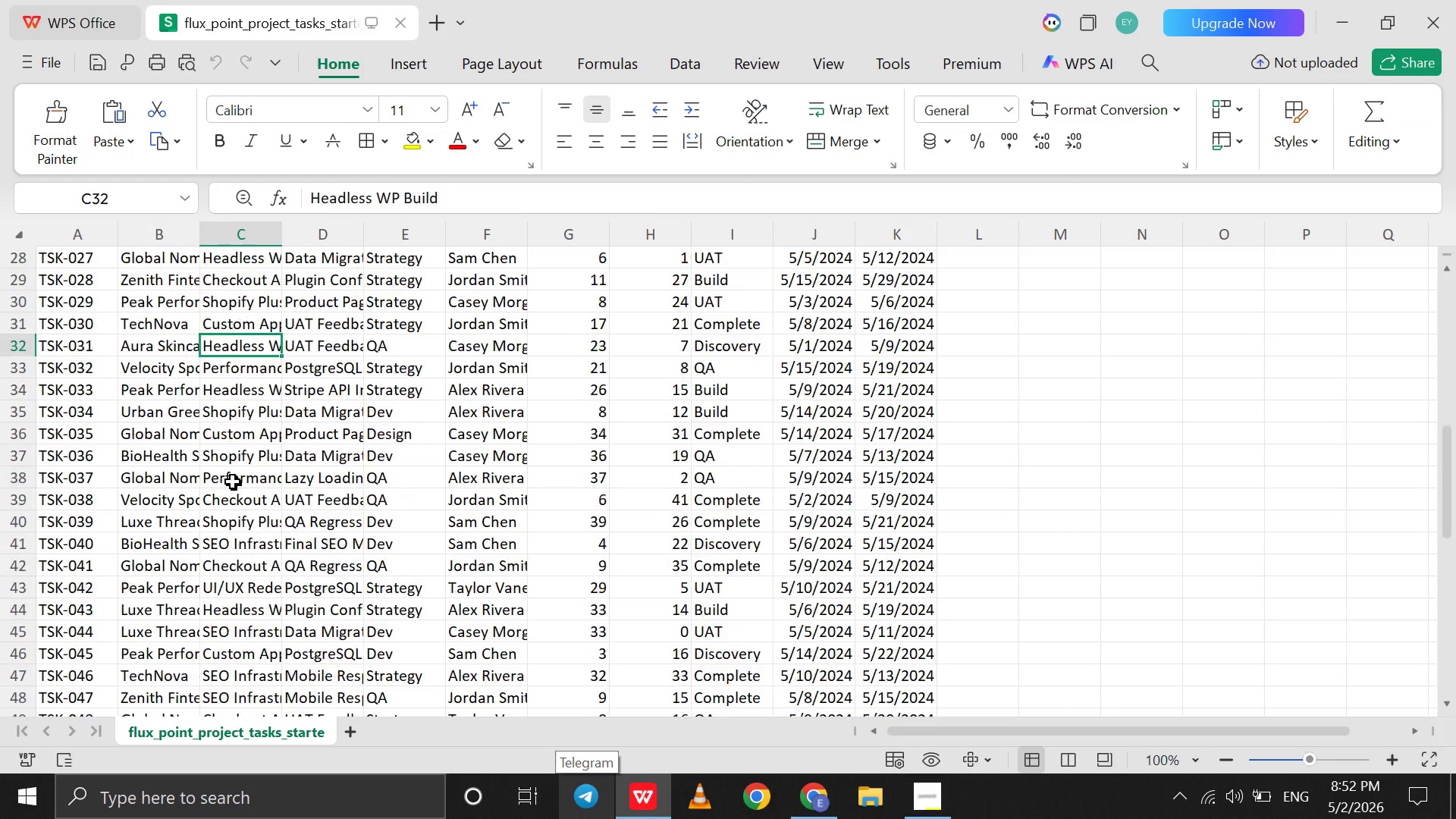 
scroll: coordinate [233, 482], scroll_direction: down, amount: 5.0
 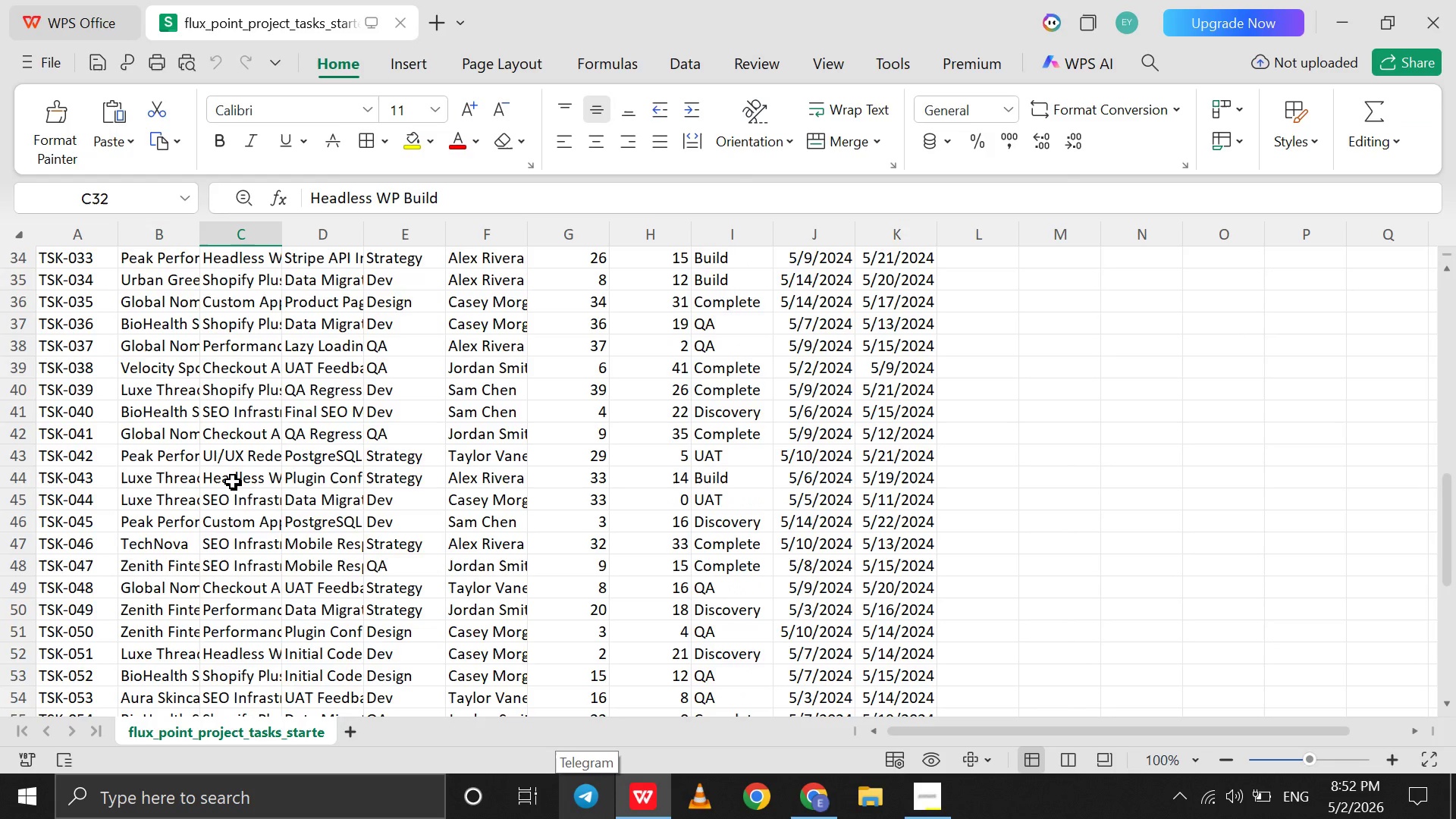 
scroll: coordinate [233, 482], scroll_direction: none, amount: 0.0
 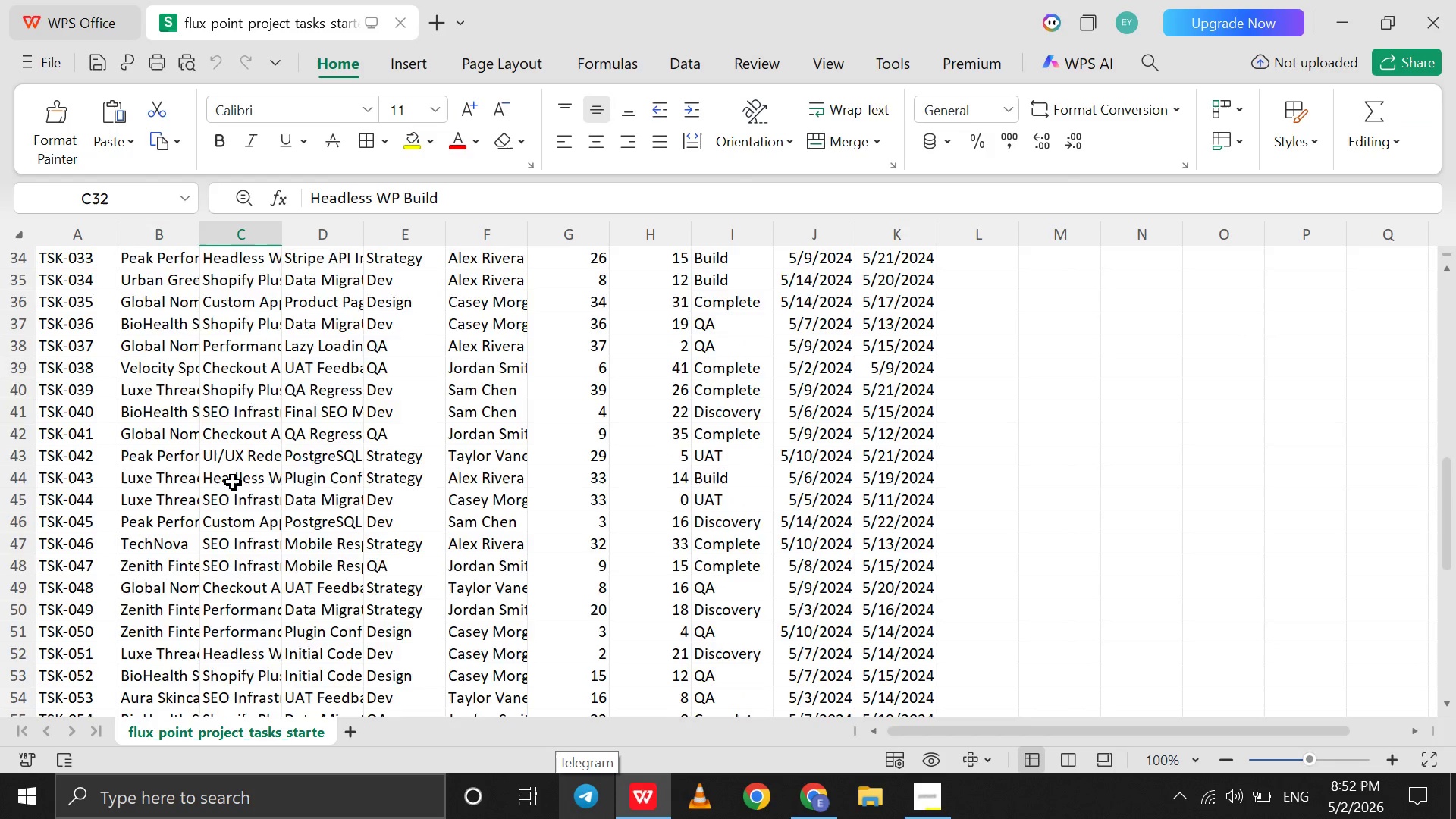 
scroll: coordinate [233, 482], scroll_direction: up, amount: 1.0
 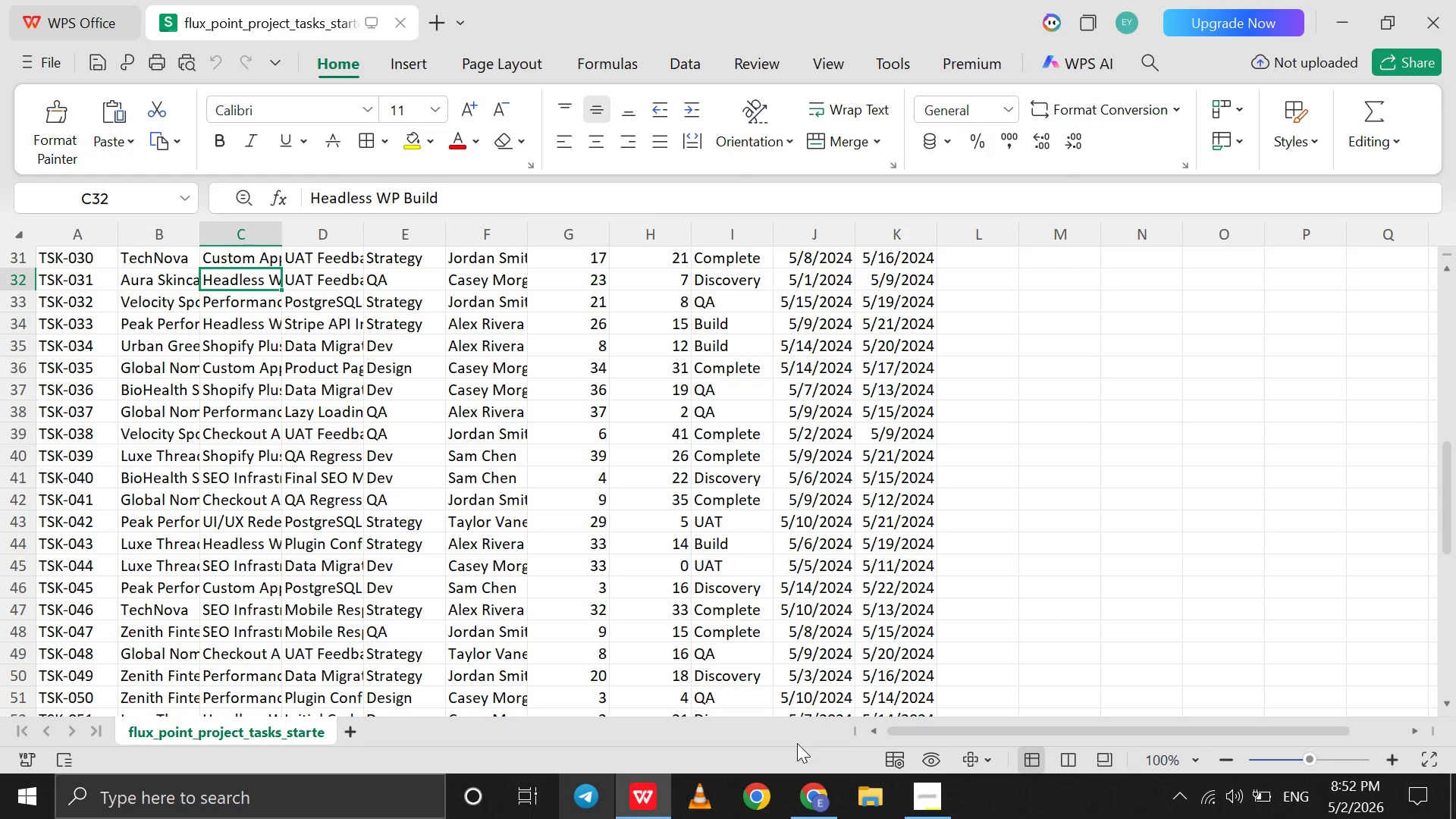 
left_click([808, 804])
 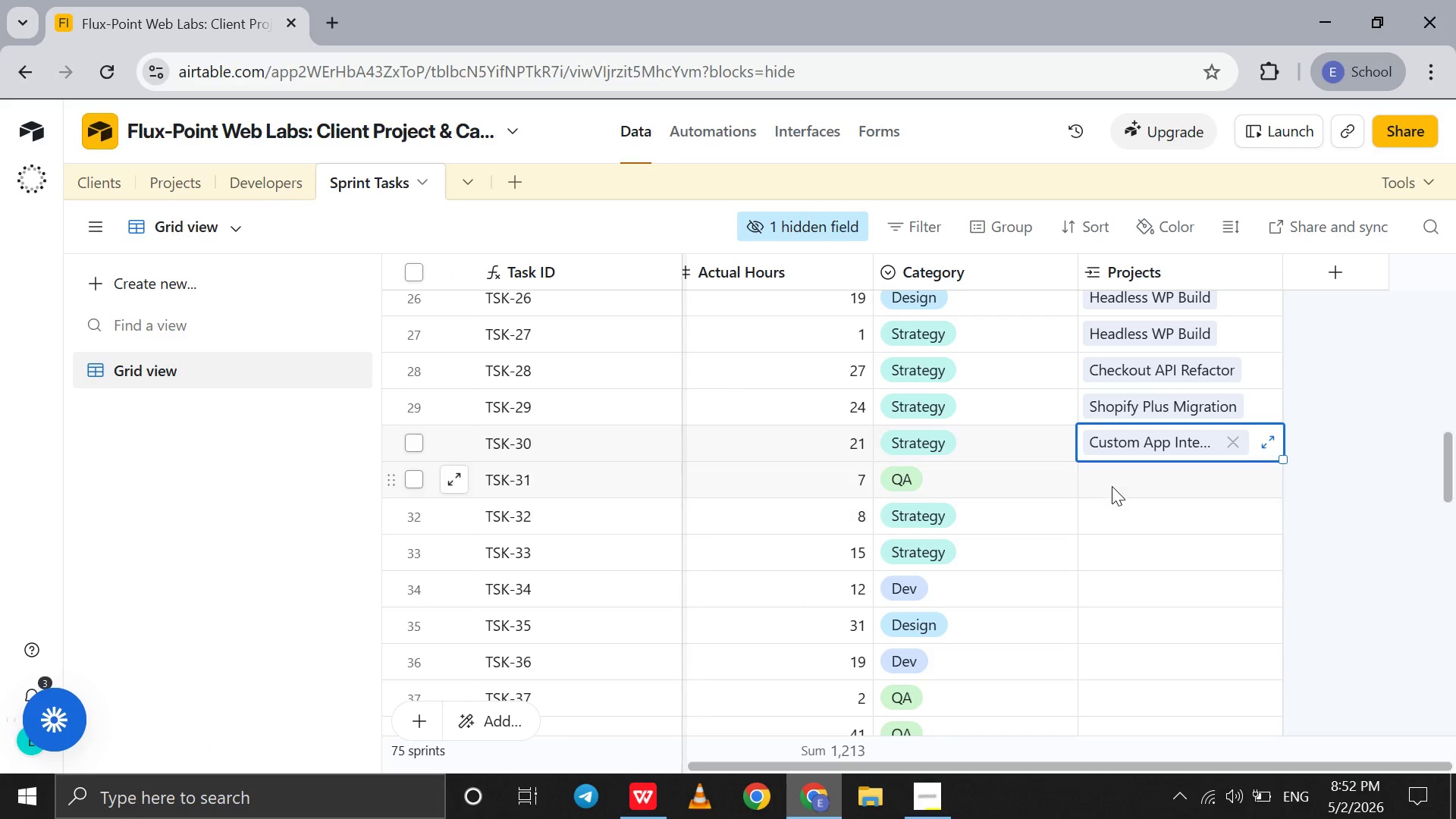 
left_click([1115, 479])
 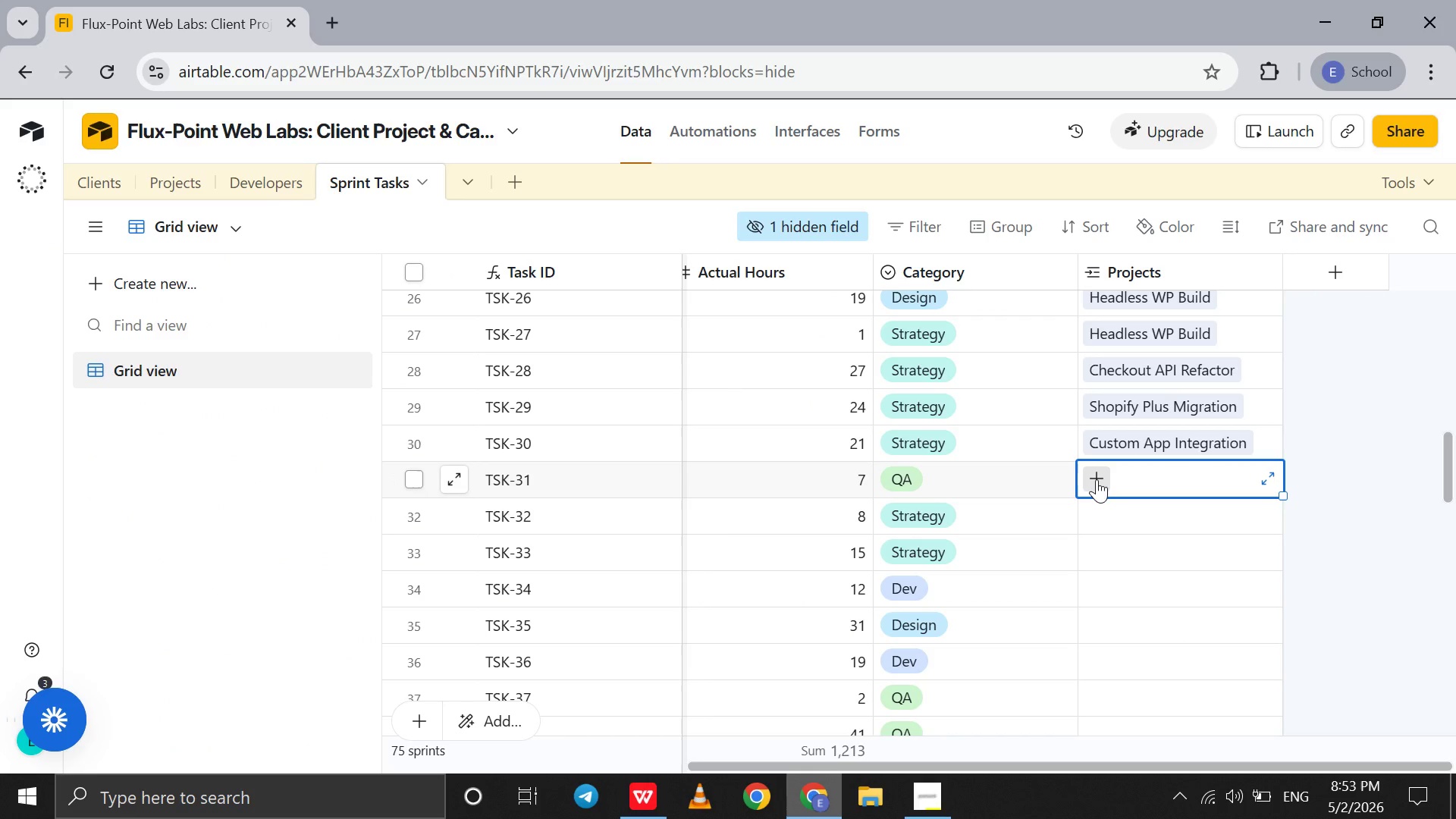 
left_click([1097, 479])
 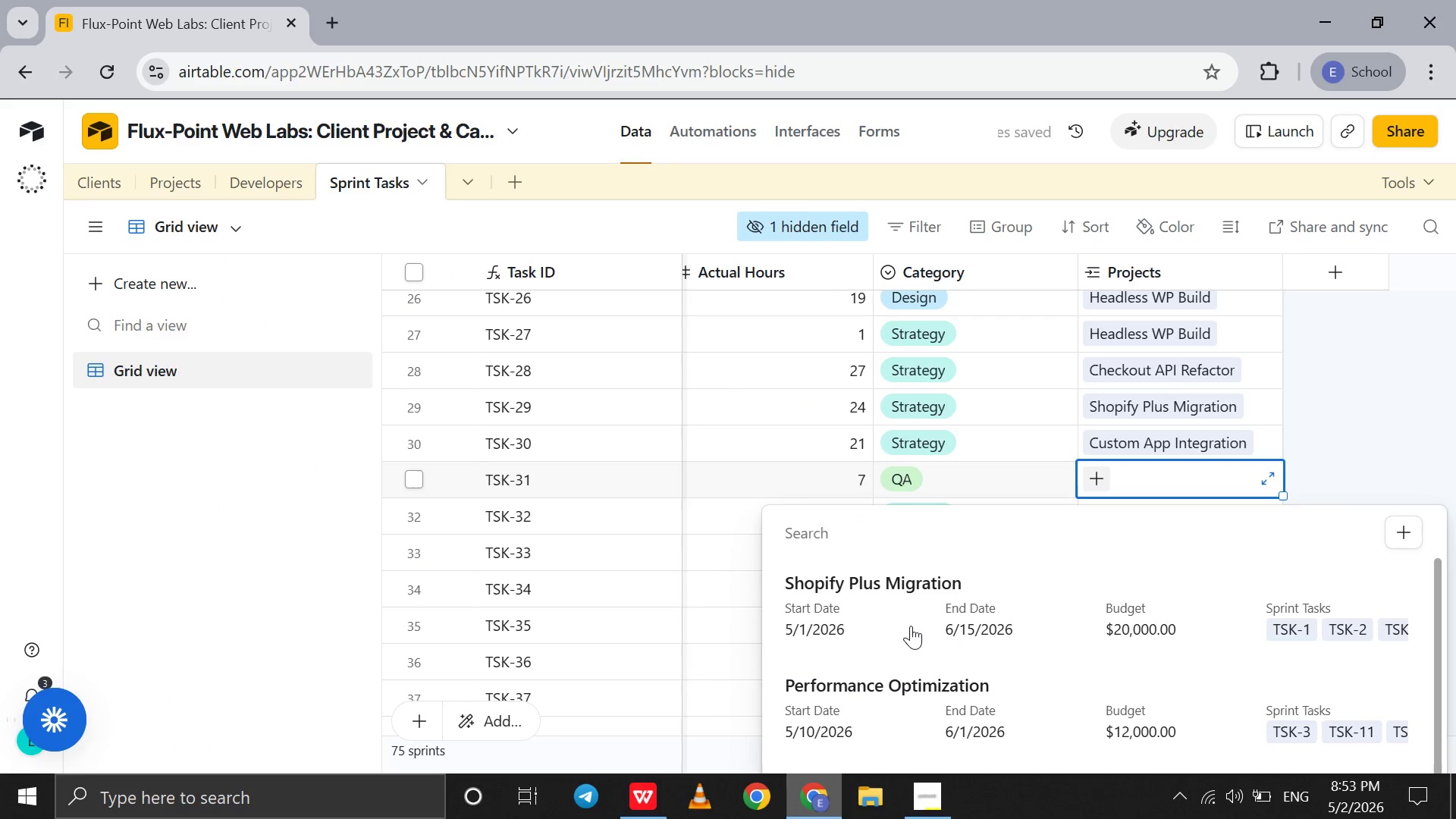 
scroll: coordinate [930, 579], scroll_direction: down, amount: 3.0
 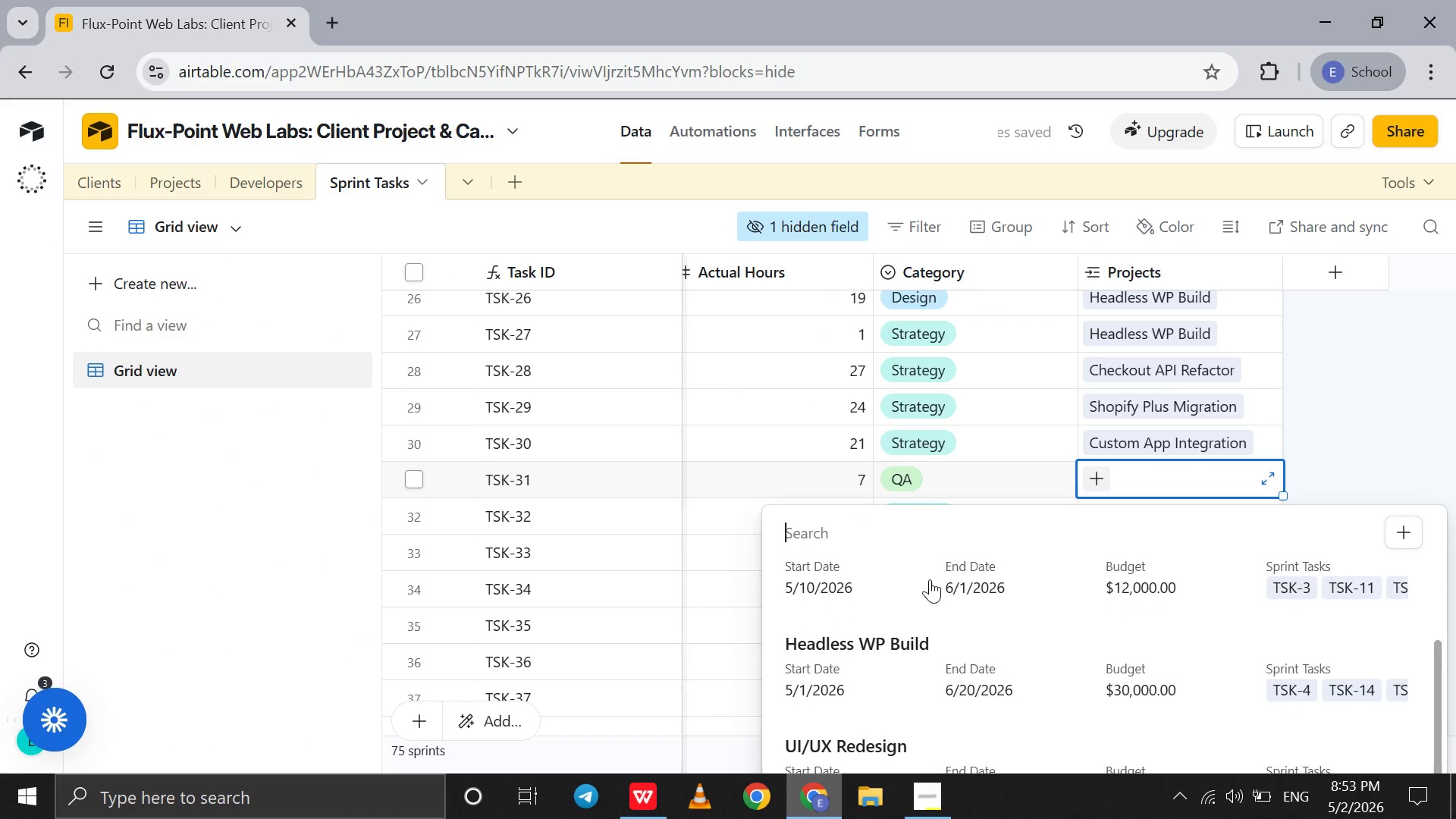 
key(H)
 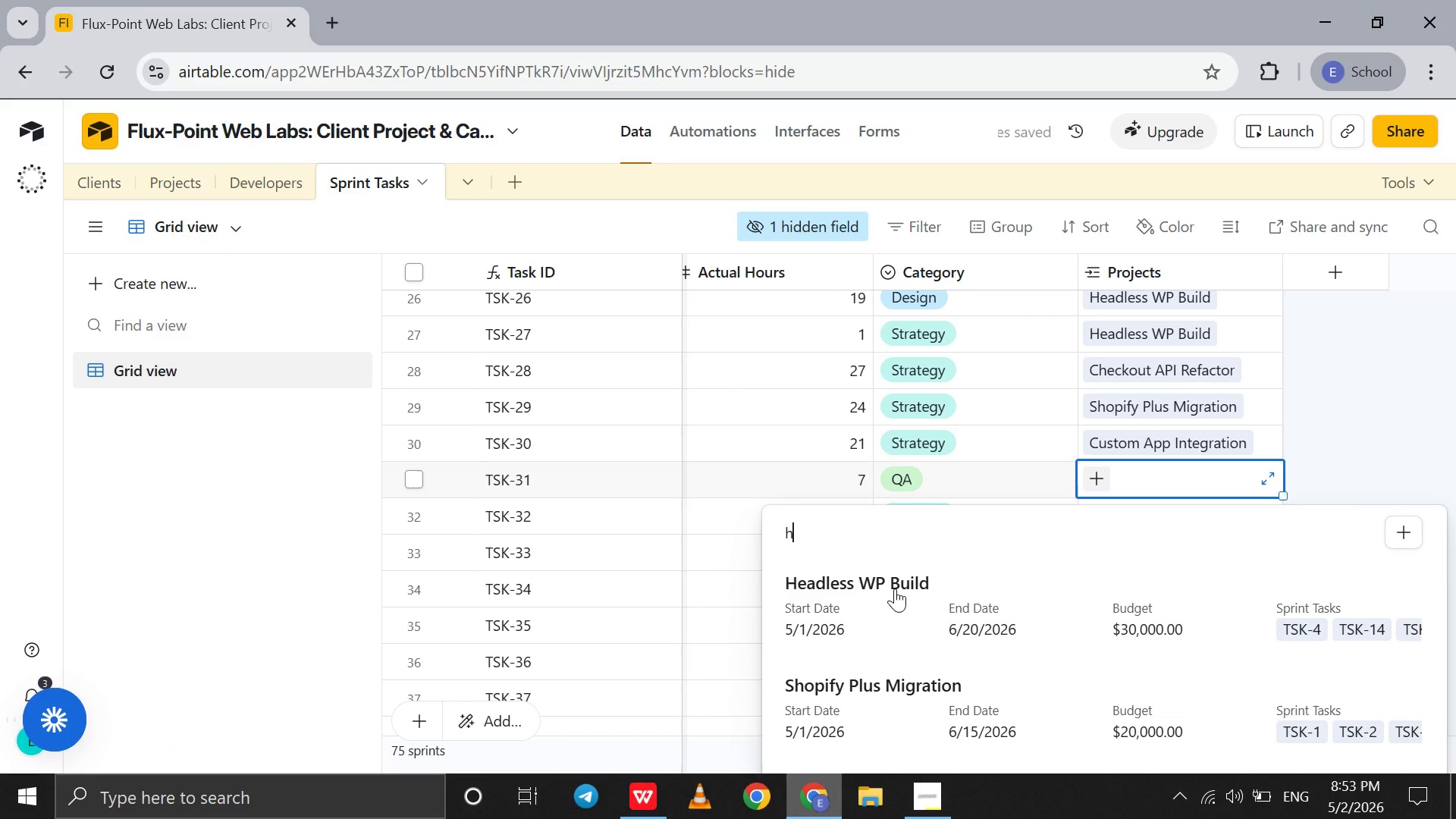 
left_click([895, 588])
 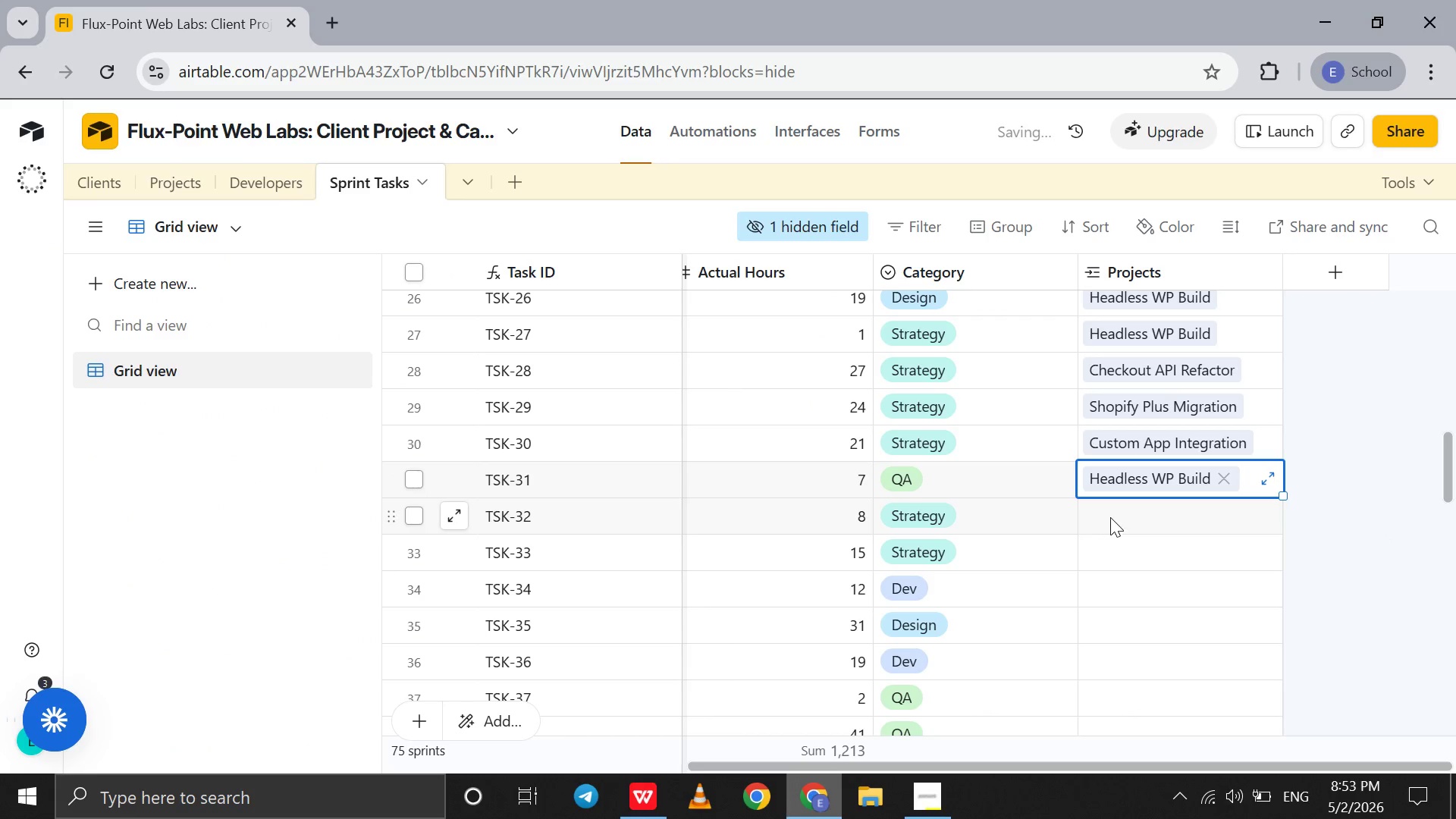 
left_click([1111, 516])
 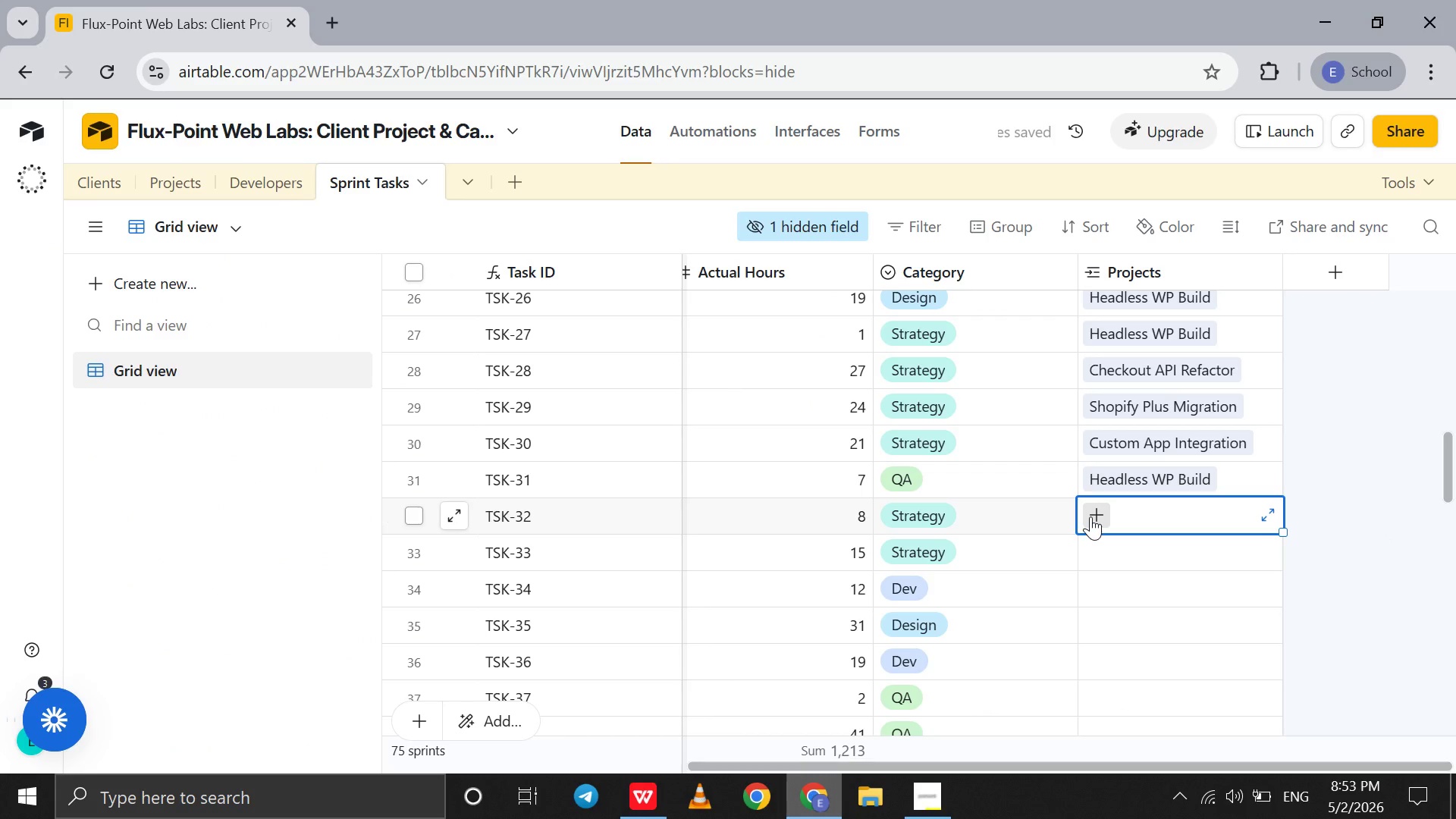 
left_click([1090, 516])
 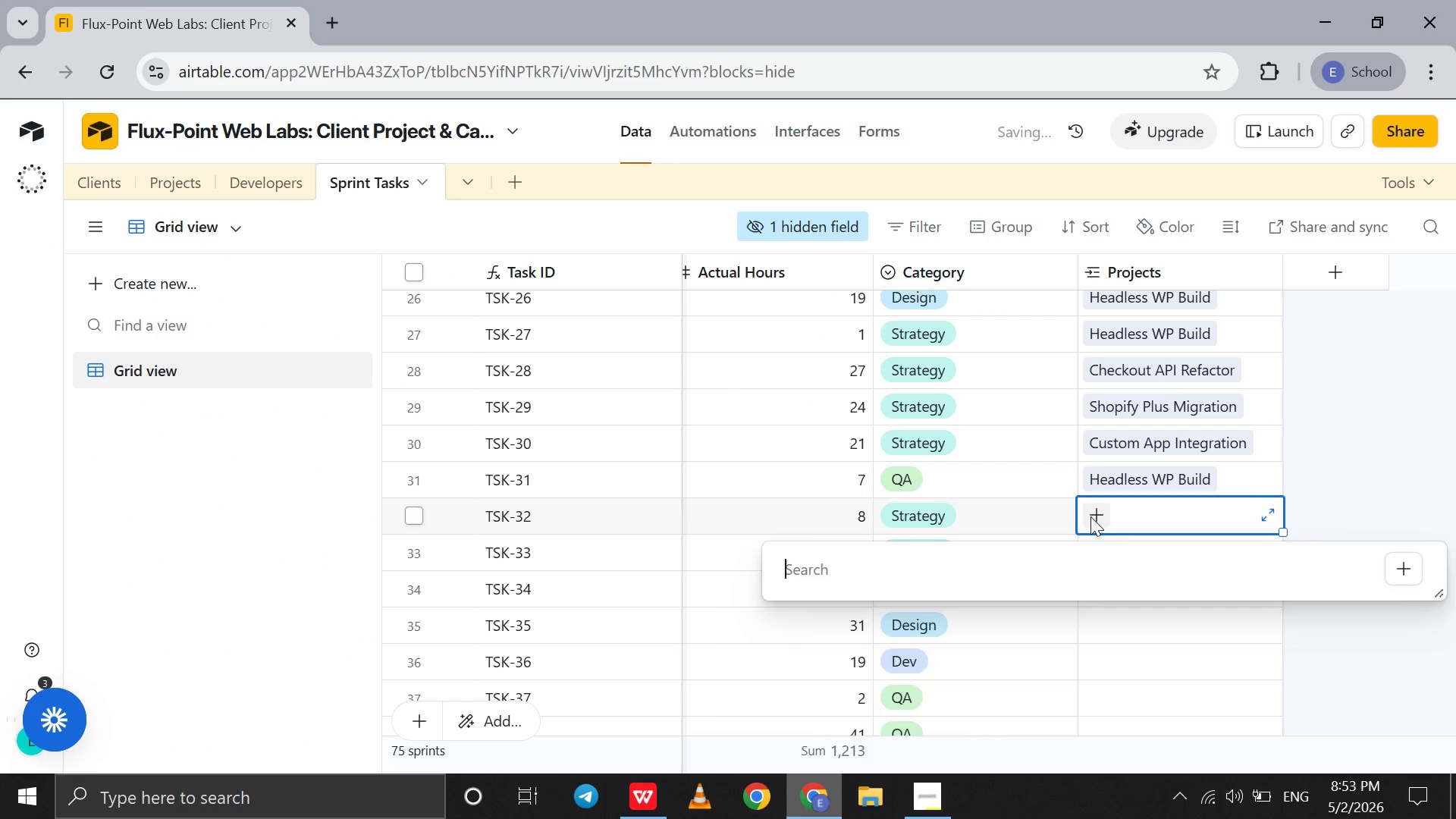 
key(P)
 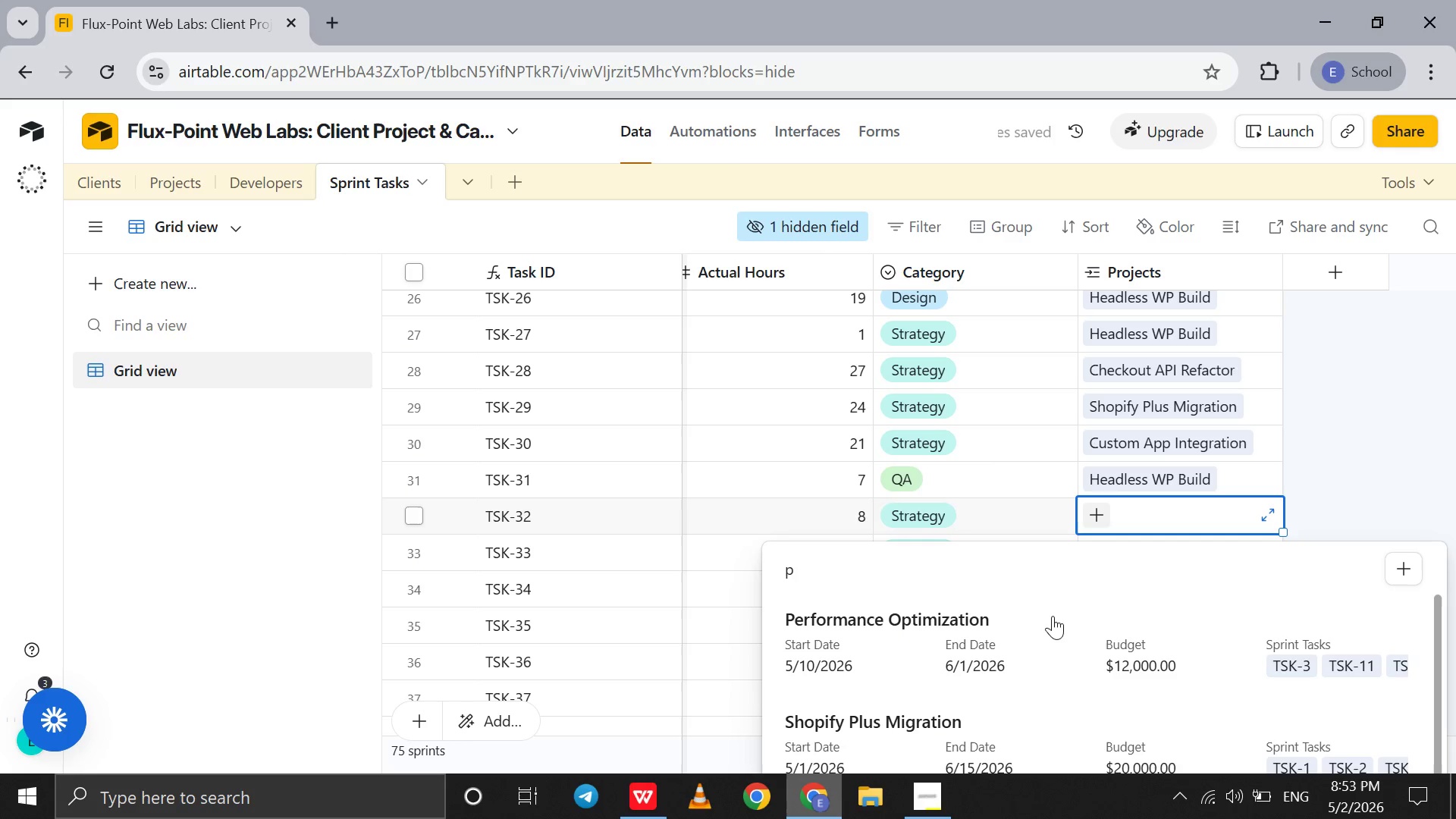 
left_click([1011, 631])
 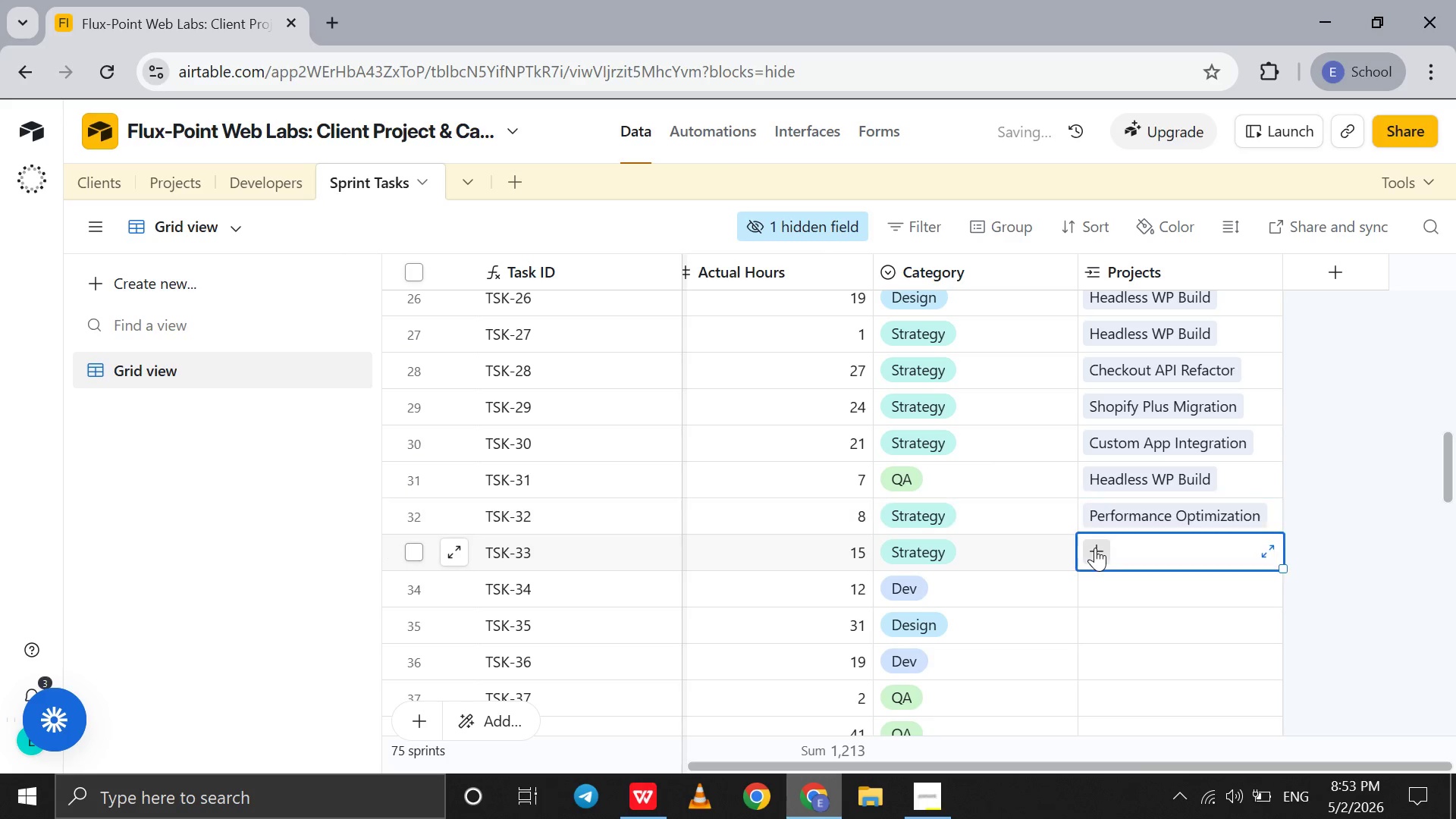 
double_click([1095, 548])
 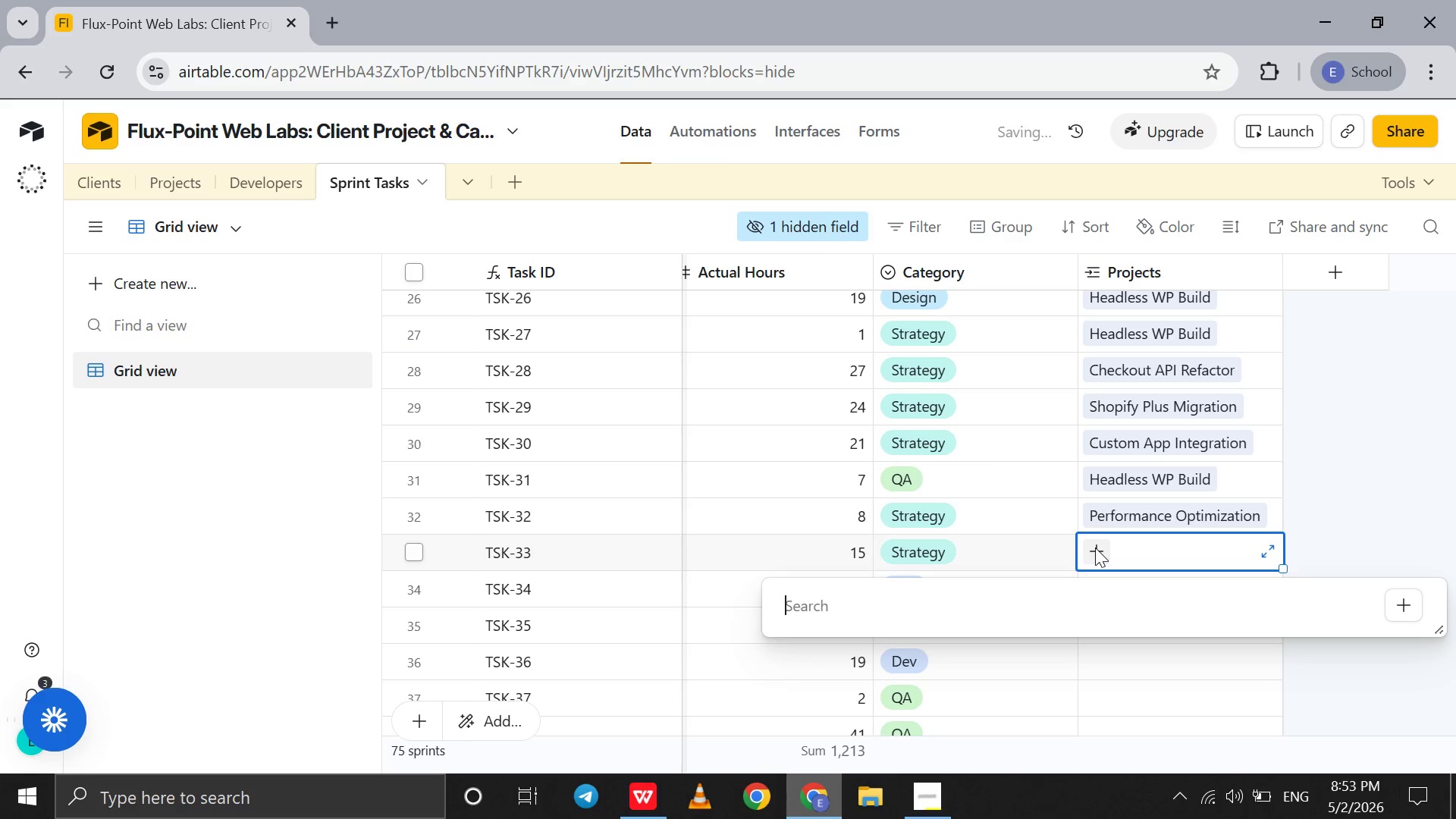 
key(H)
 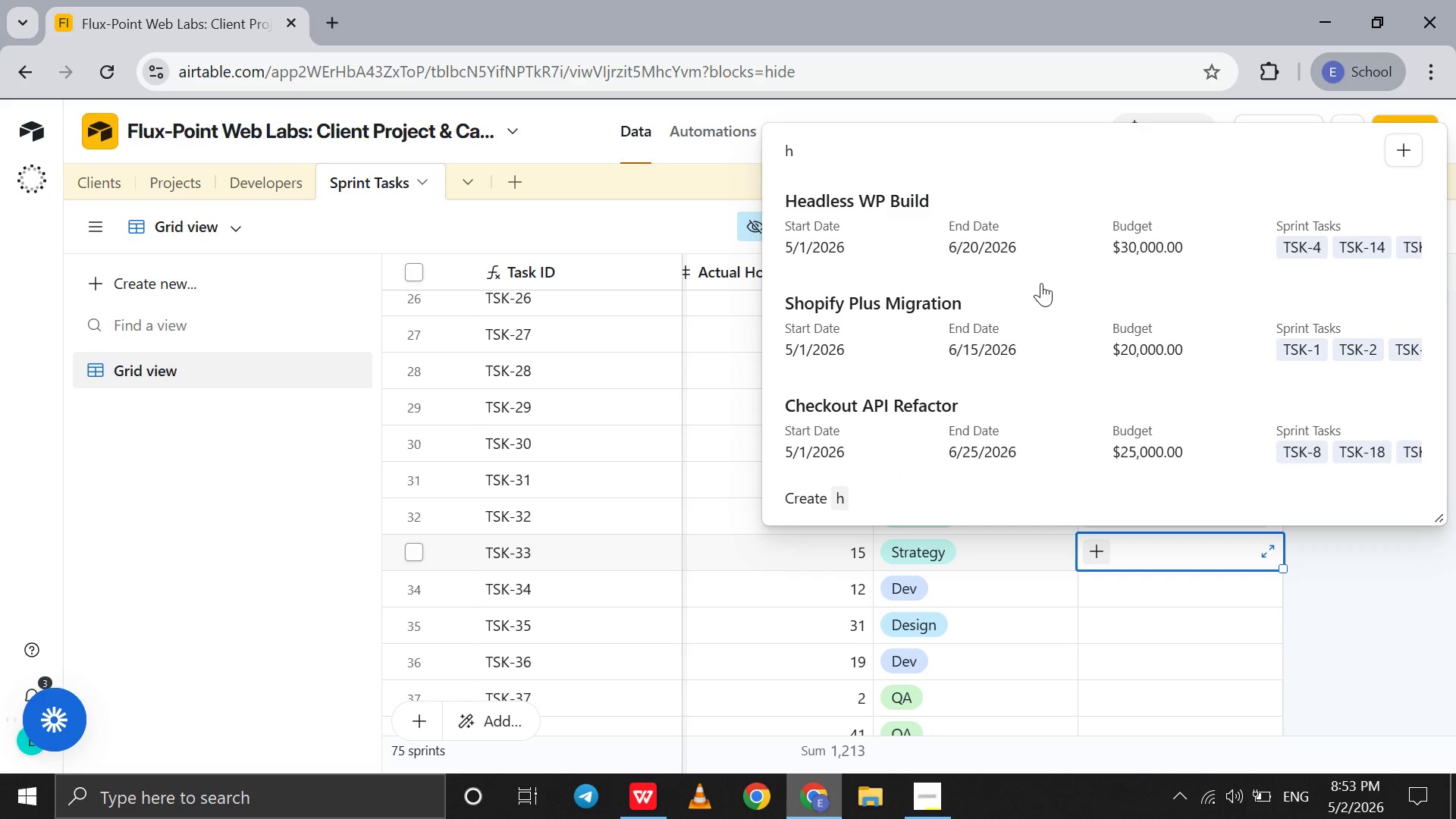 
left_click_drag(start_coordinate=[1041, 282], to_coordinate=[1022, 265])
 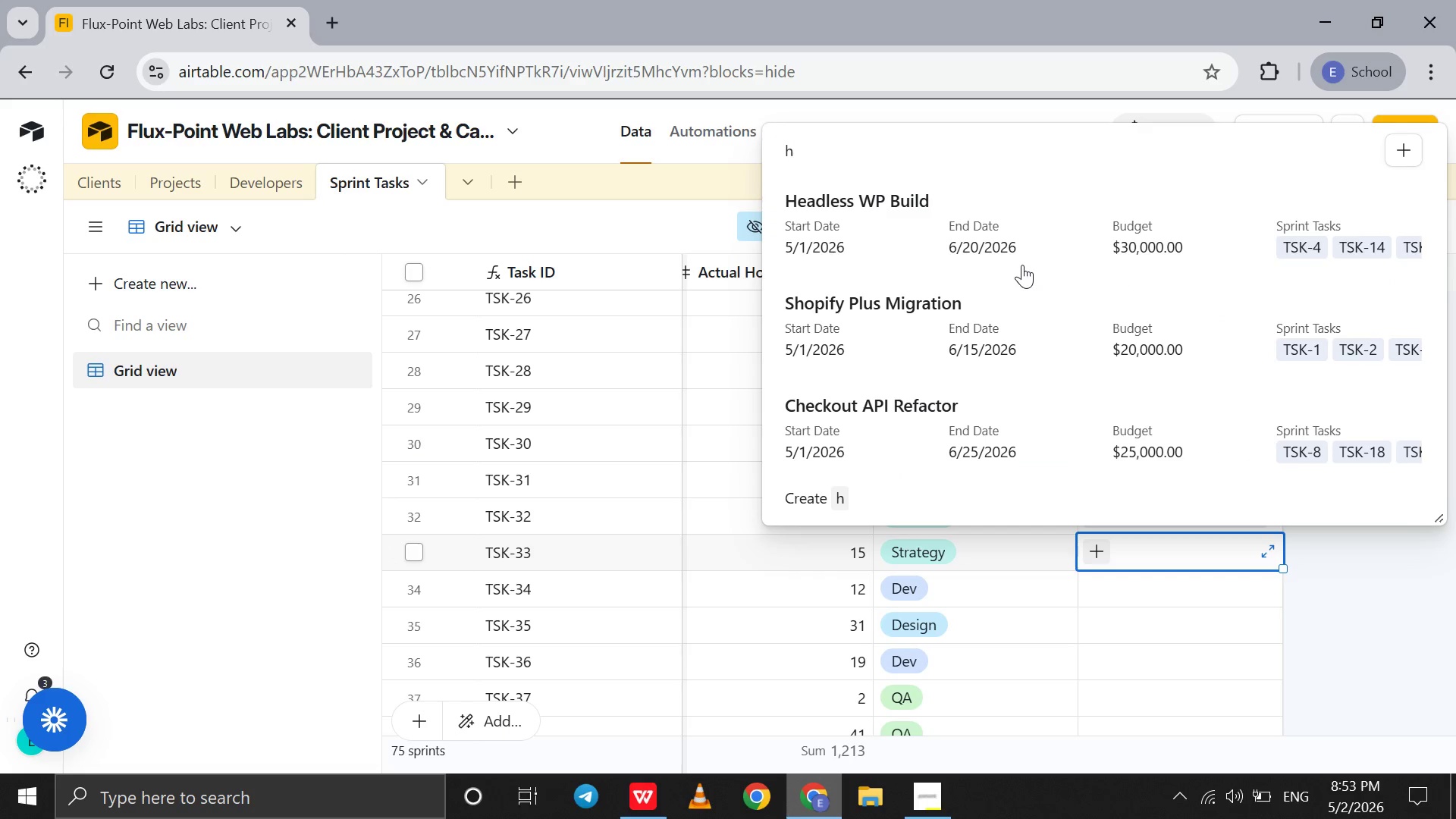 
left_click([1022, 265])
 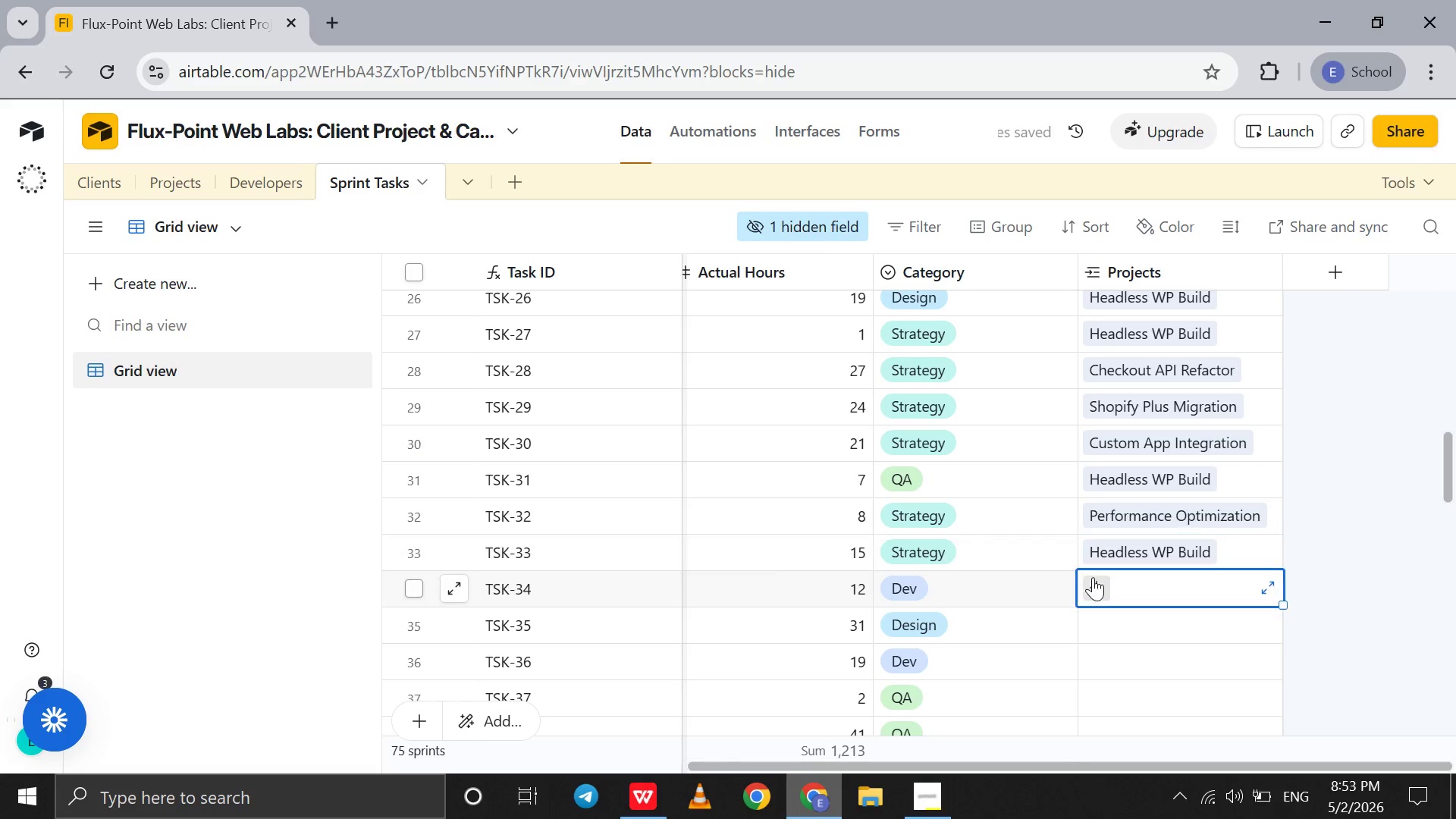 
double_click([1093, 577])
 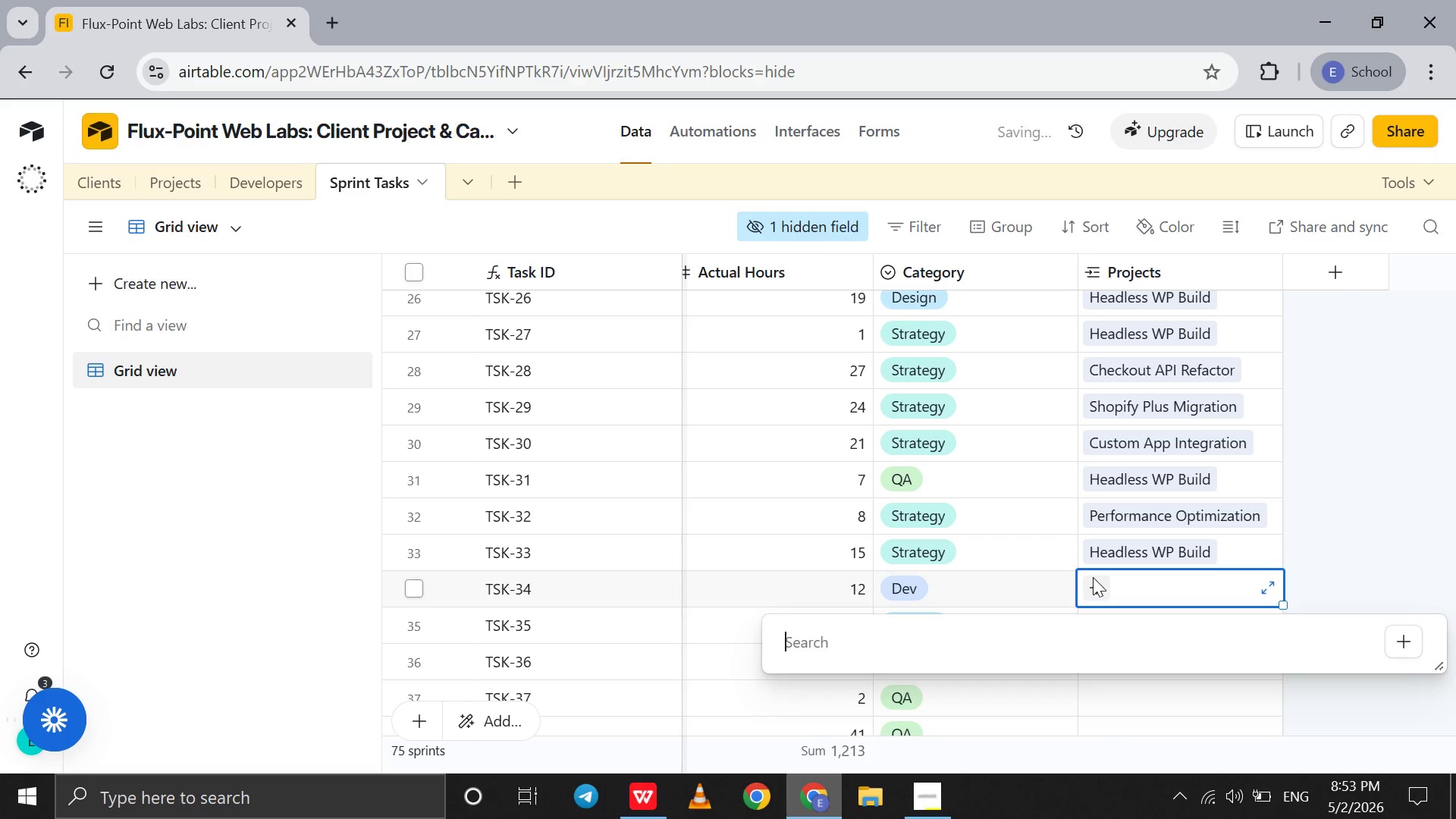 
key(S)
 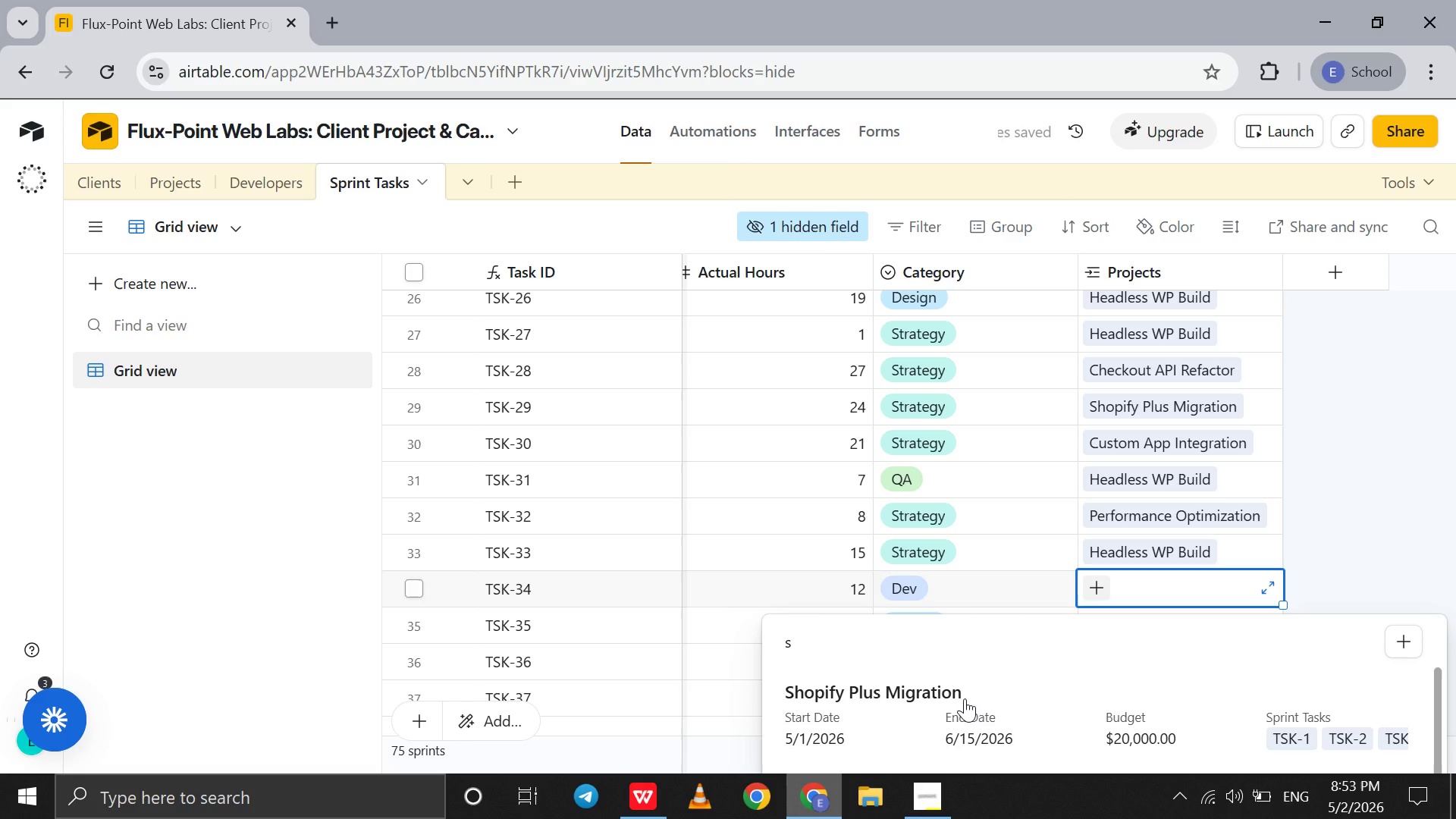 
left_click([965, 698])
 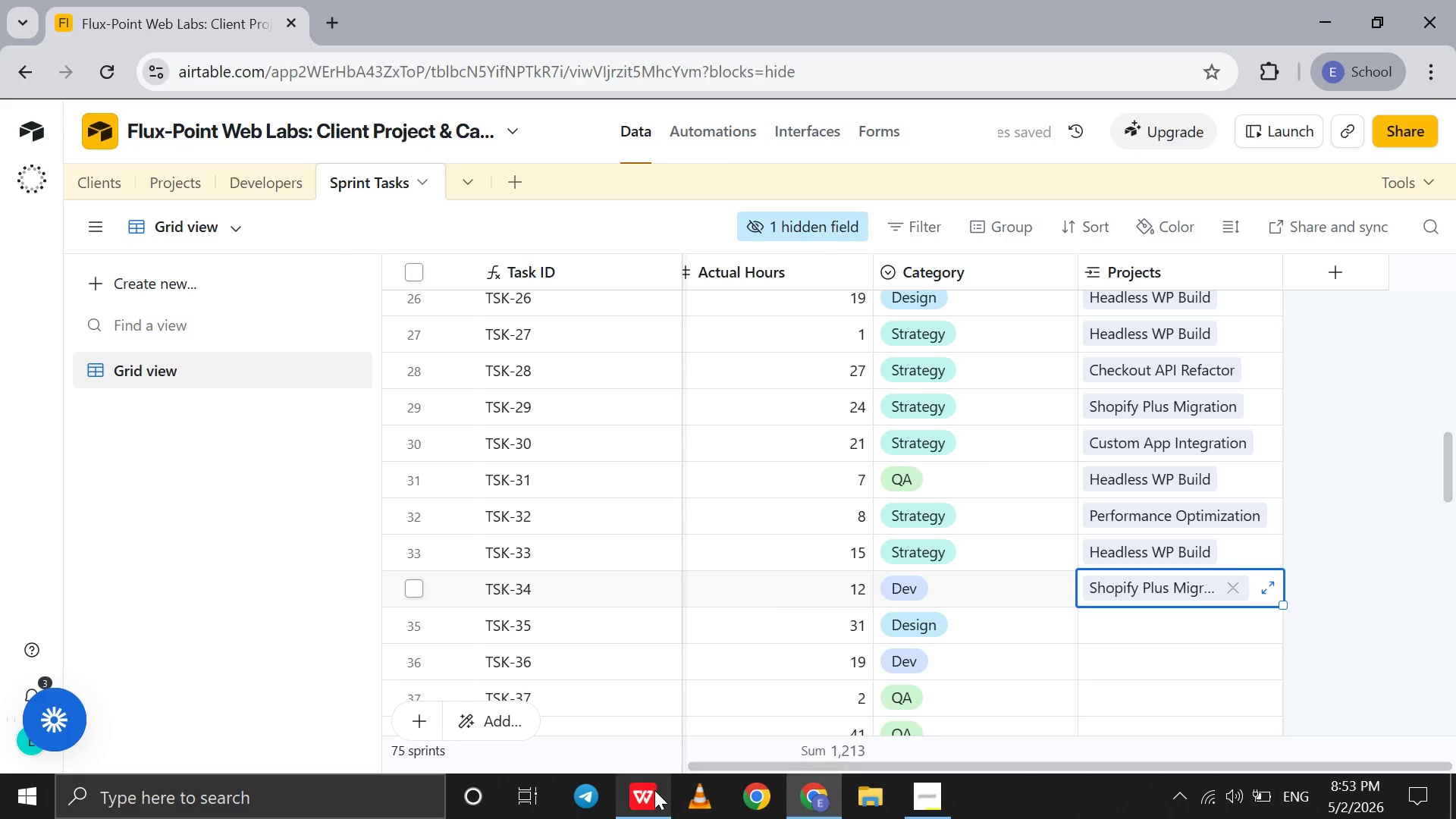 
left_click([654, 791])
 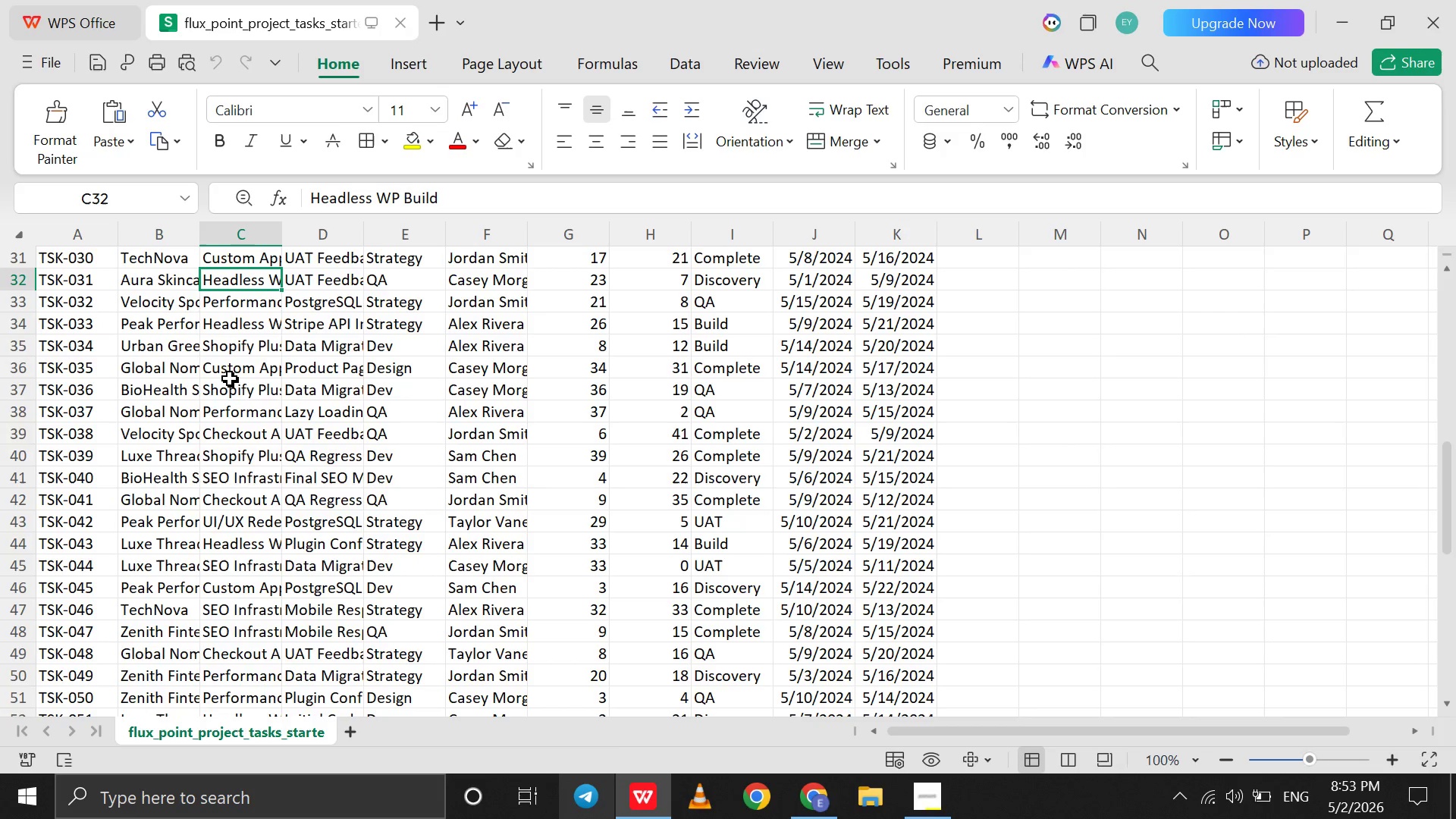 
left_click([234, 366])
 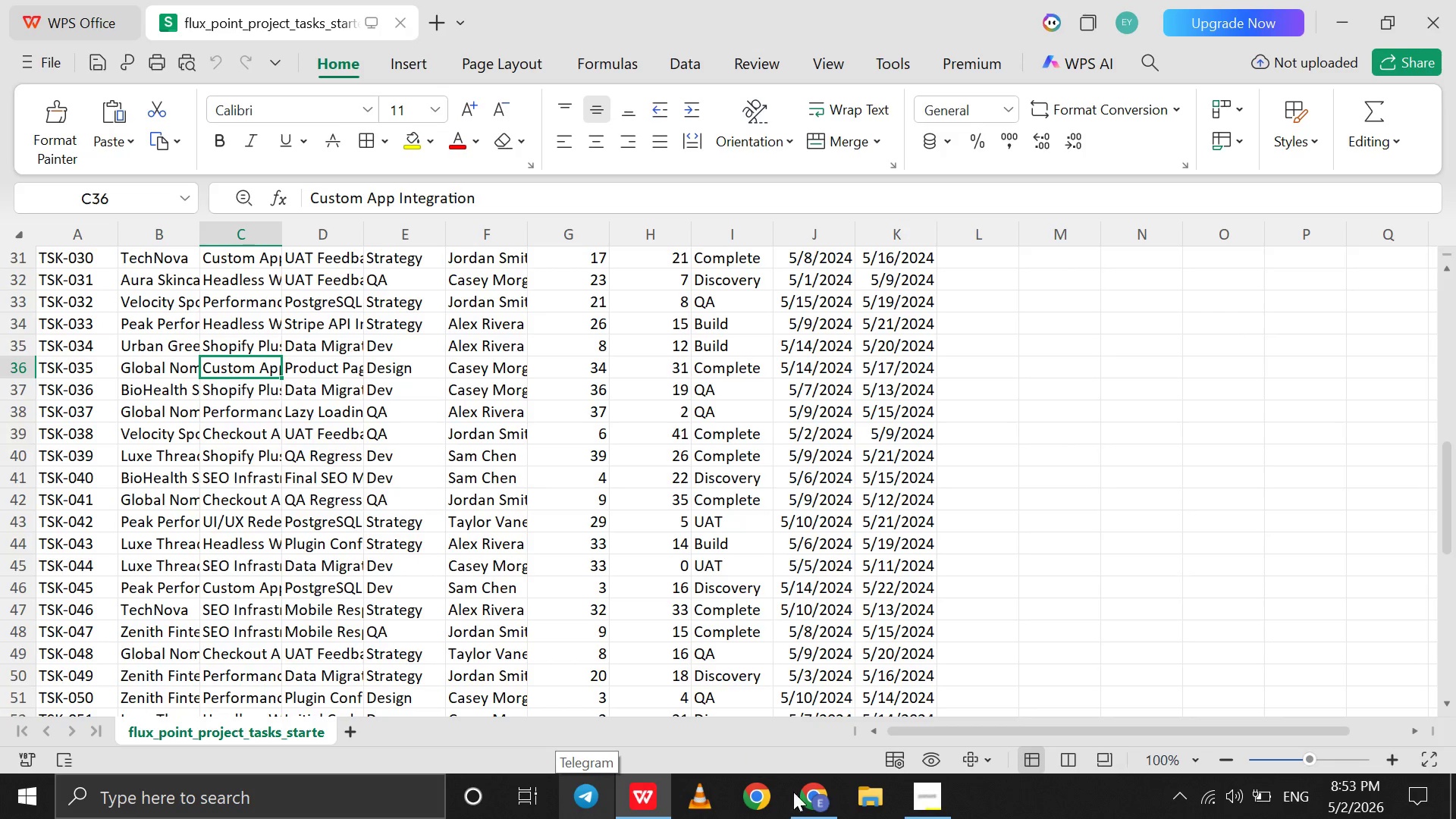 
left_click([807, 802])
 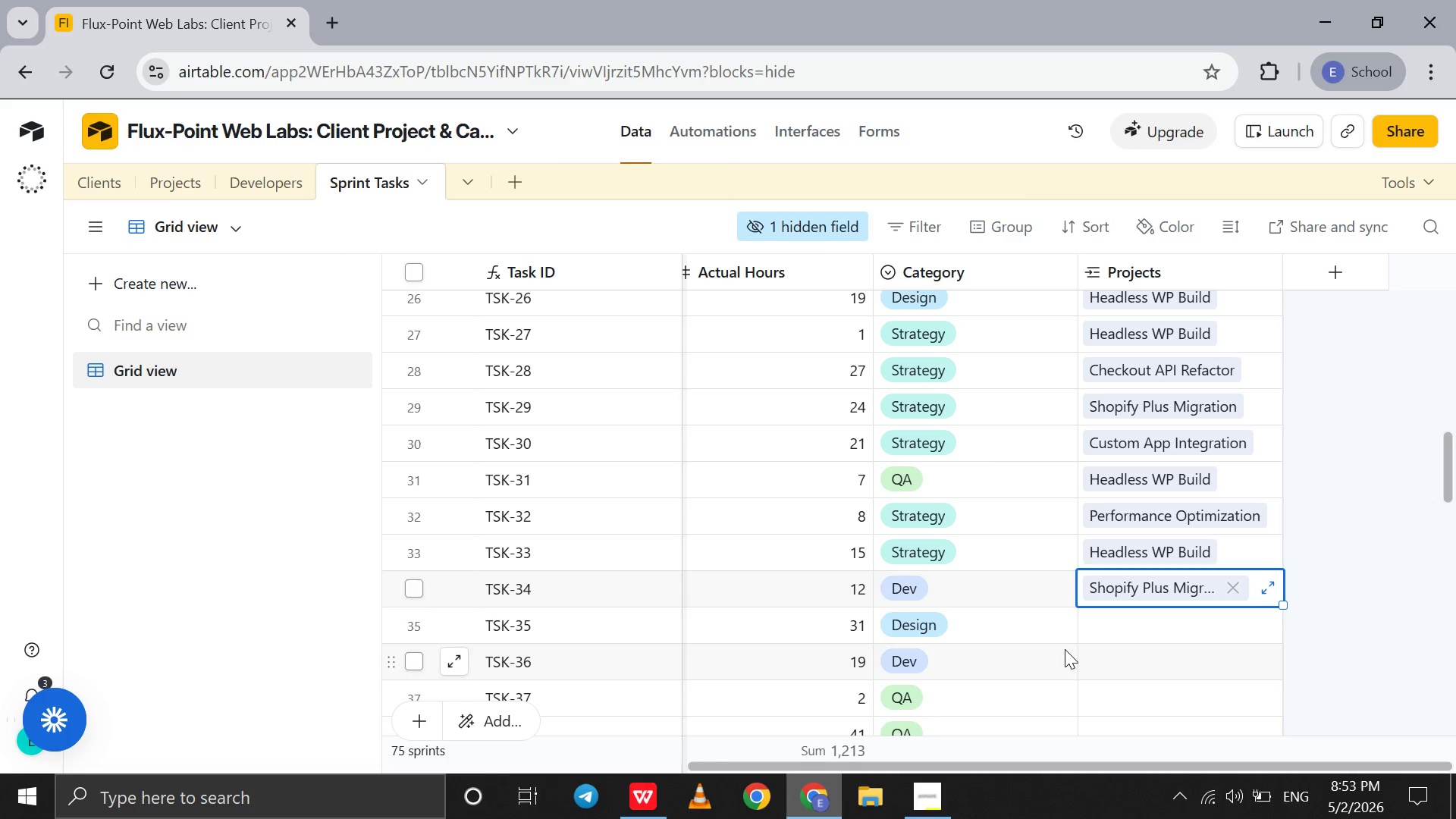 
left_click([1111, 632])
 